 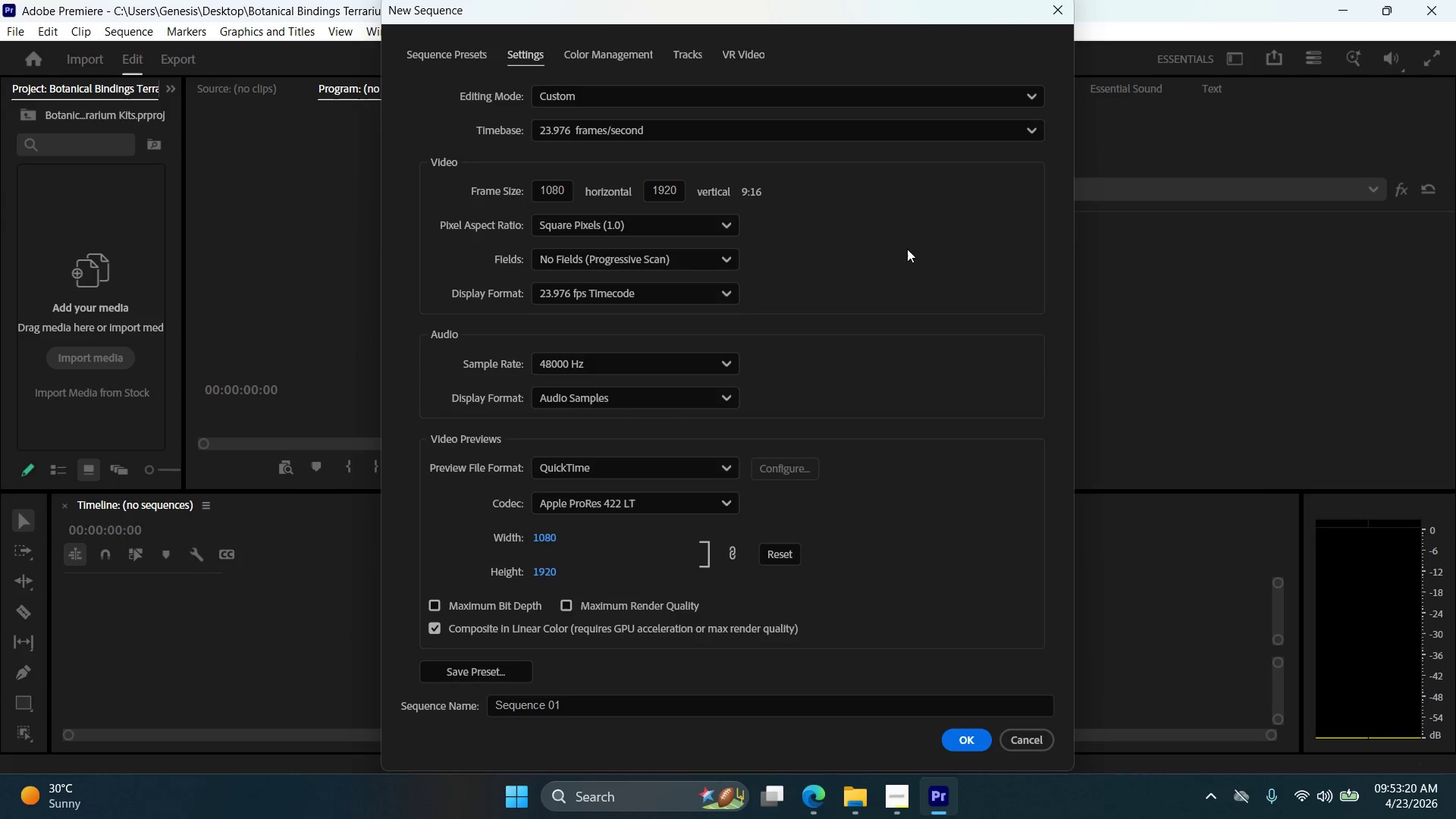 
left_click([662, 136])
 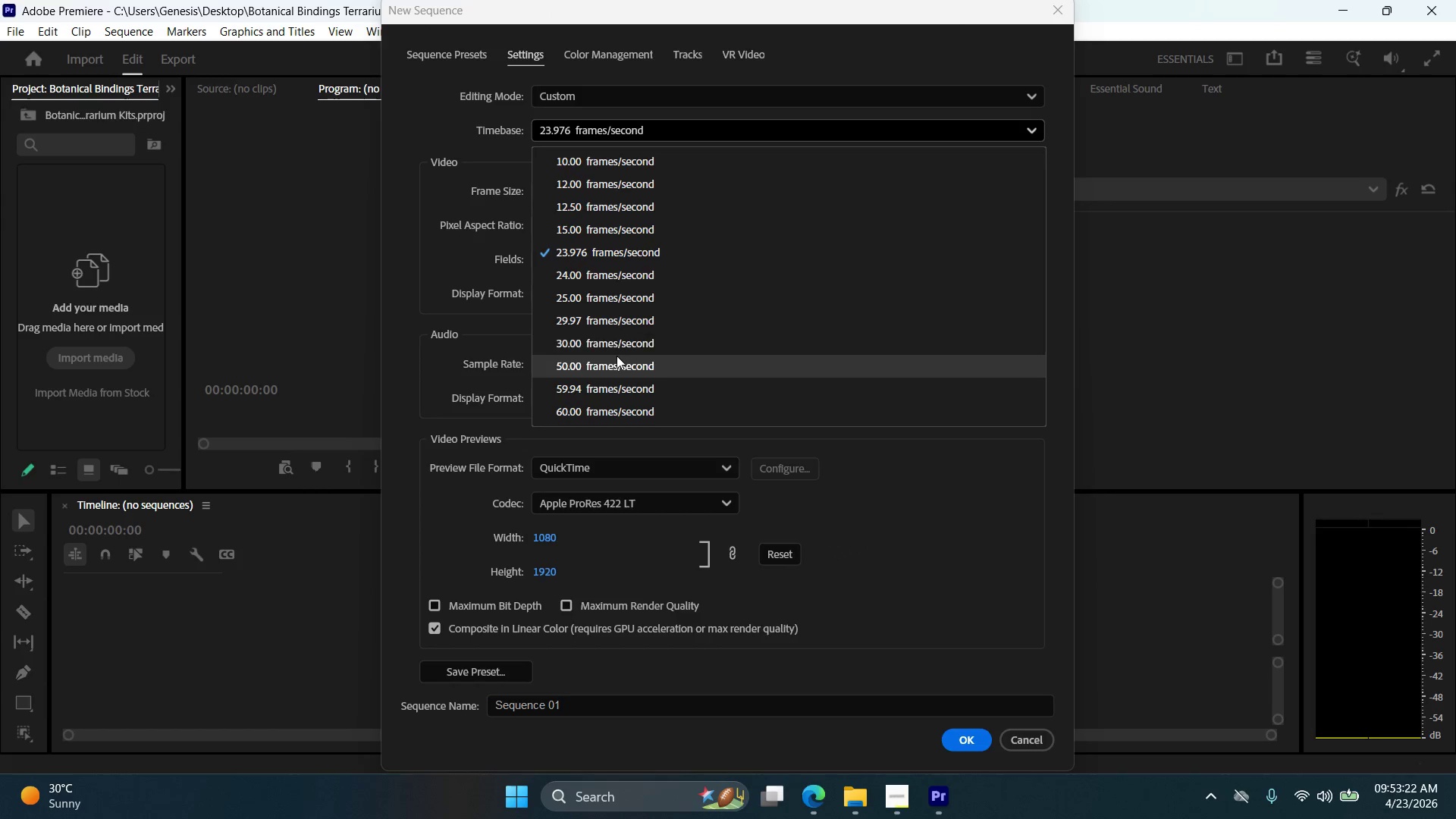 
left_click([619, 347])
 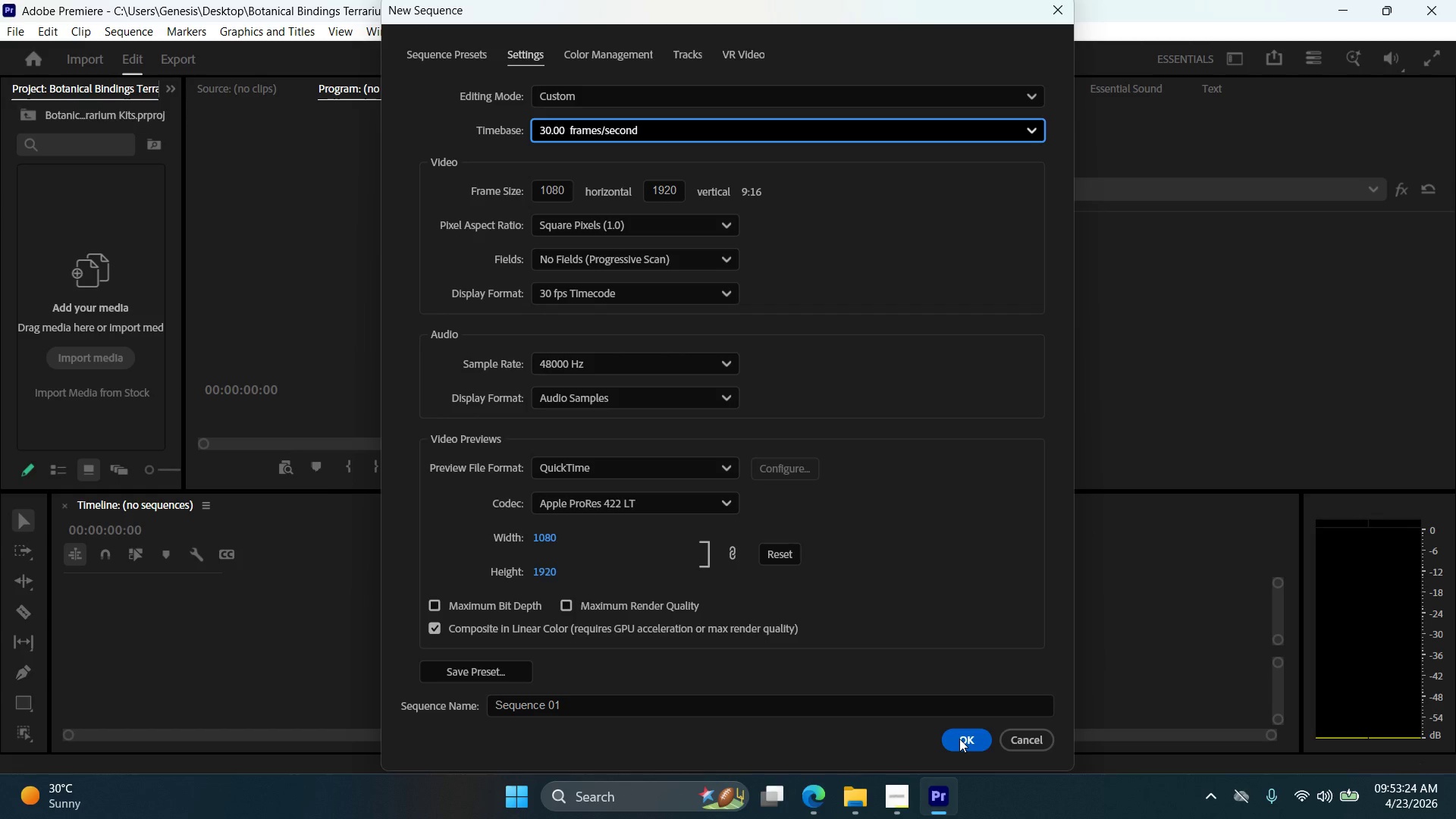 
left_click([959, 739])
 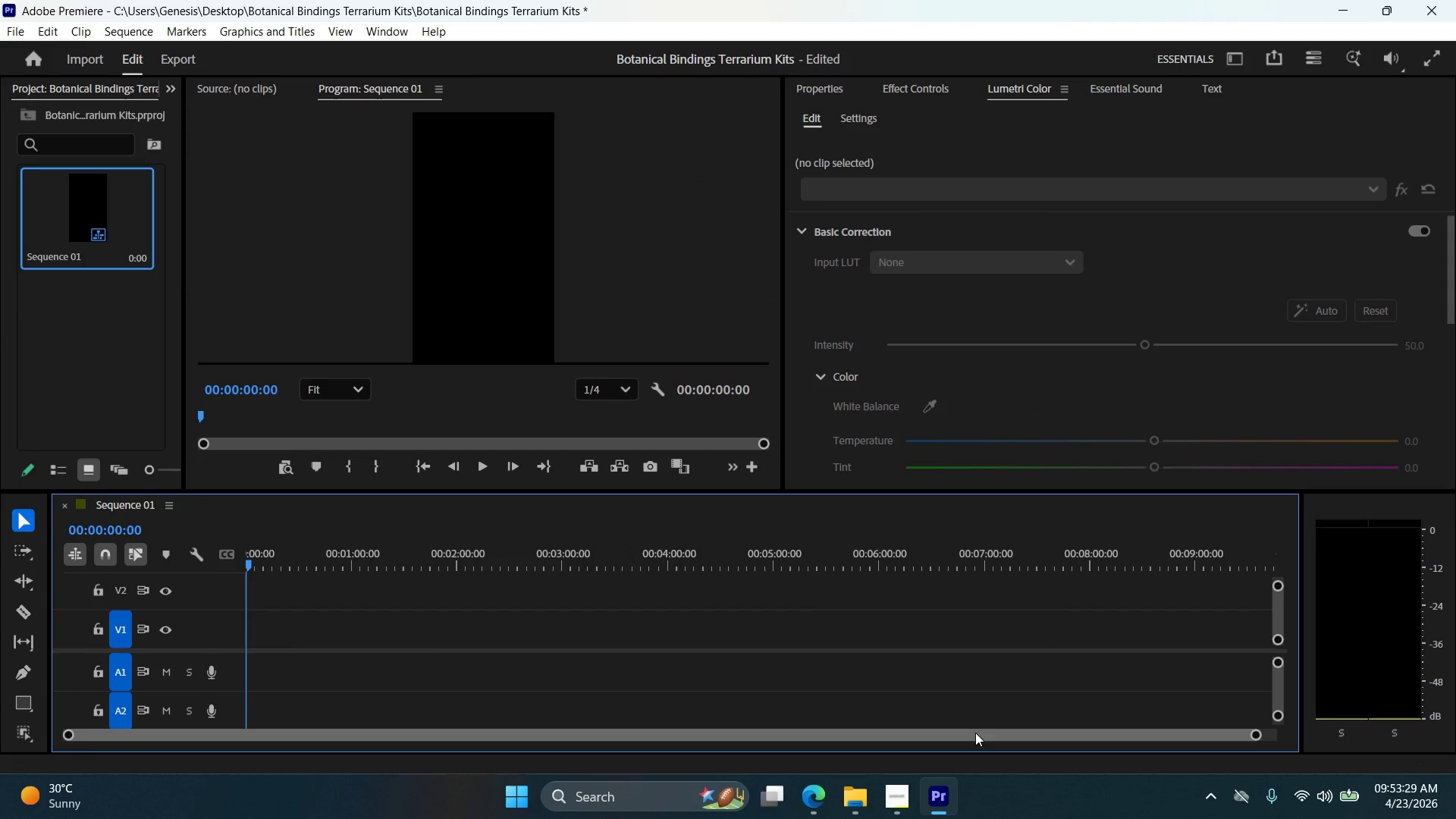 
wait(6.44)
 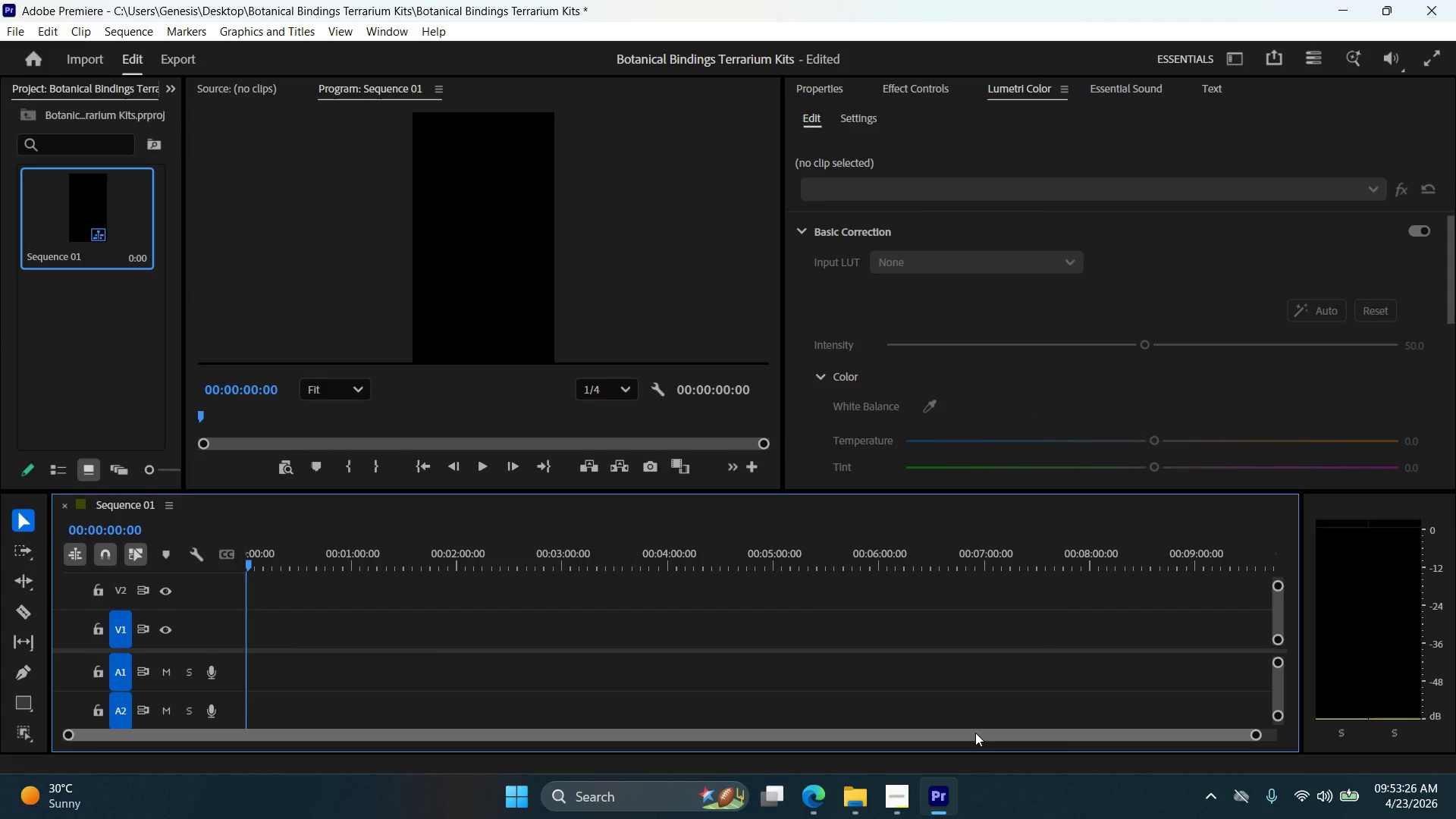 
left_click([817, 805])
 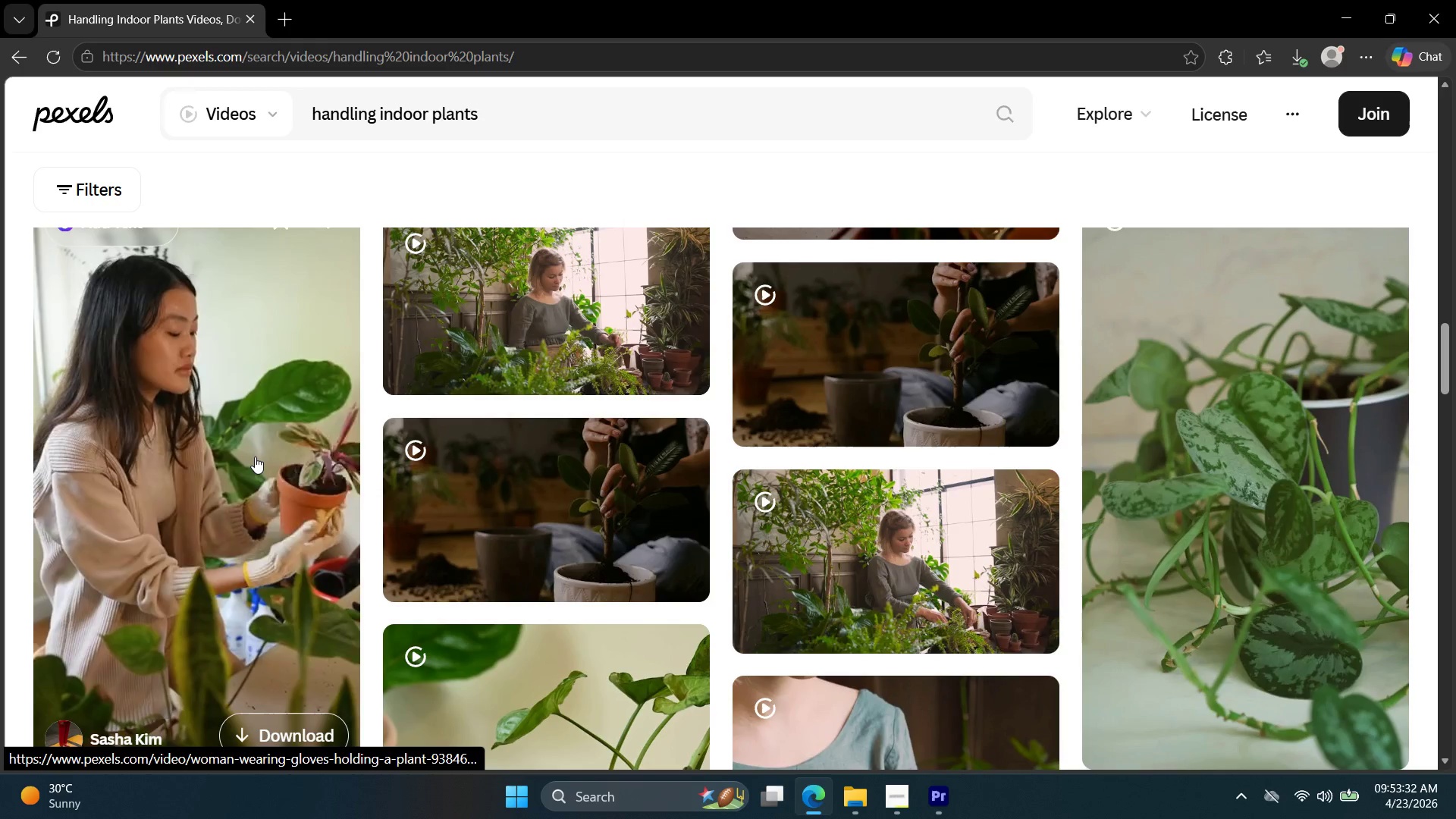 
left_click([247, 458])
 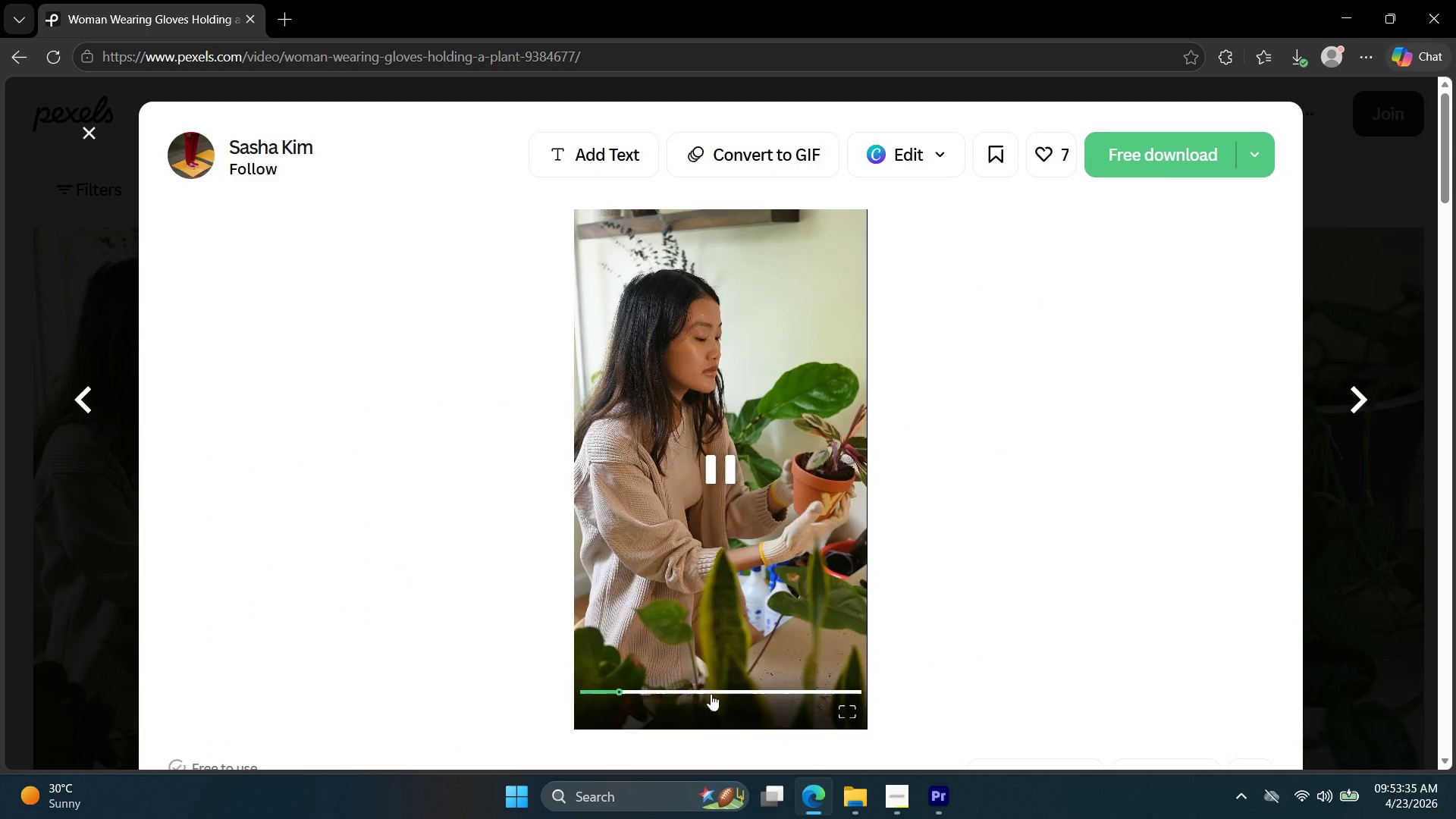 
left_click([1152, 165])
 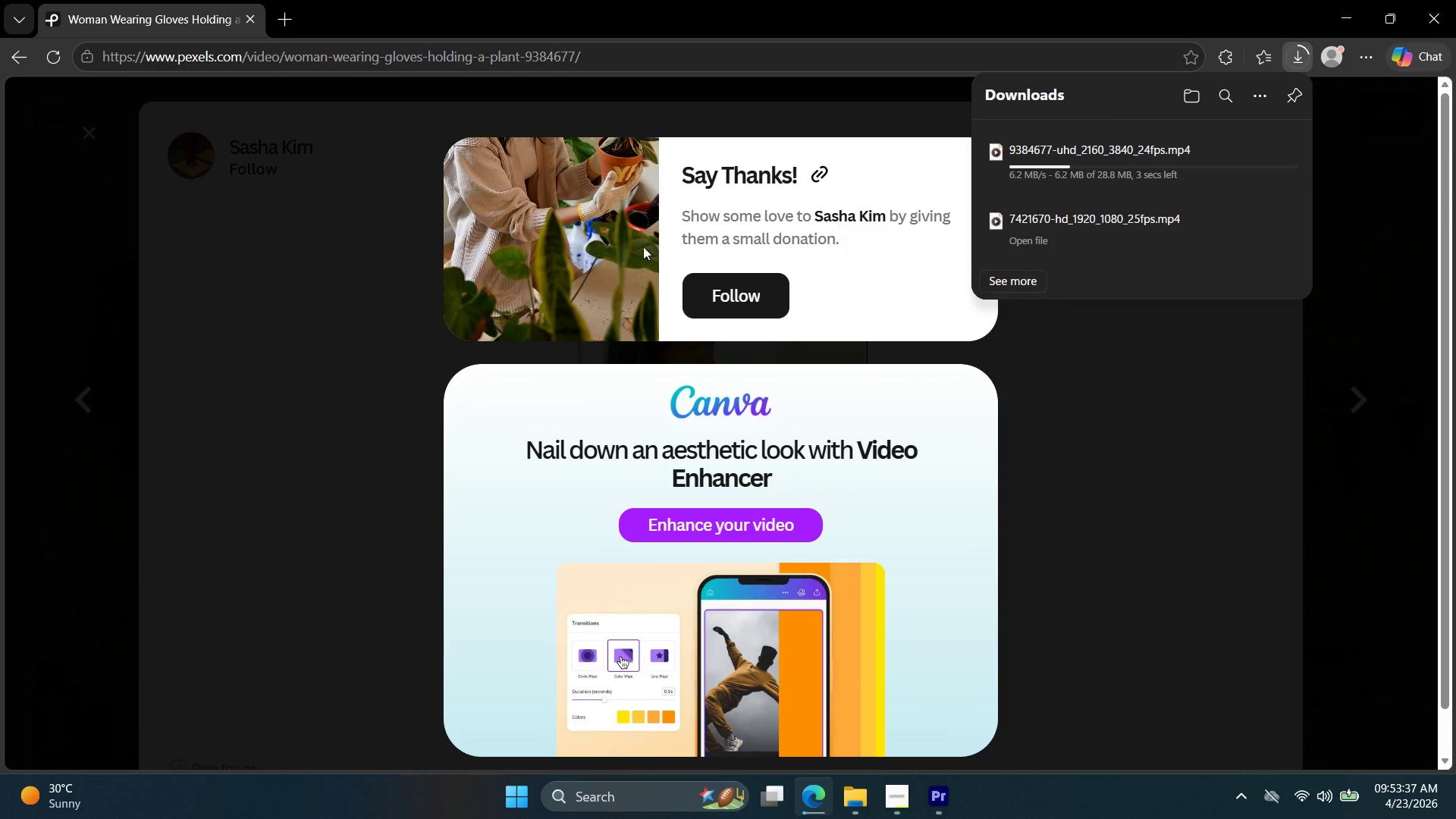 
left_click([91, 272])
 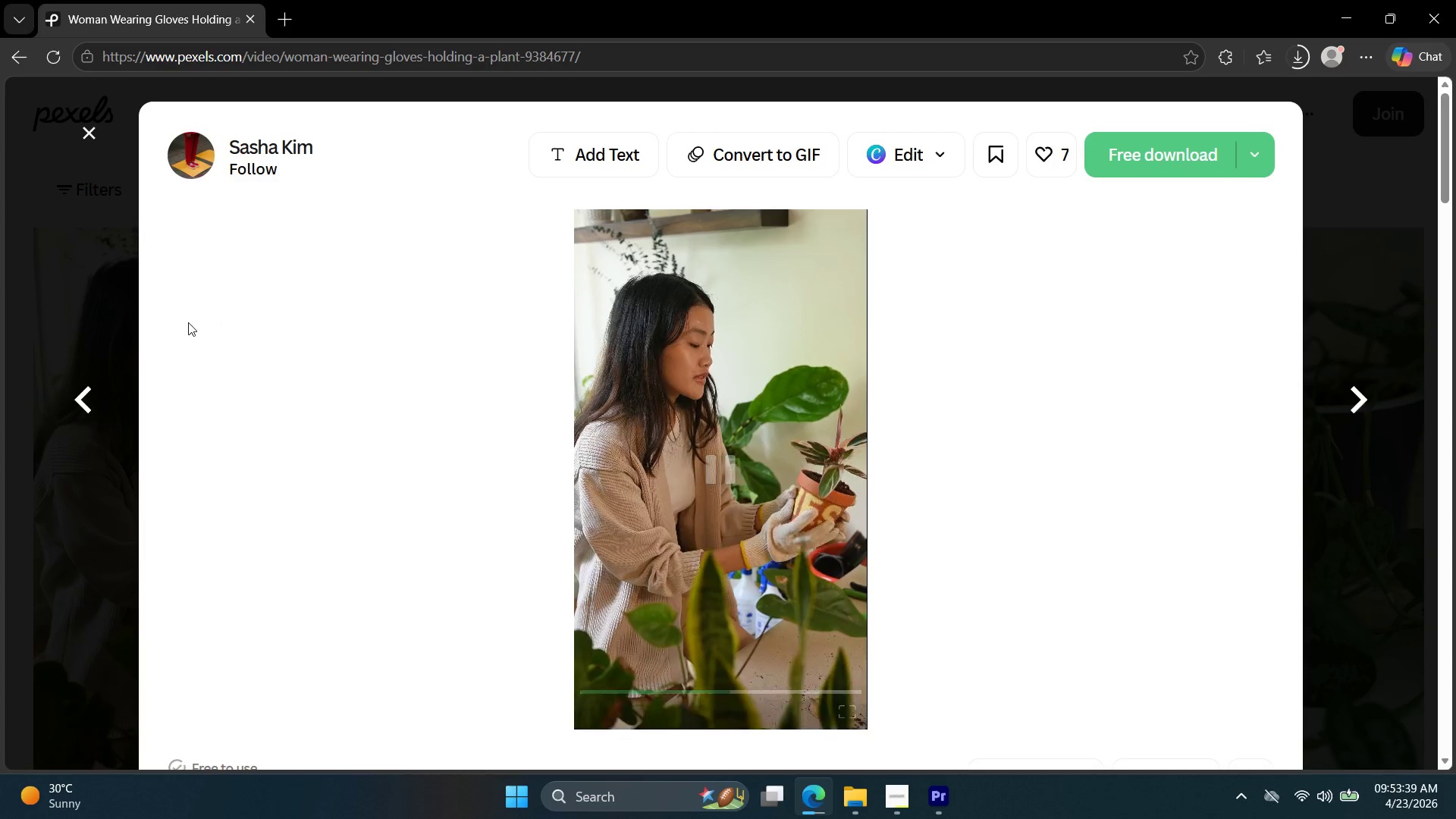 
left_click([42, 284])
 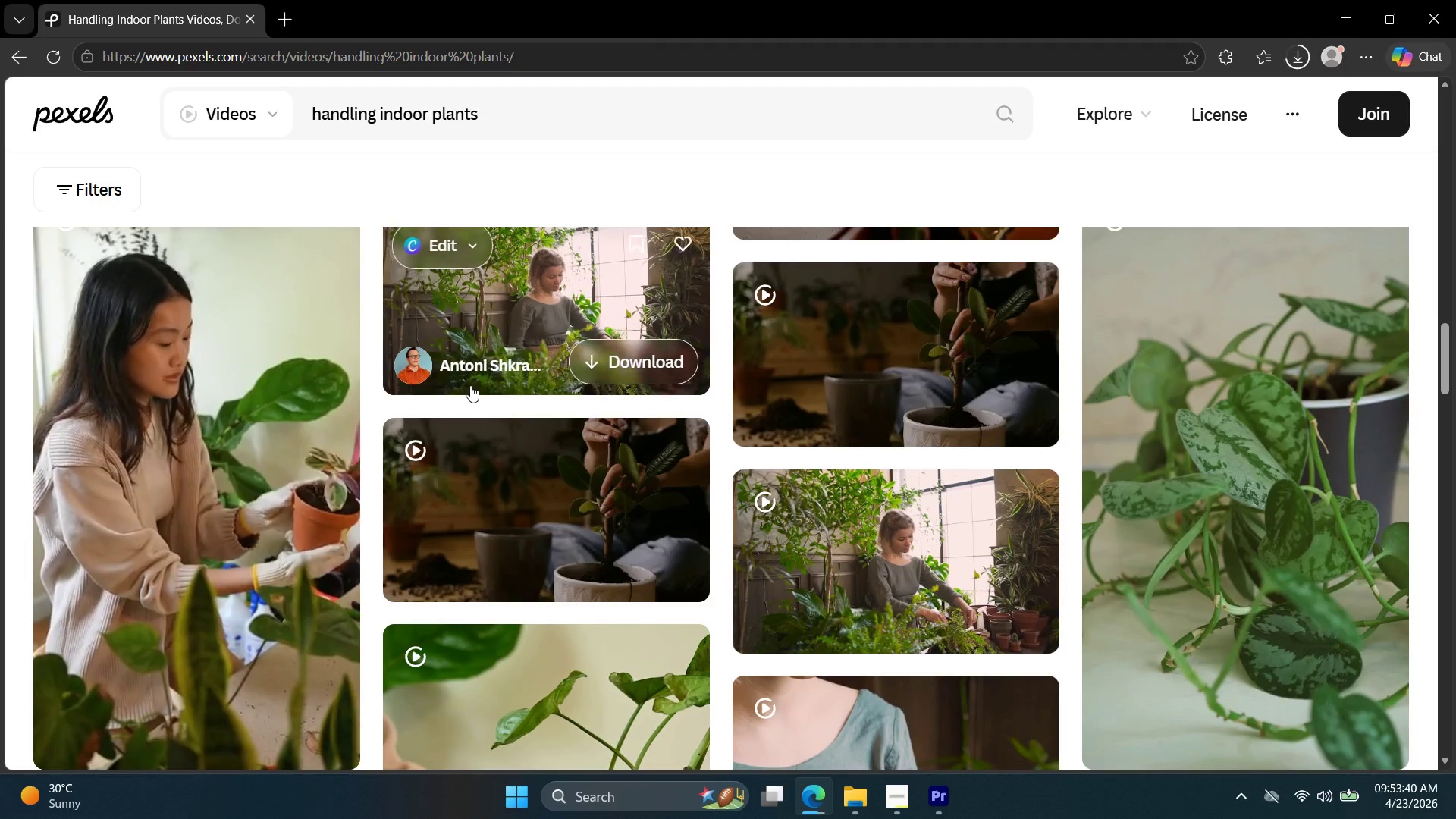 
scroll: coordinate [475, 393], scroll_direction: down, amount: 5.0
 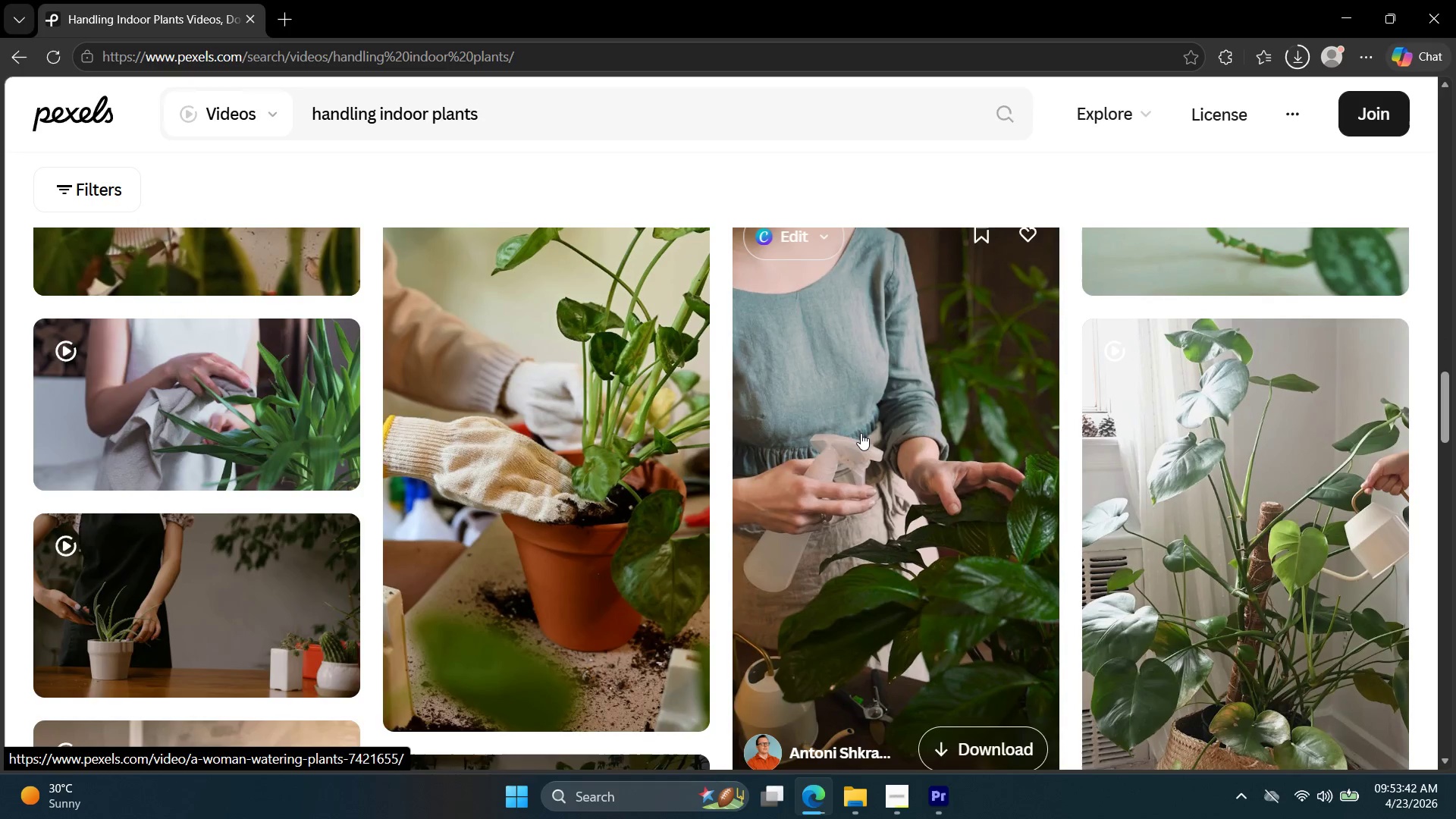 
left_click([861, 433])
 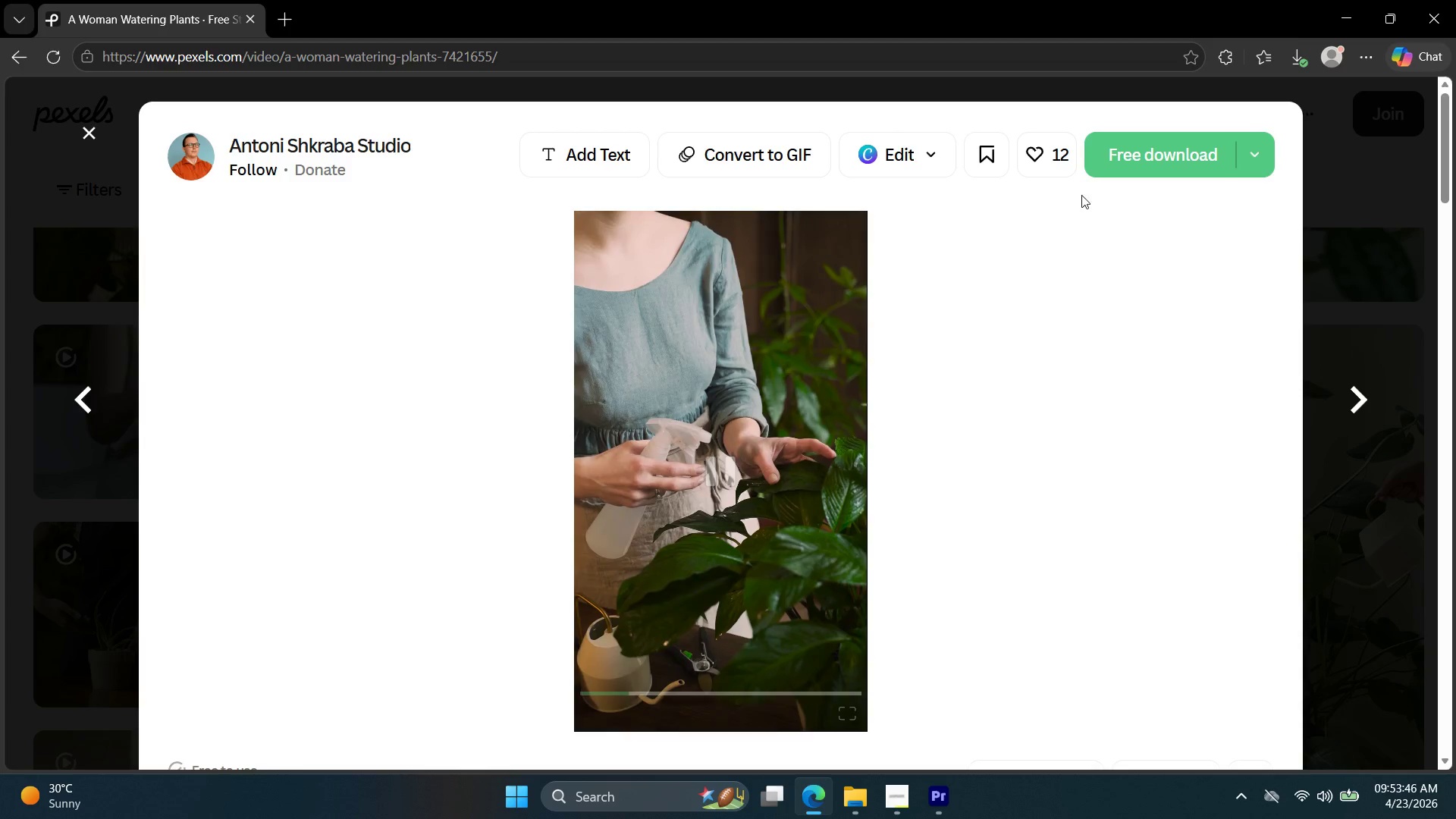 
wait(5.2)
 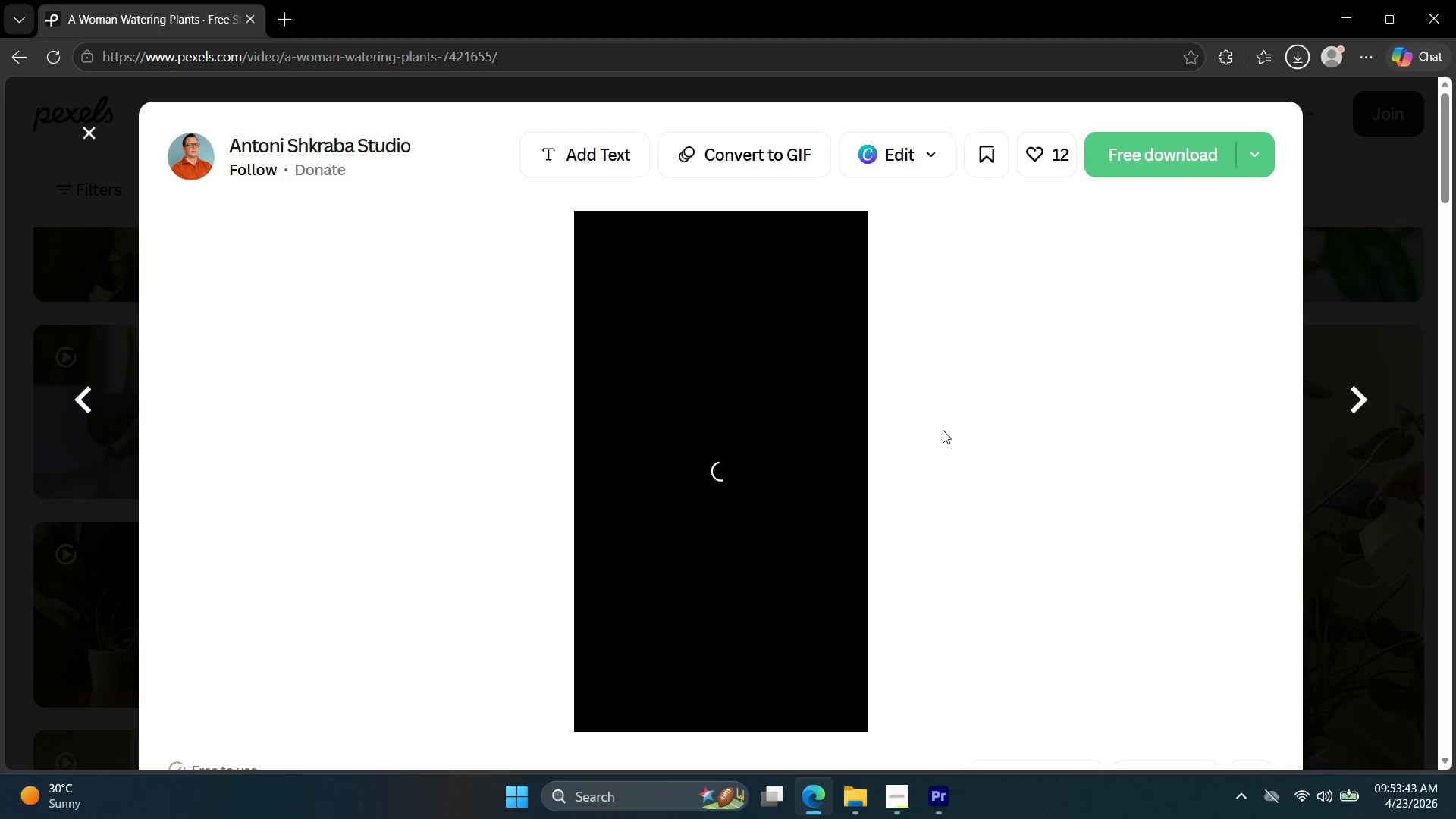 
left_click([1159, 143])
 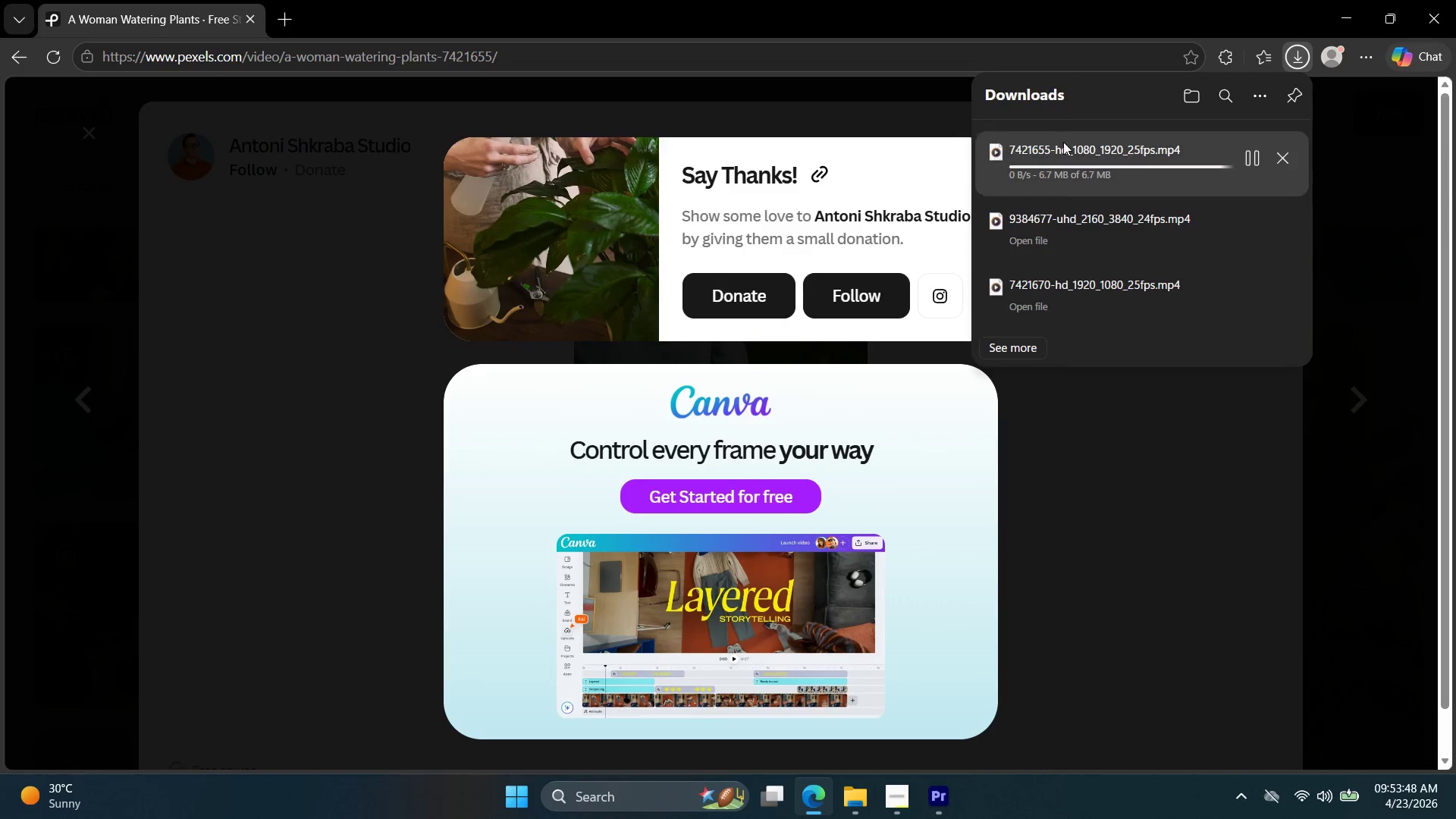 
left_click([1339, 231])
 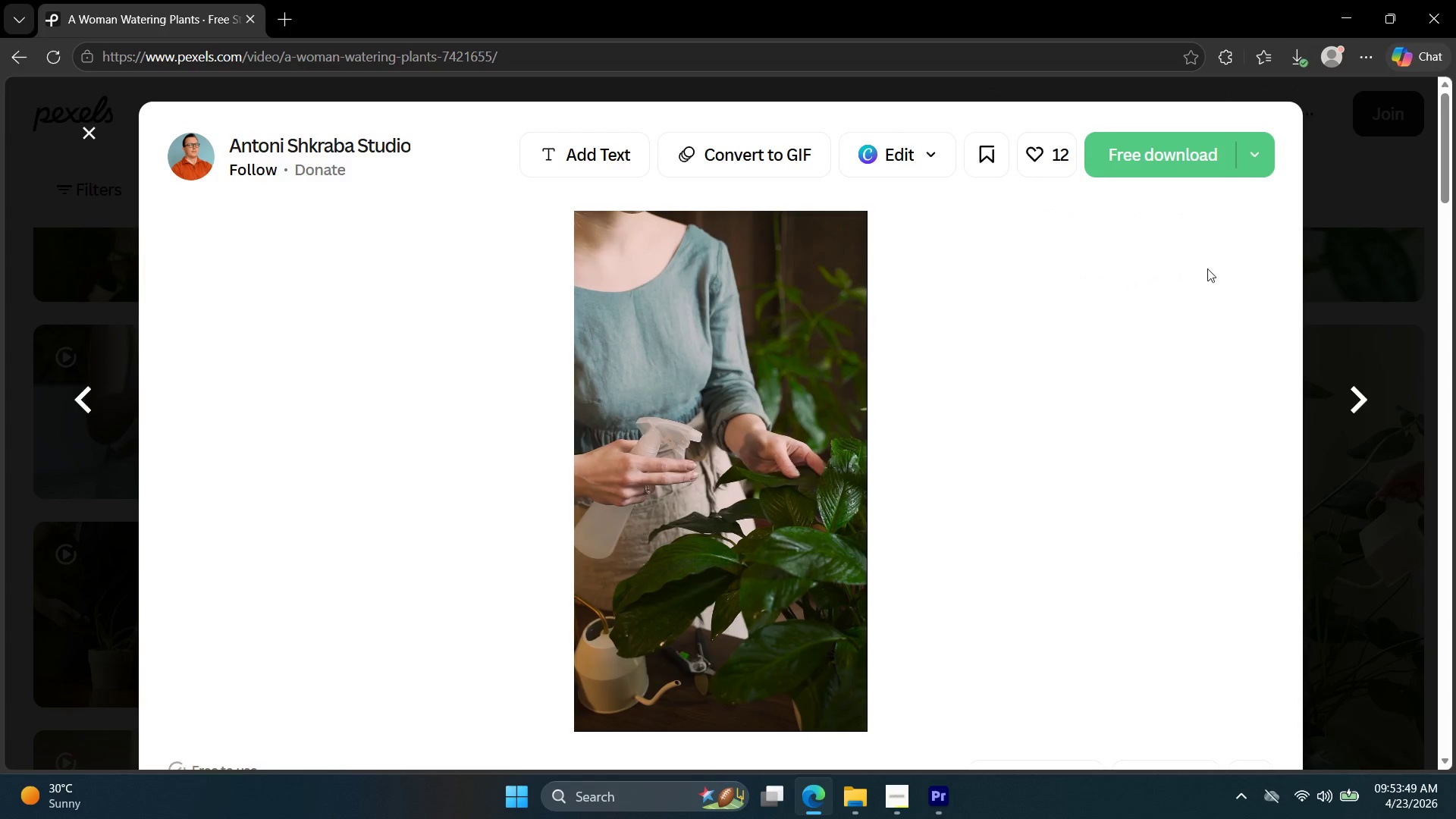 
left_click([1394, 258])
 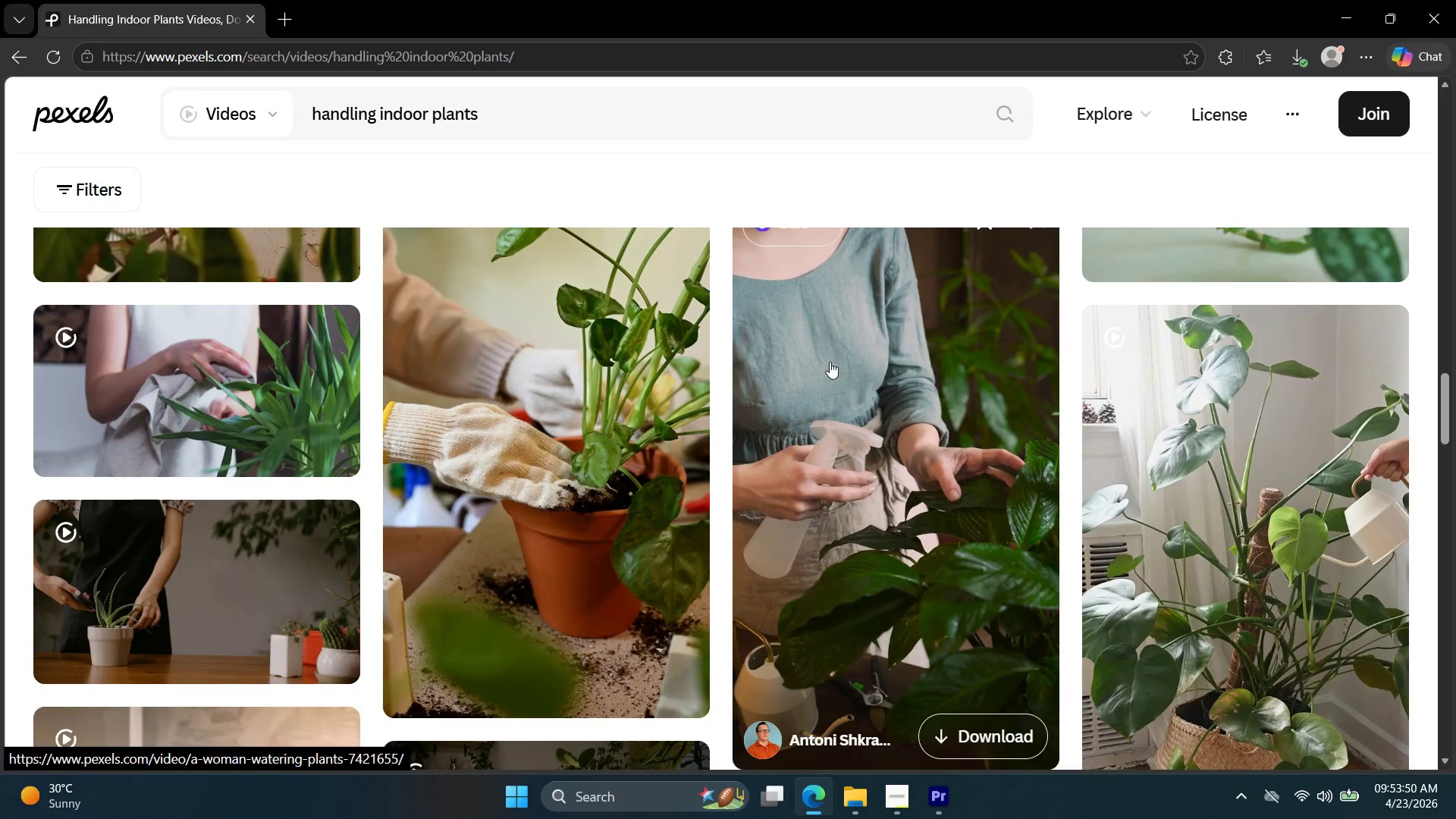 
scroll: coordinate [808, 400], scroll_direction: down, amount: 17.0
 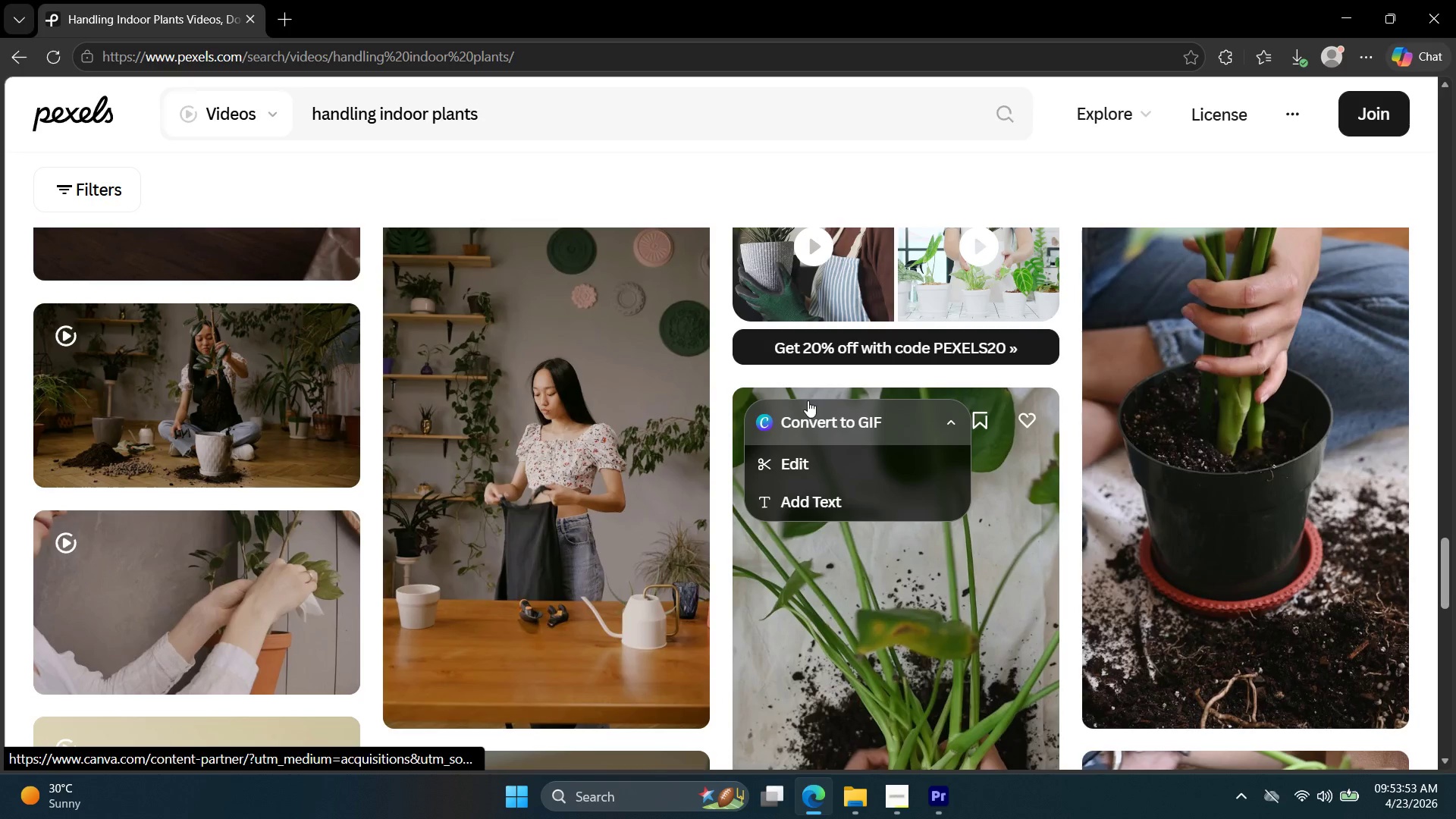 
scroll: coordinate [808, 409], scroll_direction: up, amount: 5.0
 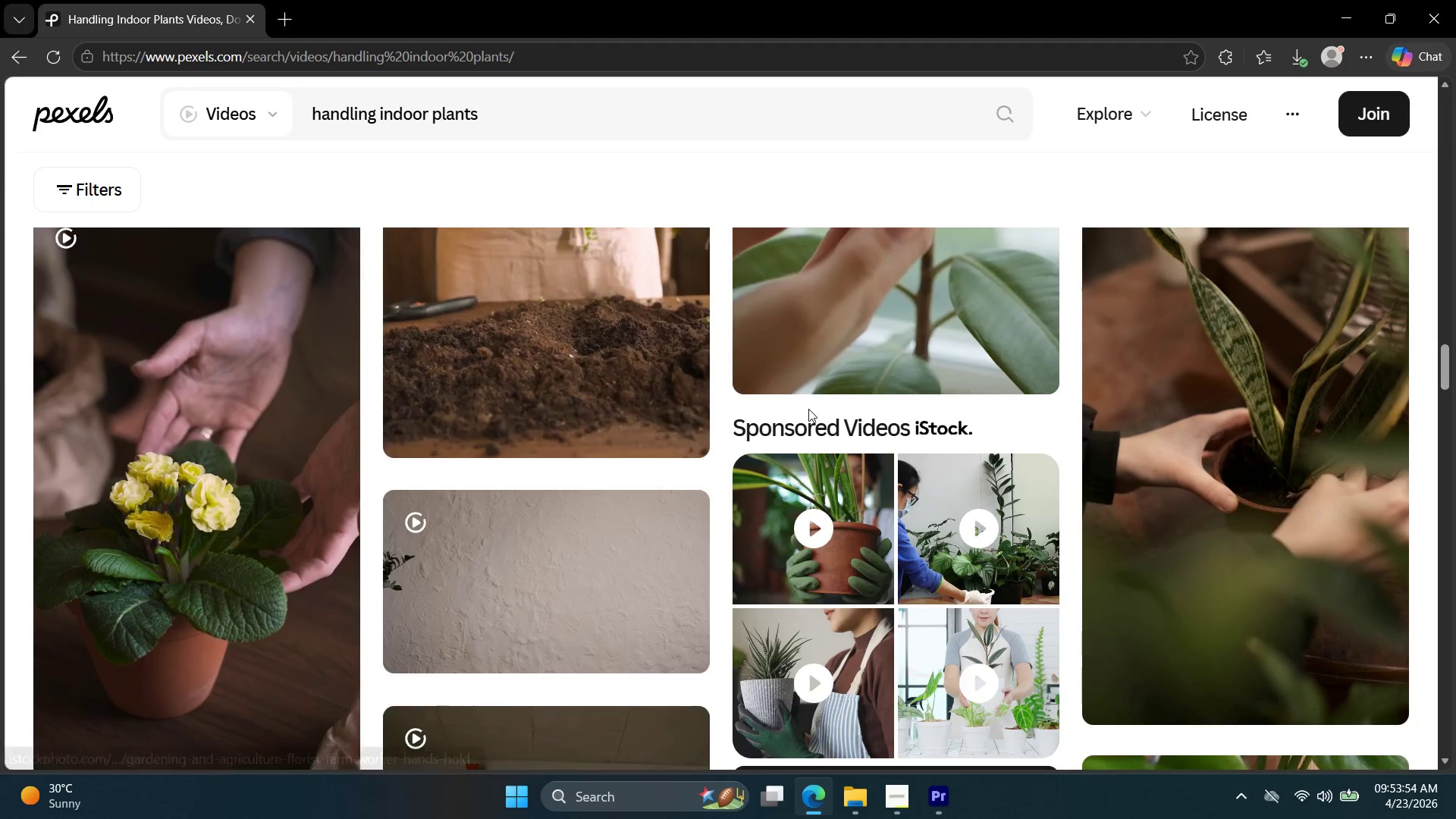 
scroll: coordinate [809, 431], scroll_direction: down, amount: 21.0
 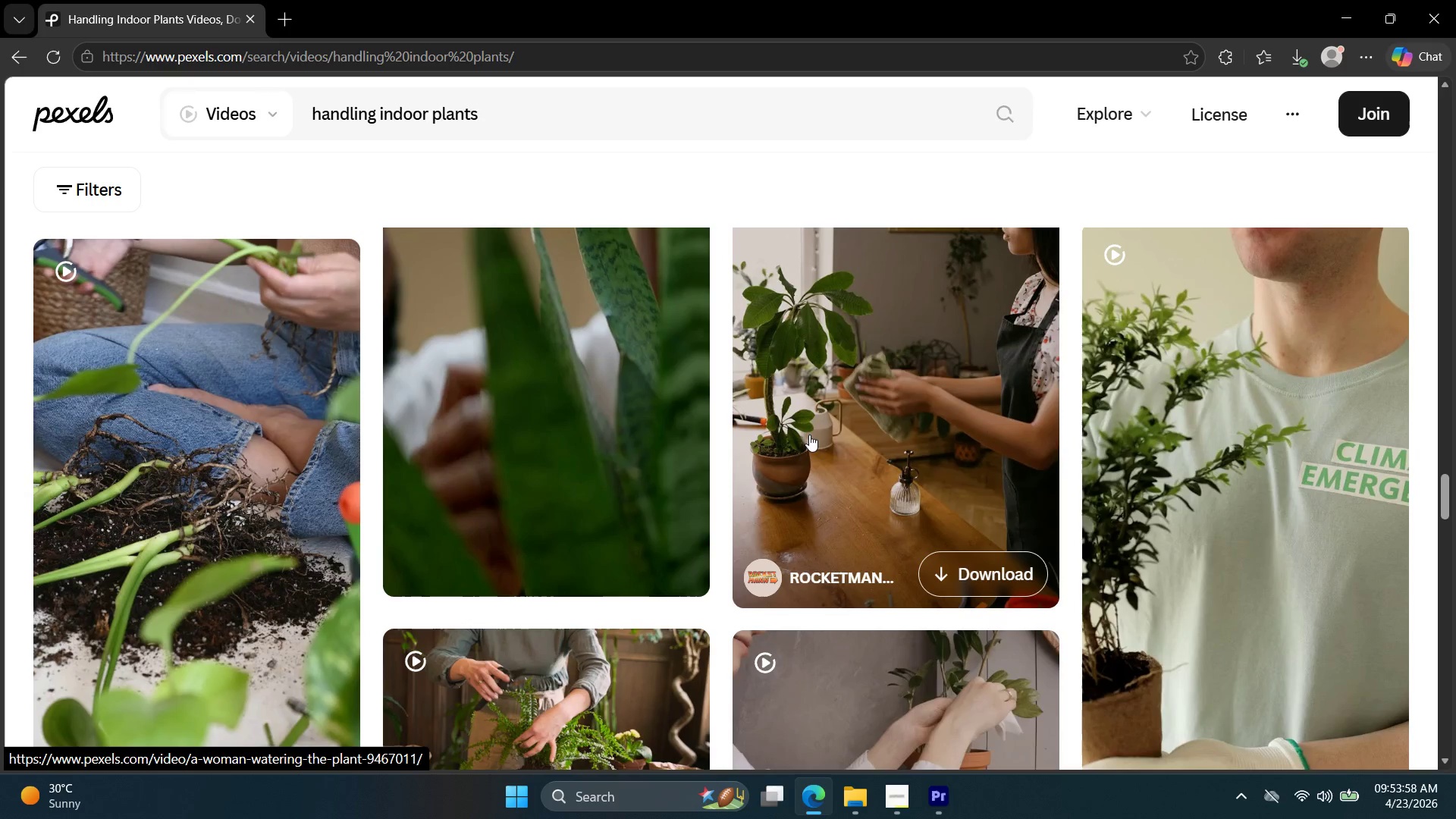 
scroll: coordinate [809, 435], scroll_direction: up, amount: 2.0
 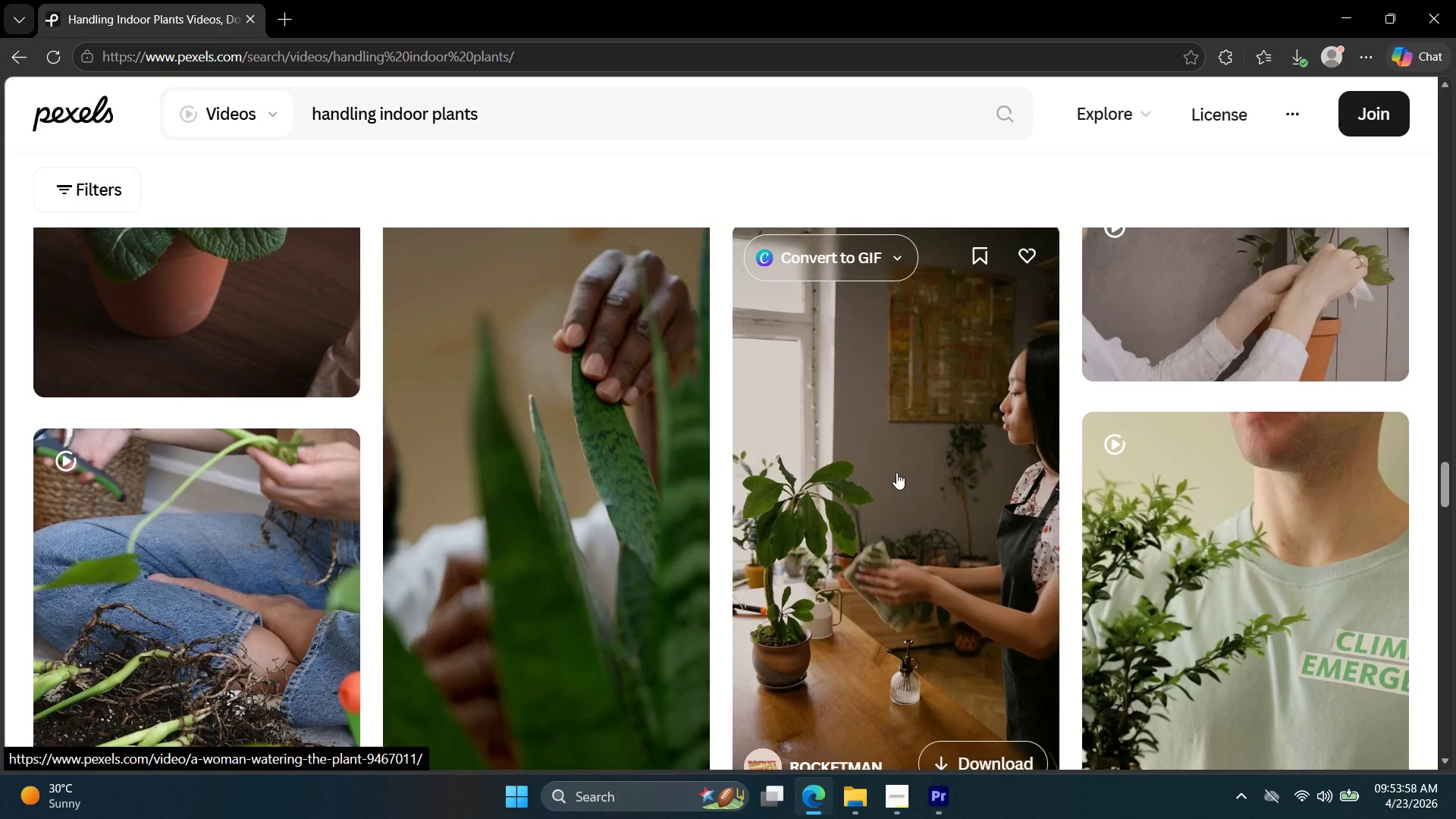 
left_click([897, 469])
 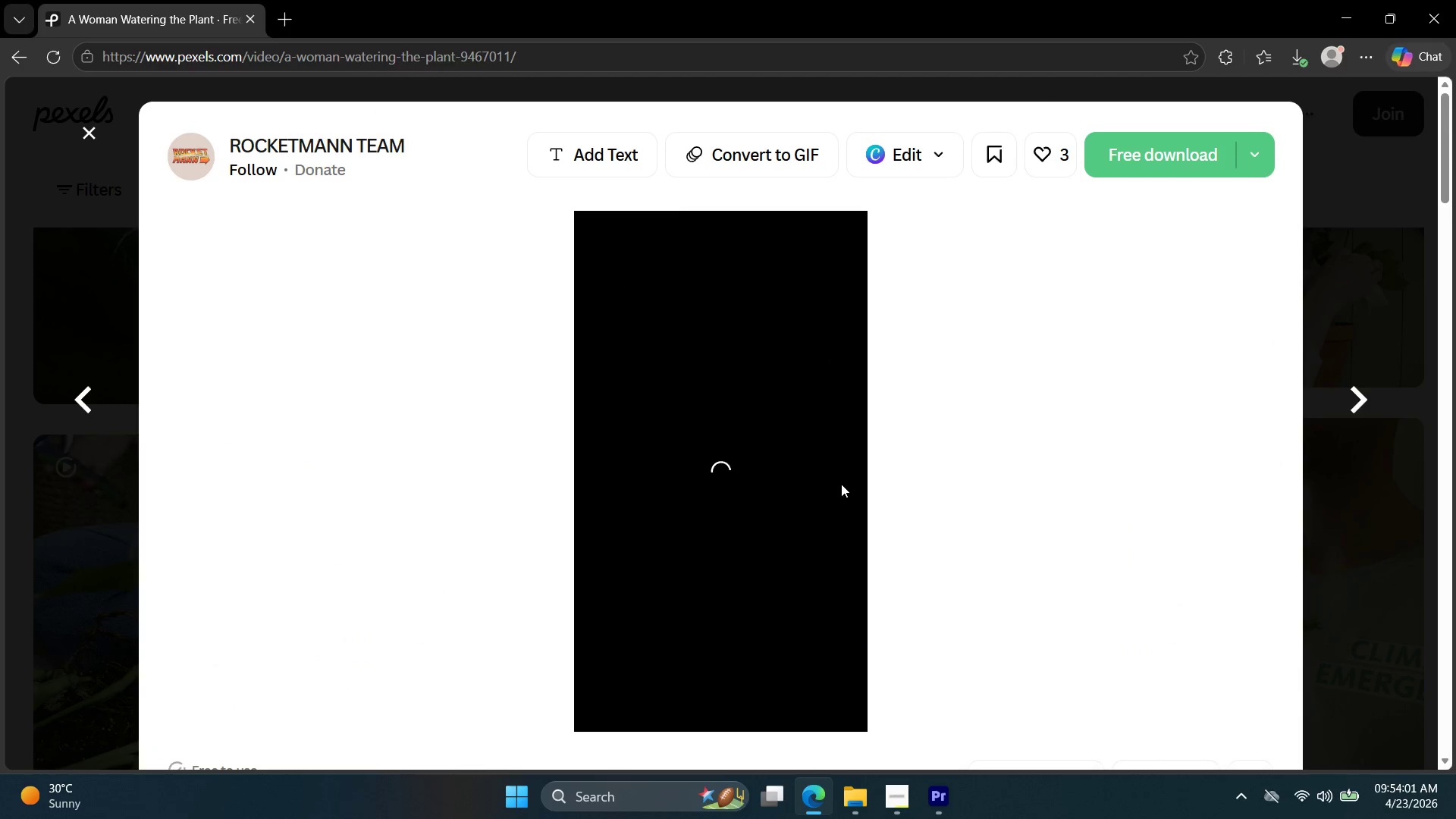 
mouse_move([664, 687])
 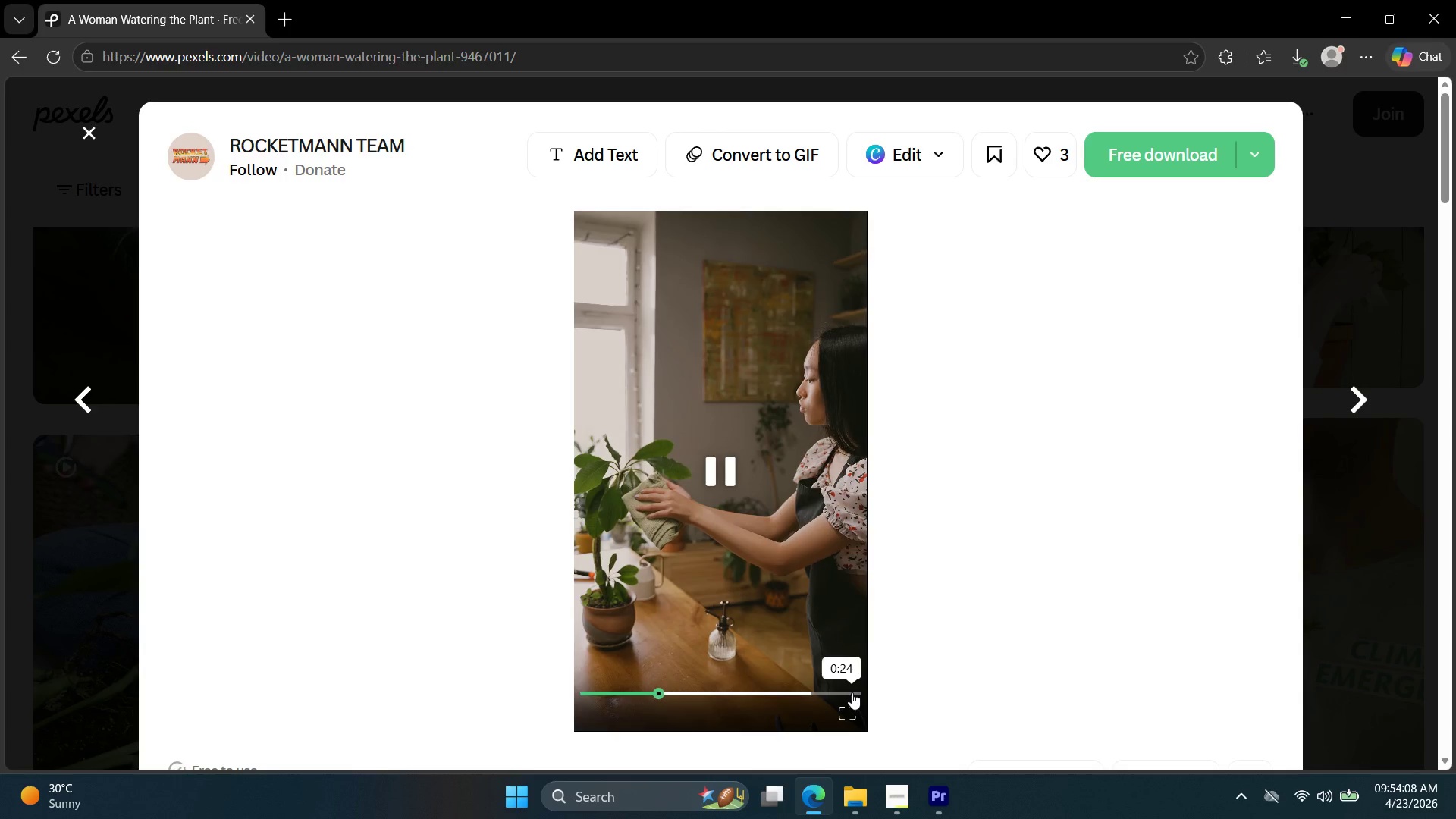 
wait(6.87)
 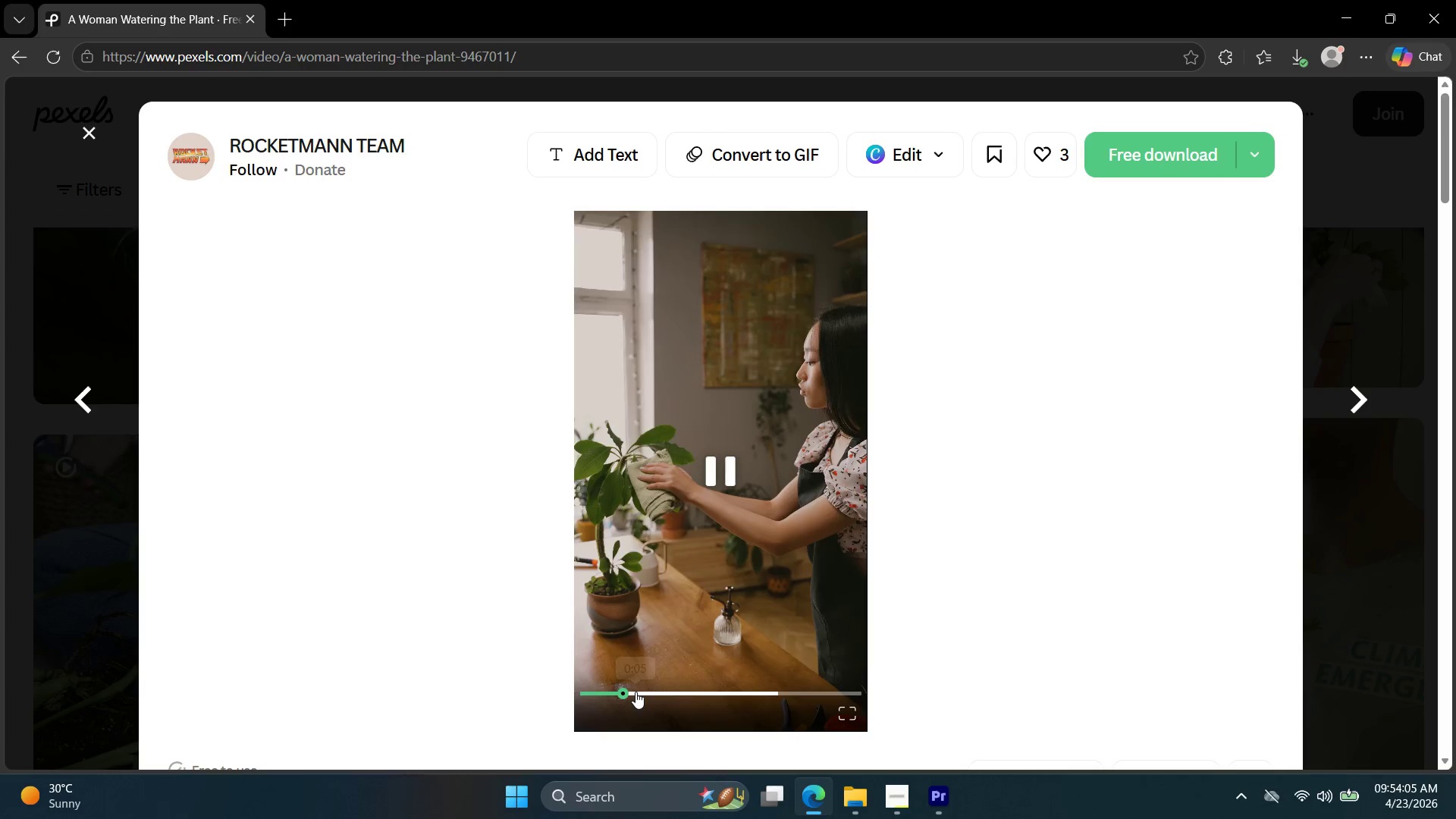 
left_click([1169, 165])
 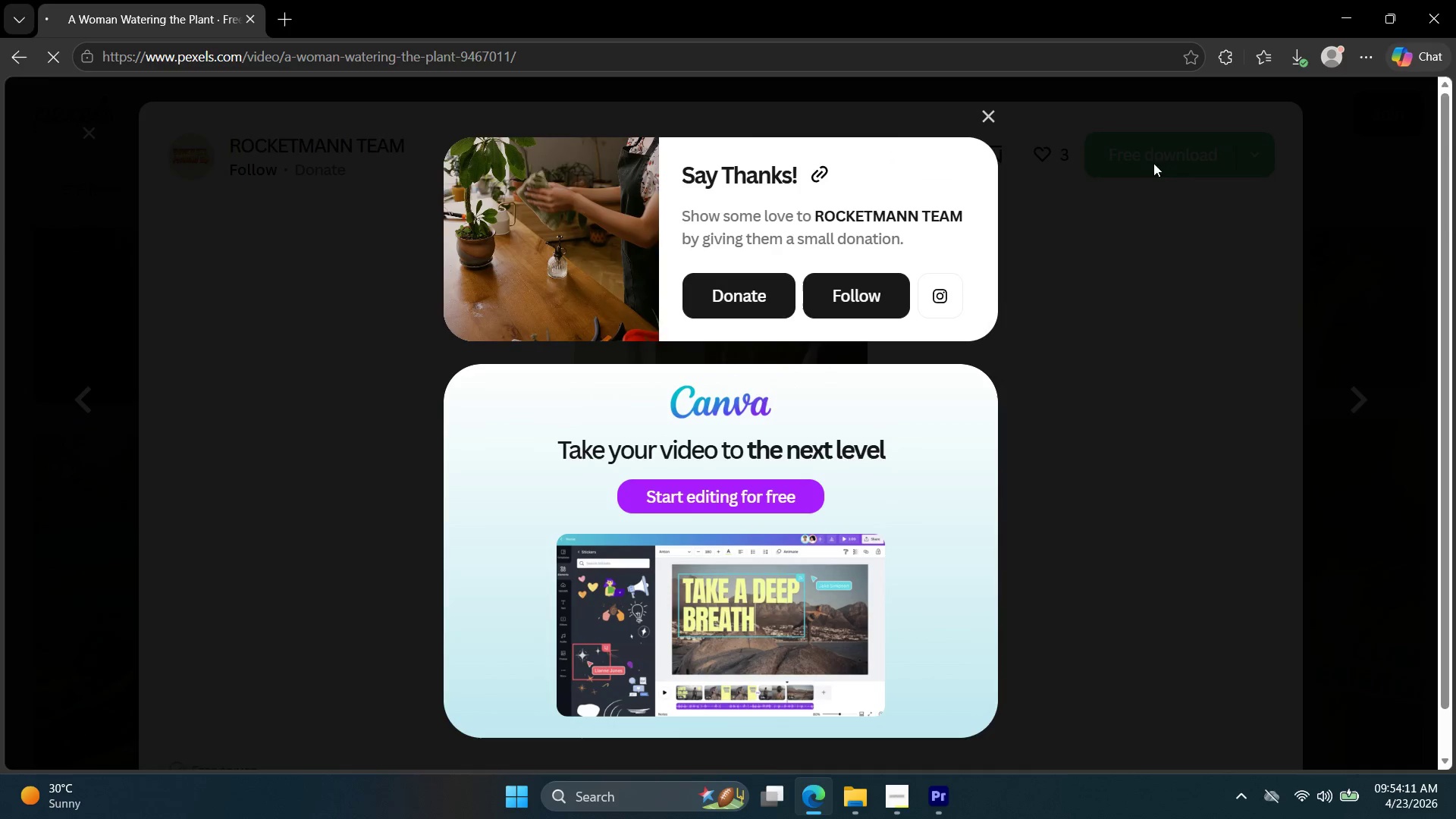 
mouse_move([926, 117])
 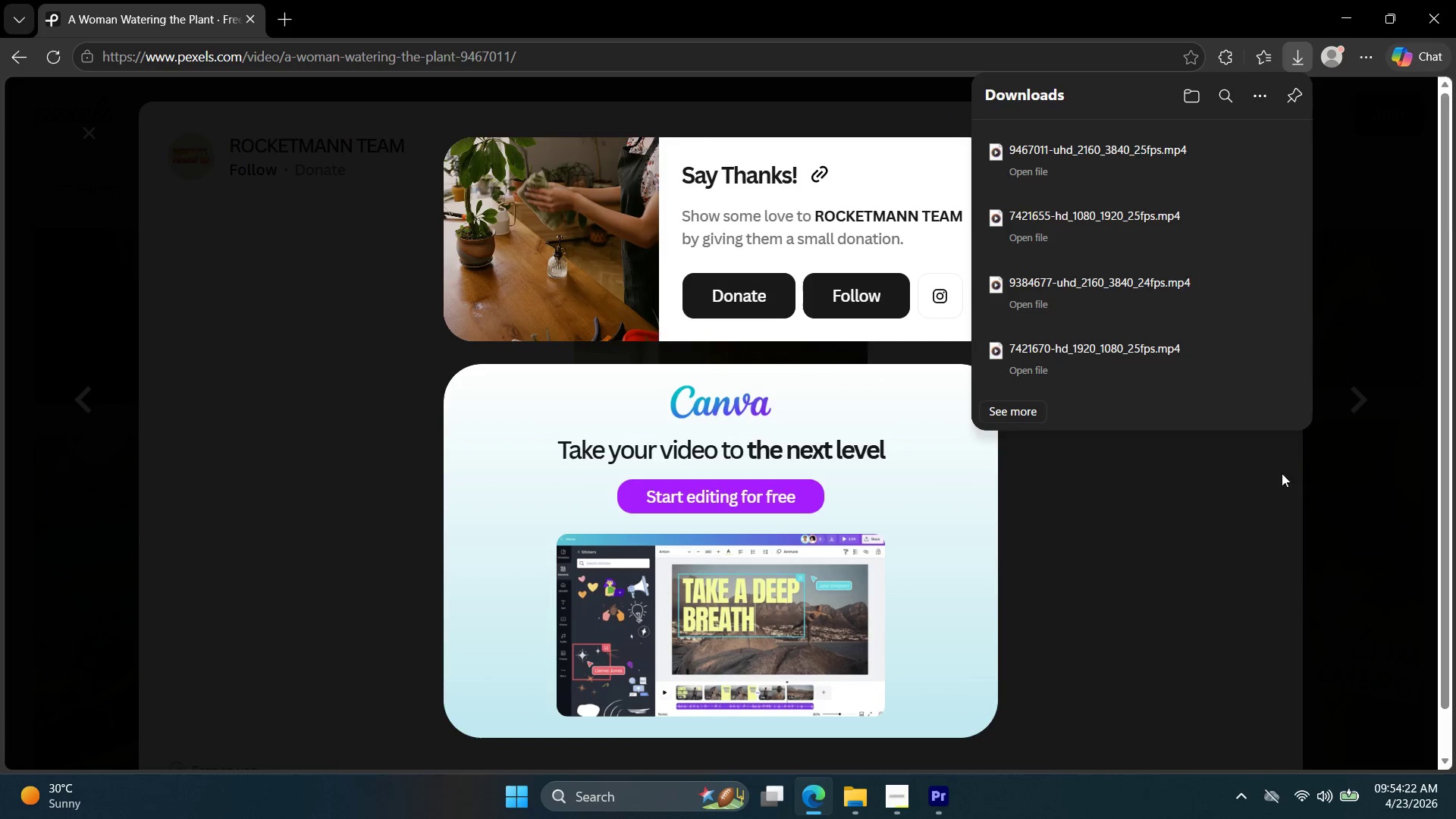 
left_click([1341, 478])
 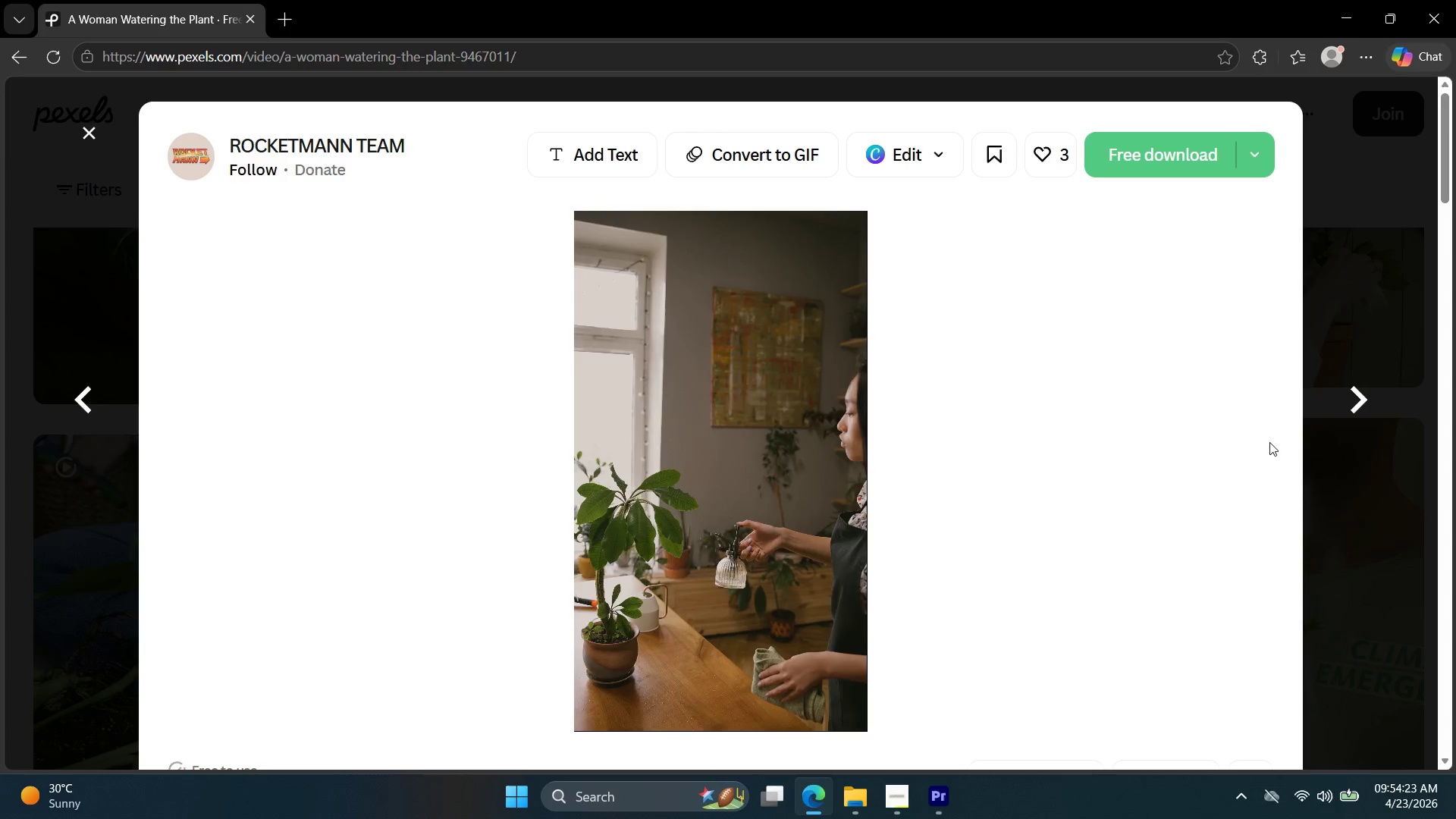 
left_click([1313, 447])
 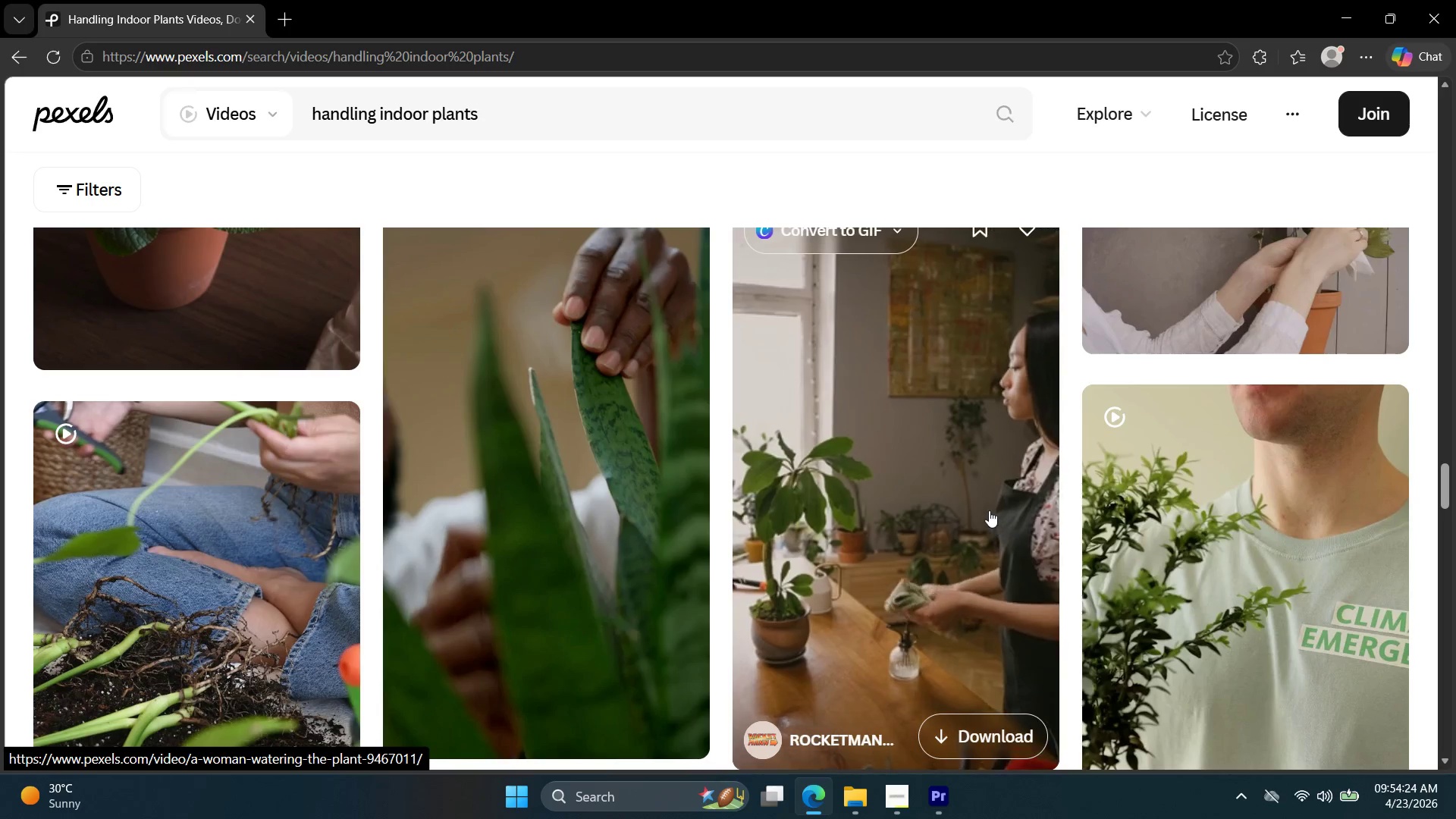 
scroll: coordinate [991, 514], scroll_direction: down, amount: 10.0
 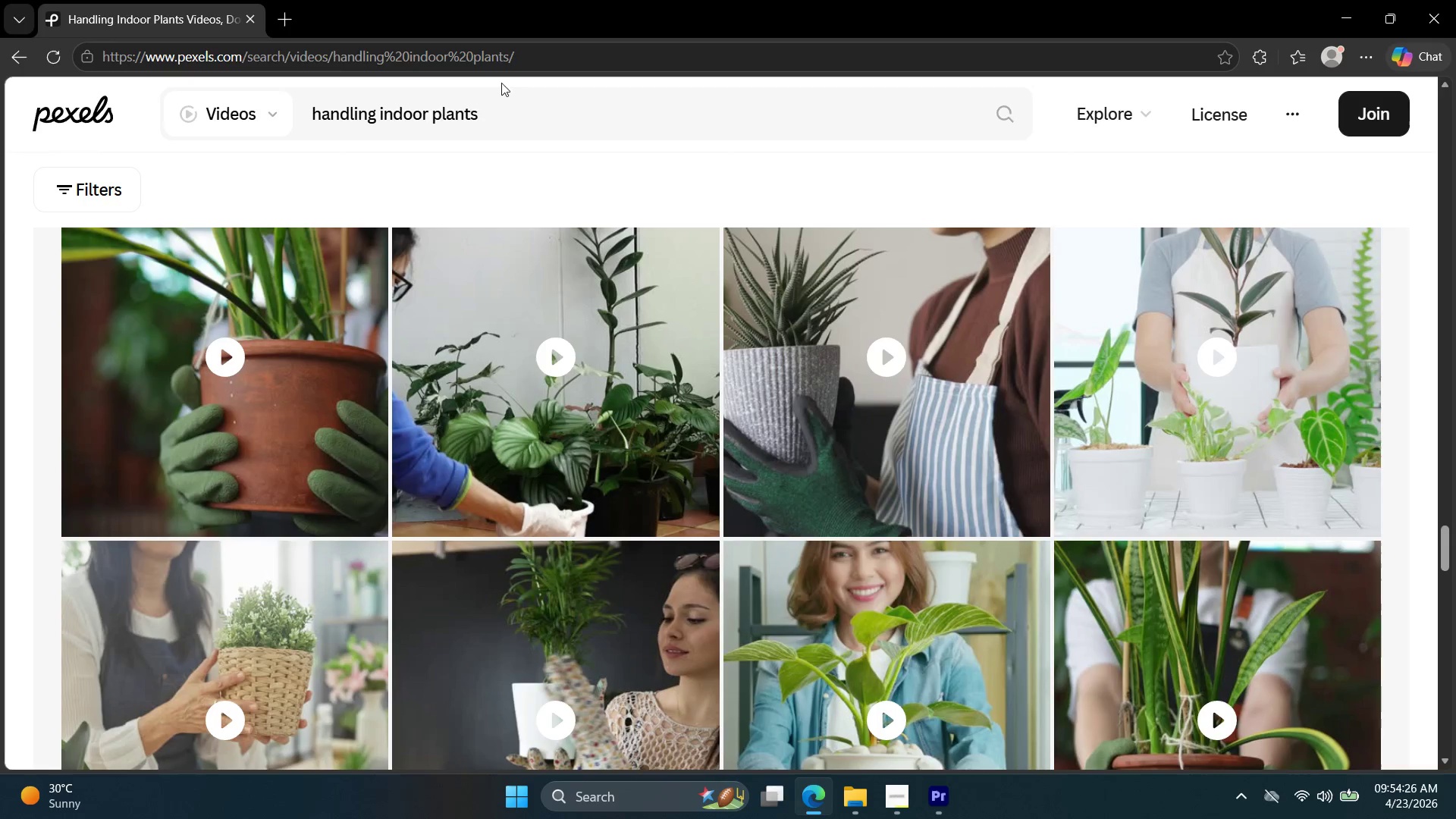 
left_click_drag(start_coordinate=[507, 102], to_coordinate=[121, 82])
 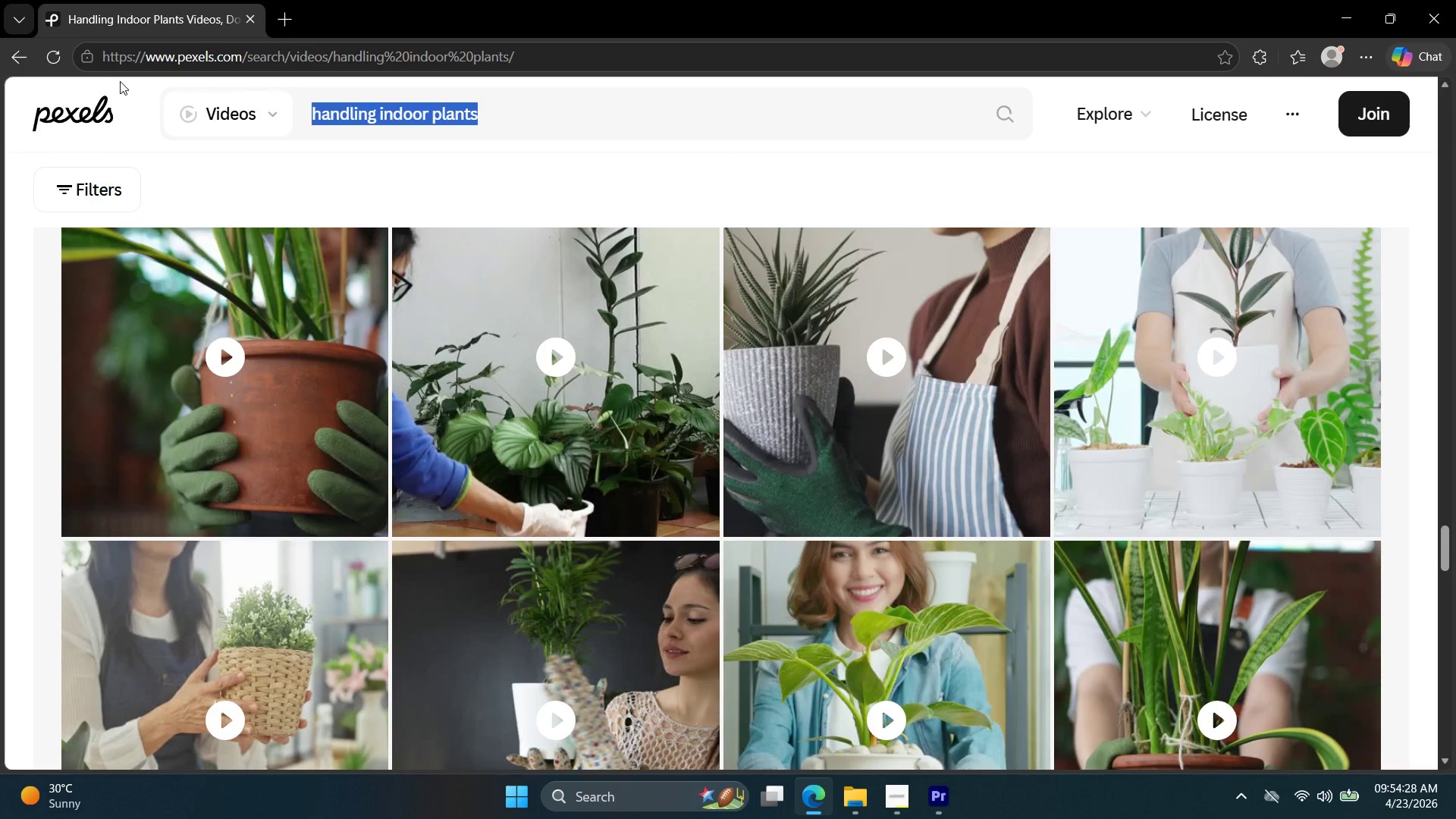 
key(A)
 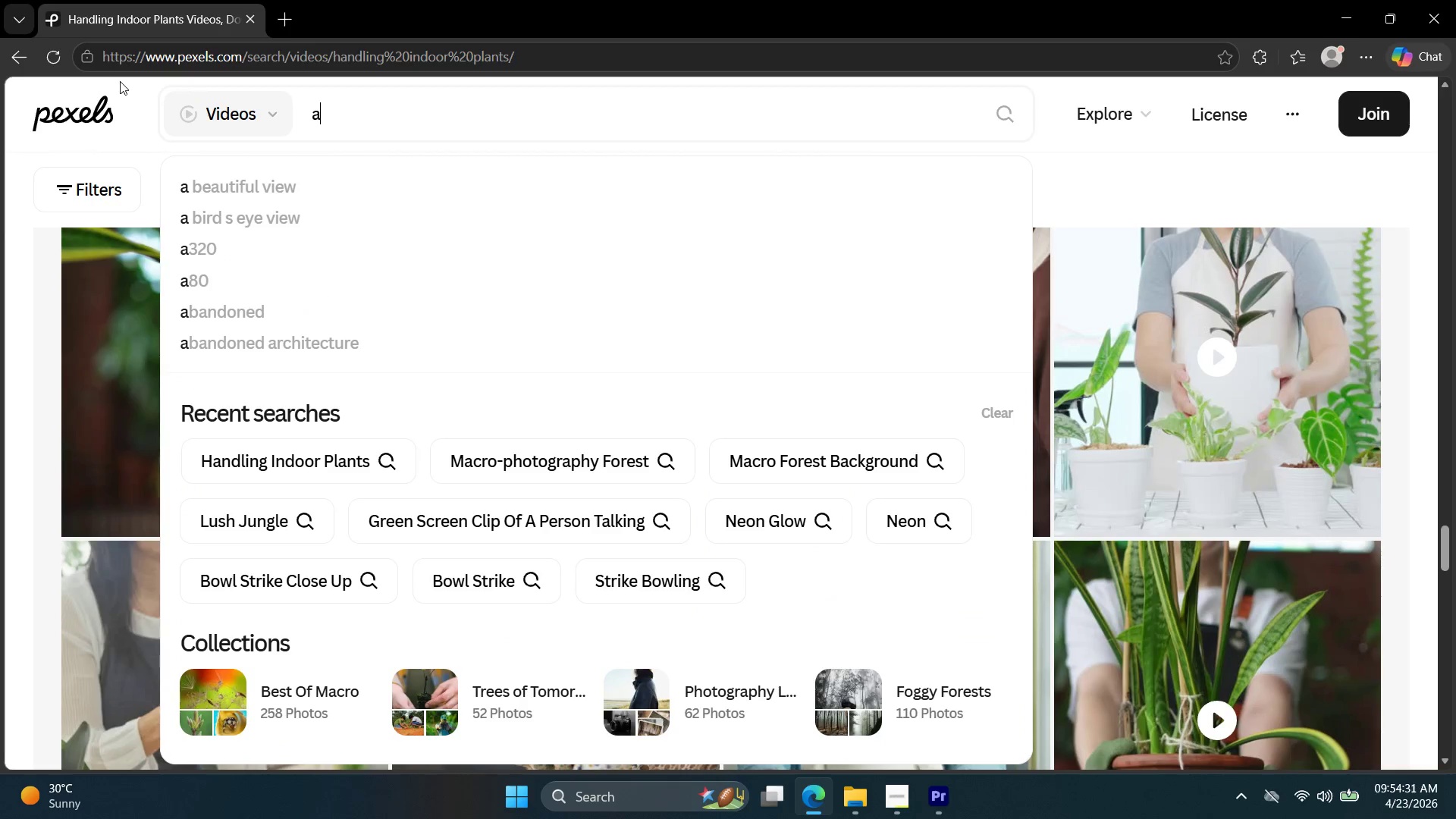 
type(esthetic plant setr)
key(Backspace)
type( upo)
key(Backspace)
key(Backspace)
type(p)
 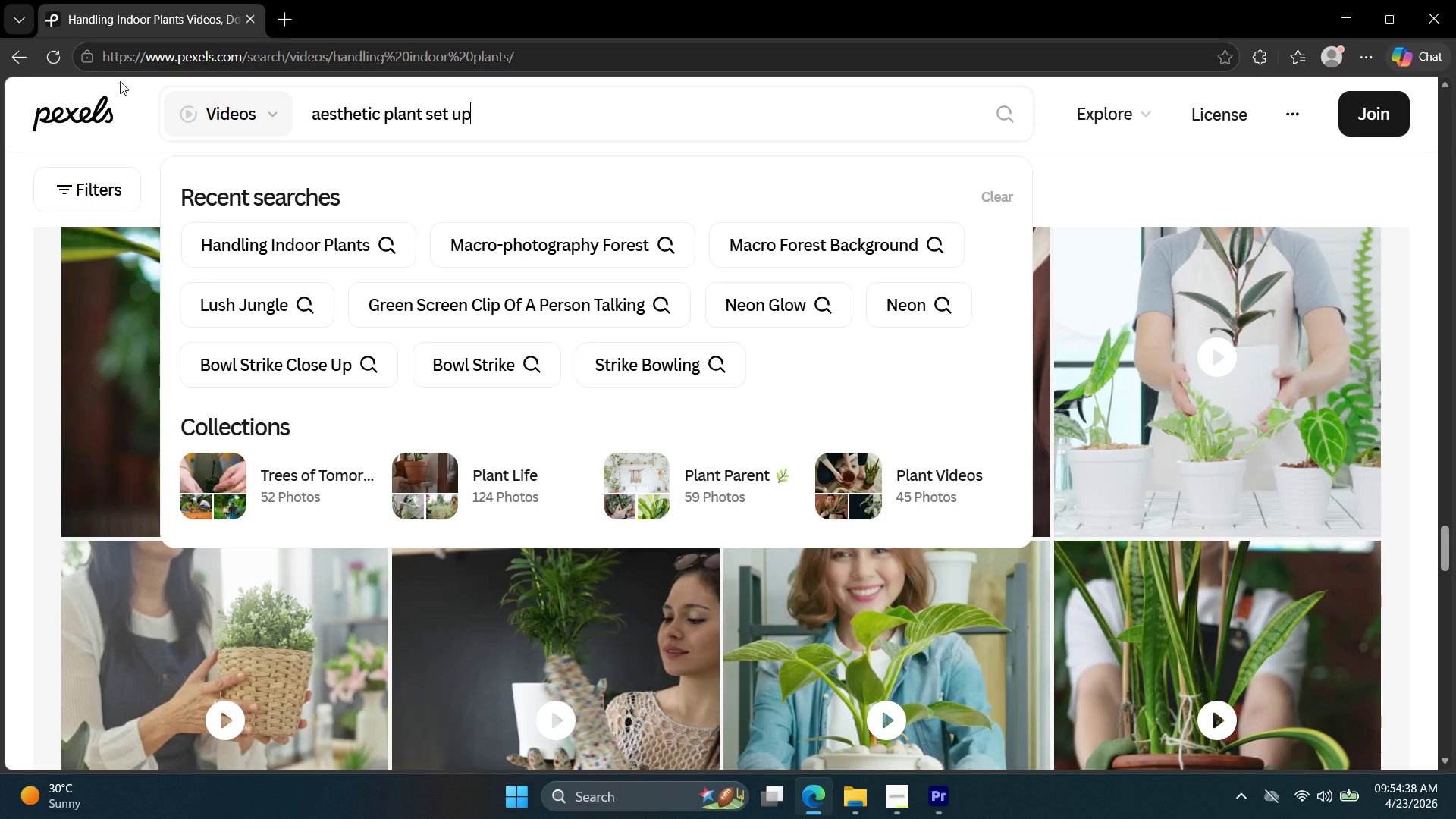 
key(Enter)
 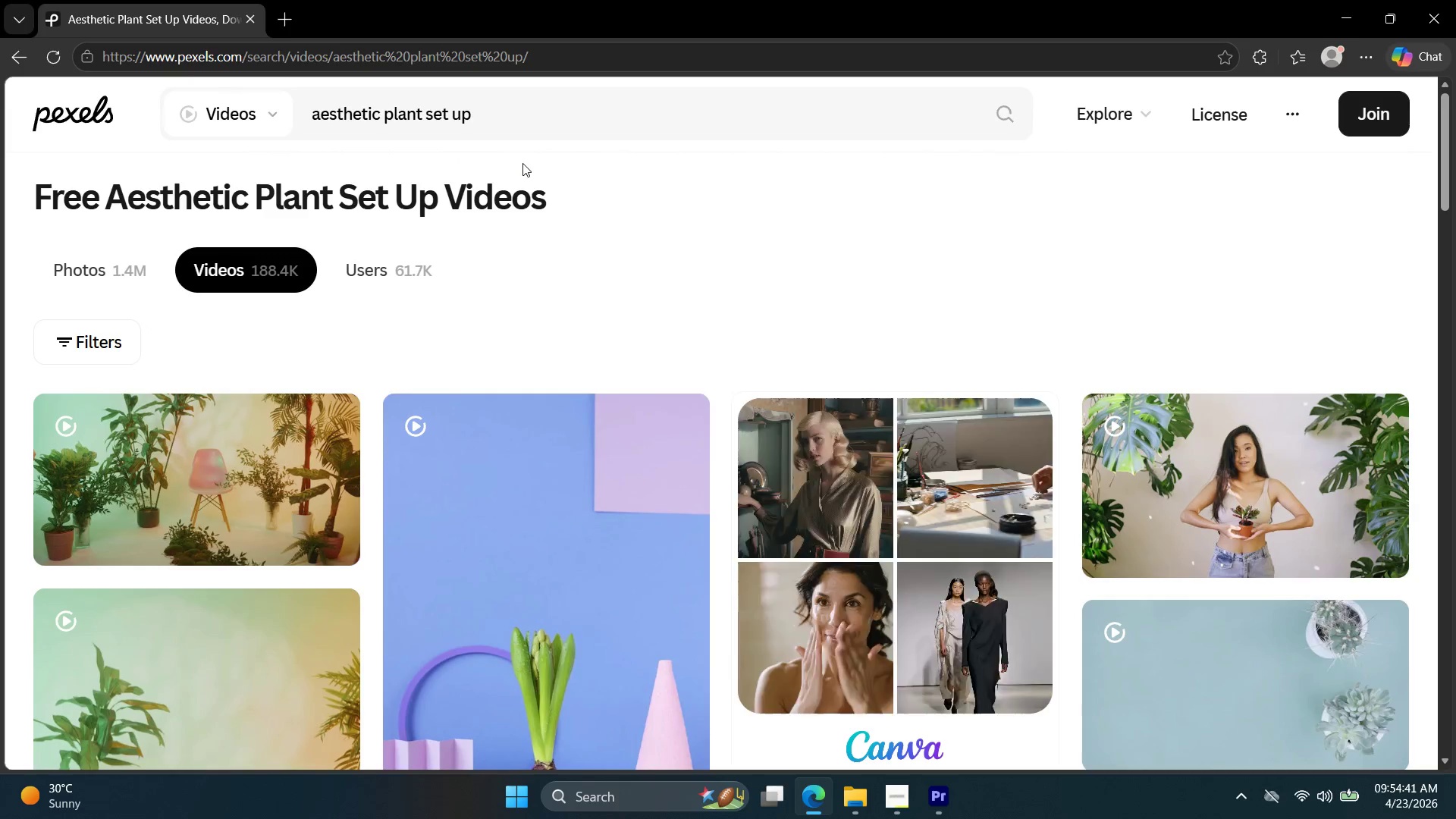 
scroll: coordinate [640, 356], scroll_direction: down, amount: 13.0
 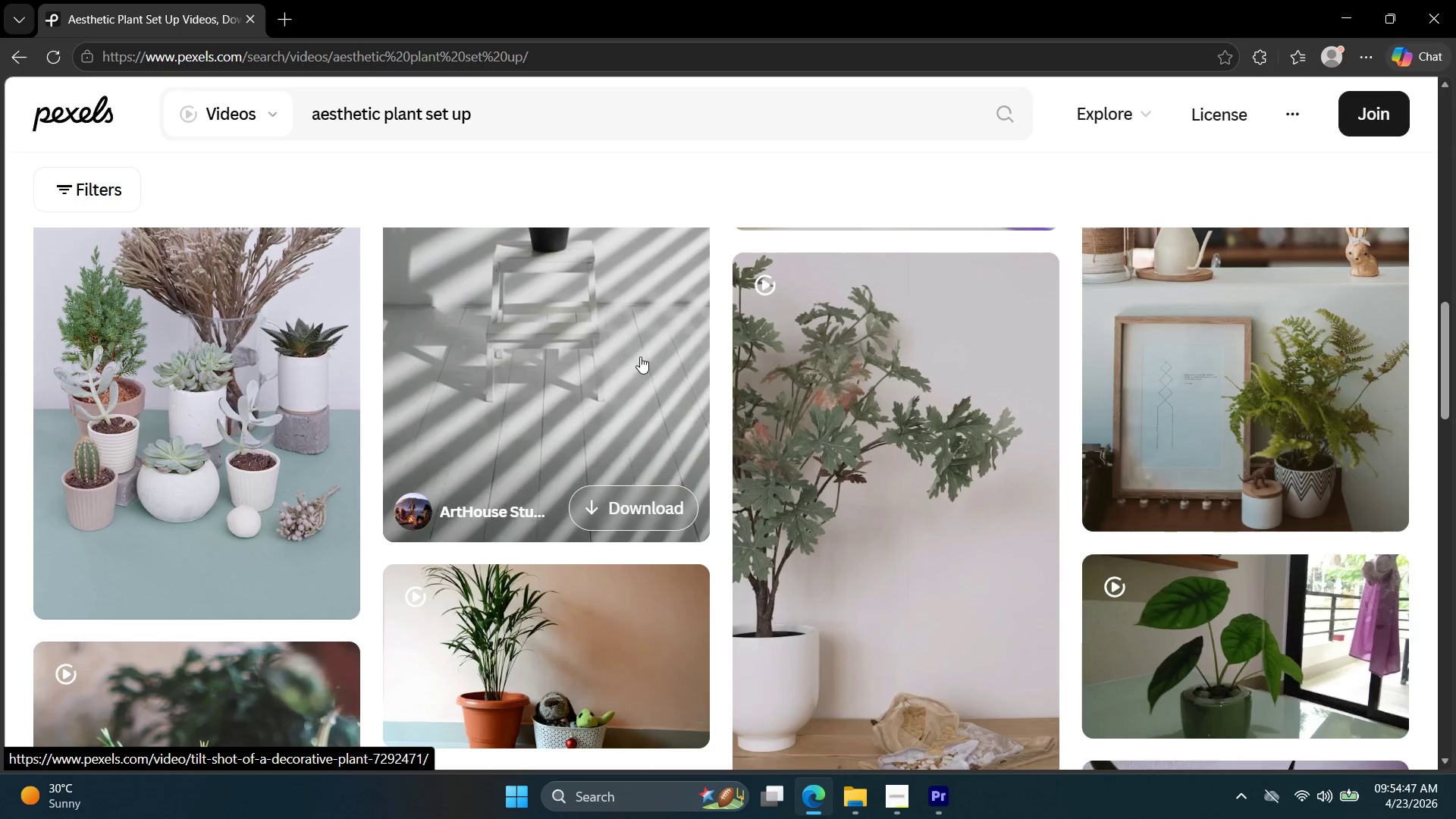 
scroll: coordinate [645, 374], scroll_direction: up, amount: 3.0
 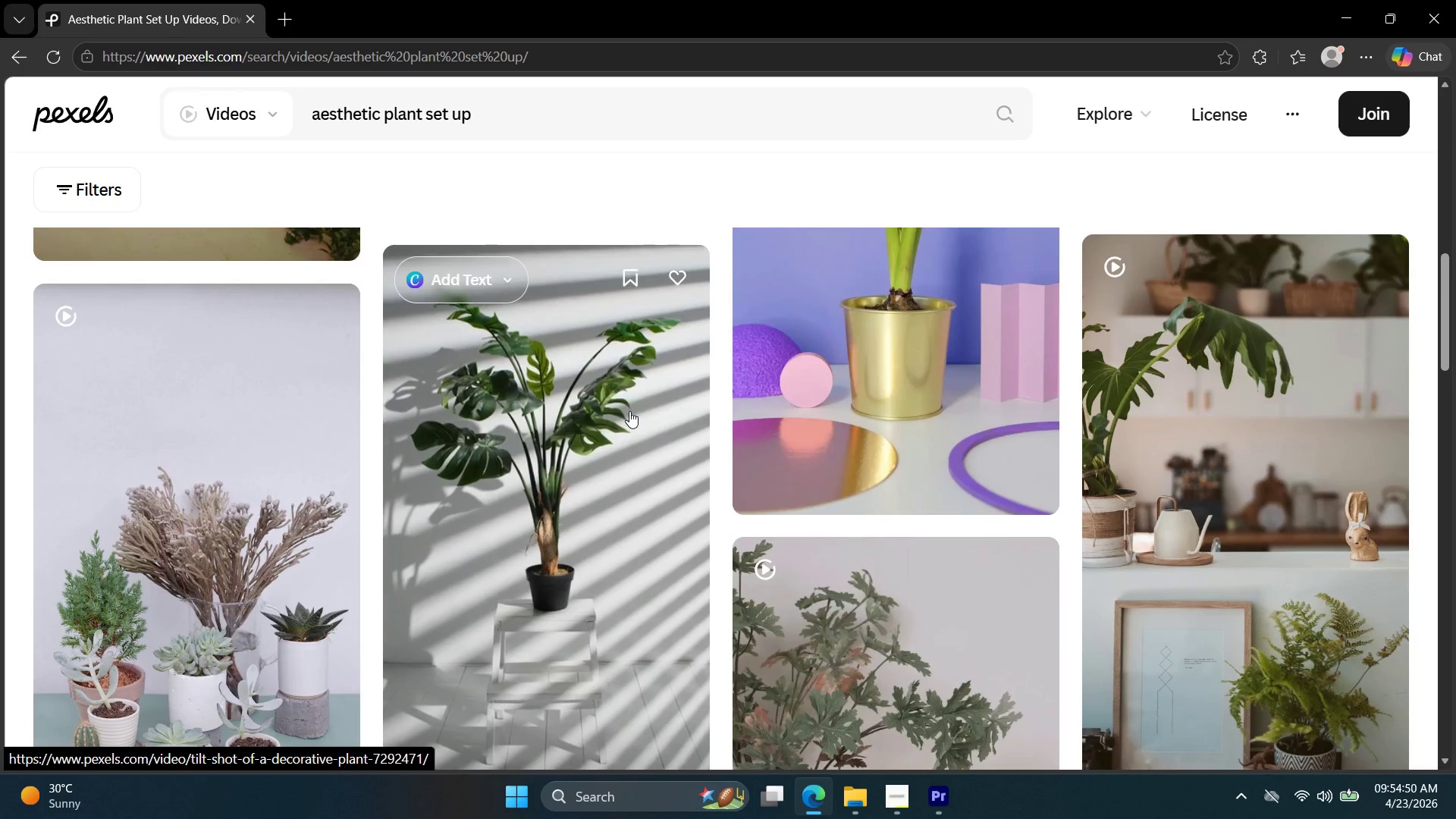 
left_click([629, 411])
 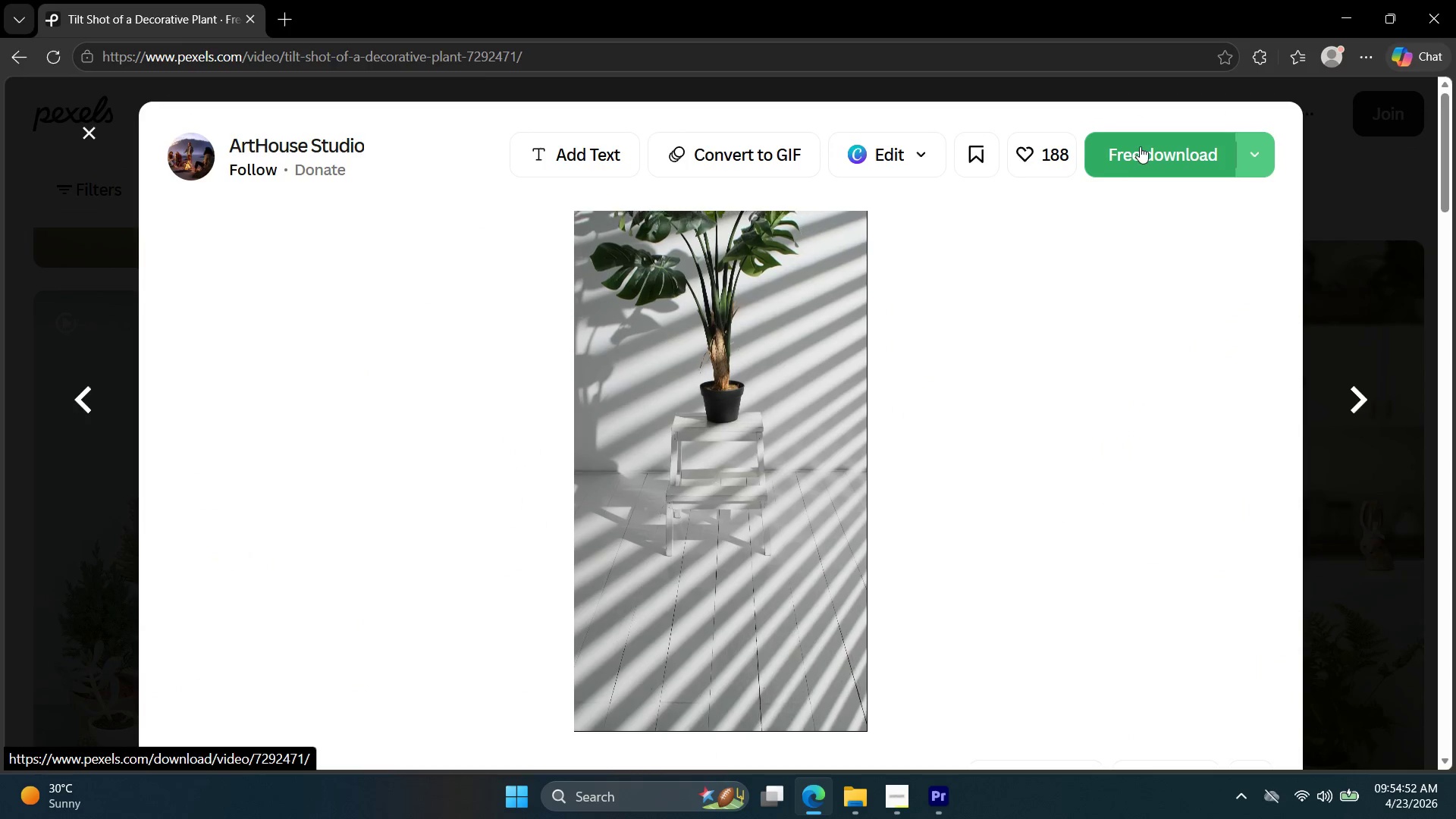 
left_click([1140, 146])
 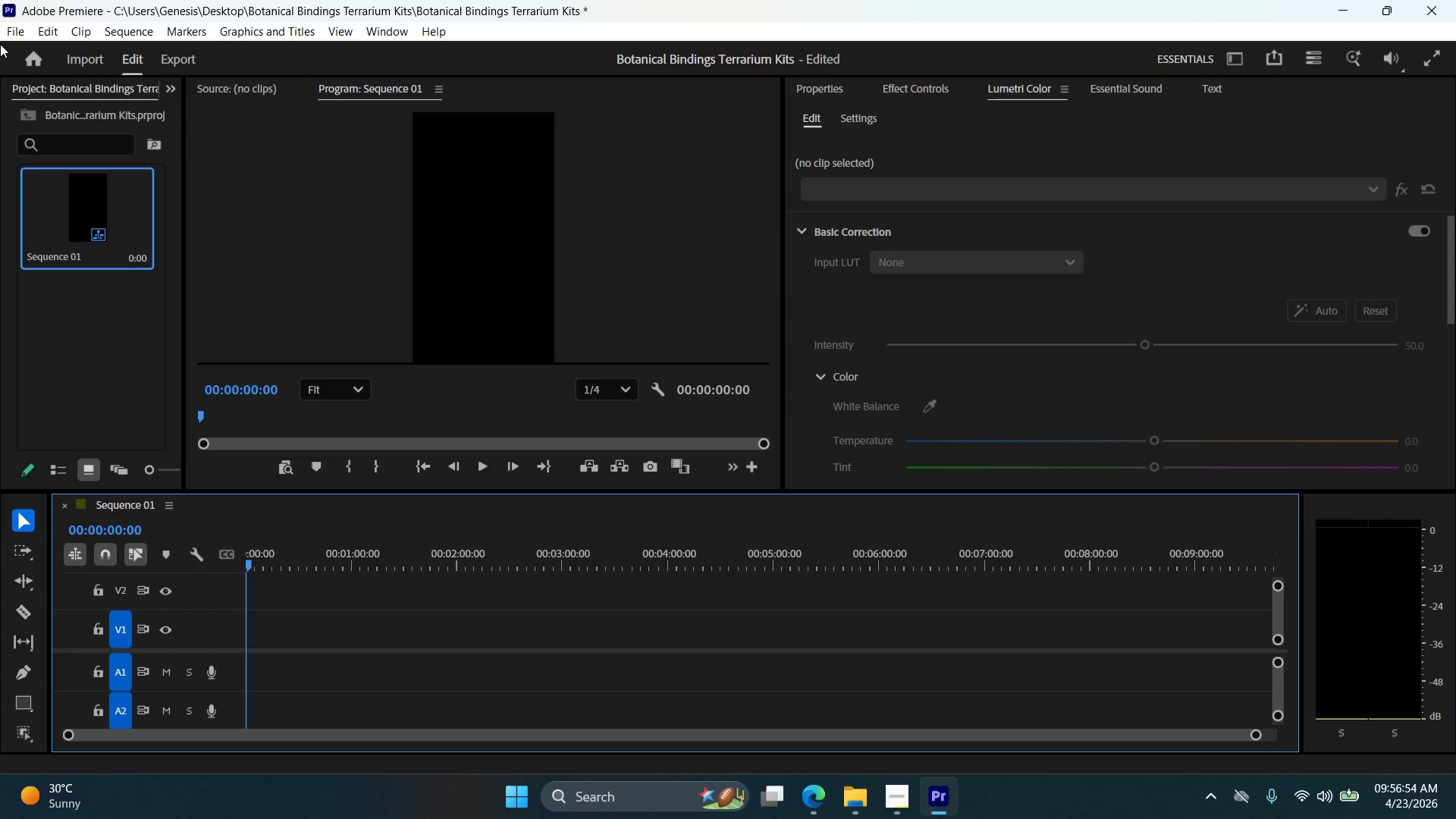 
wait(126.0)
 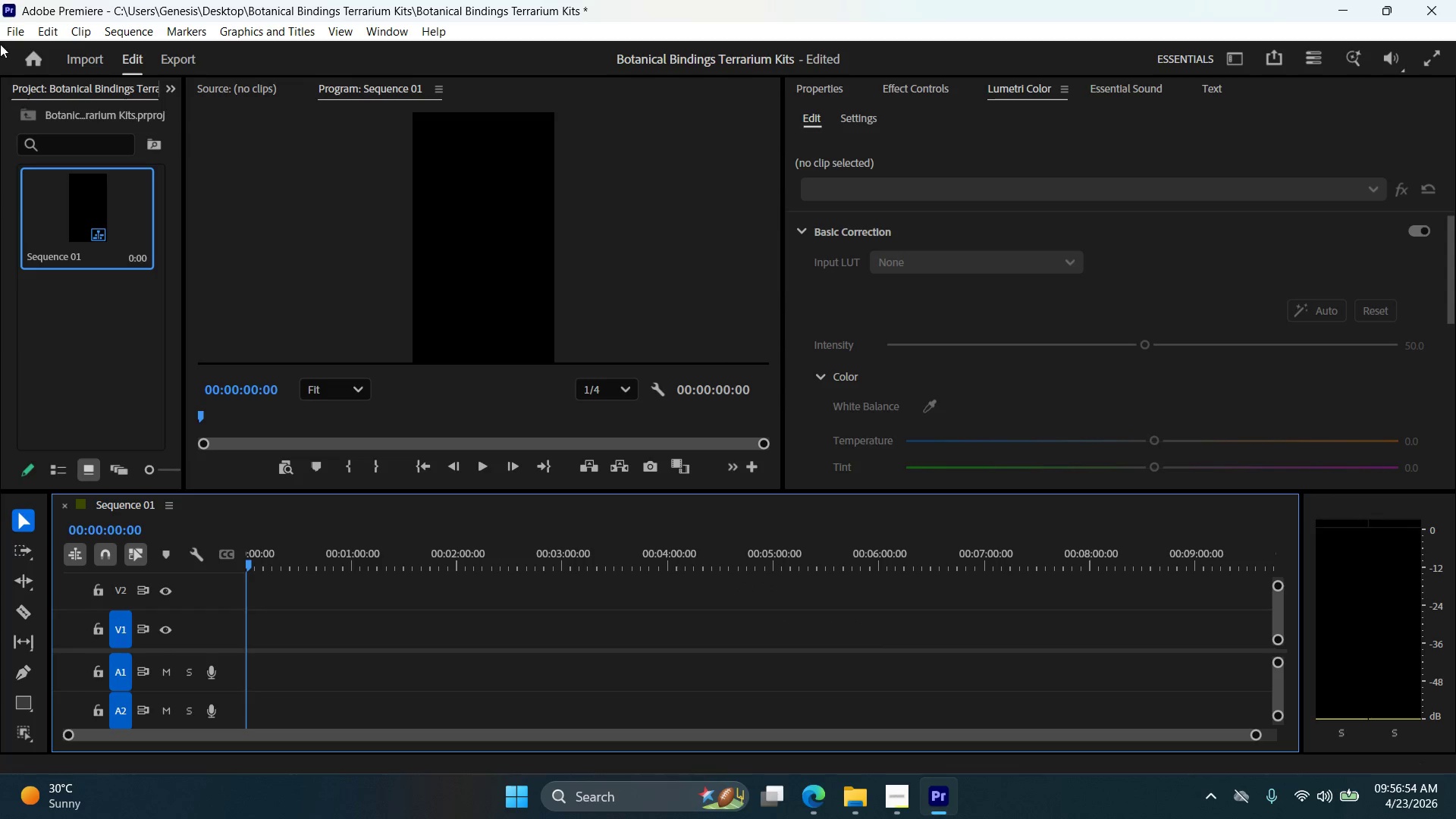 
left_click([297, 196])
 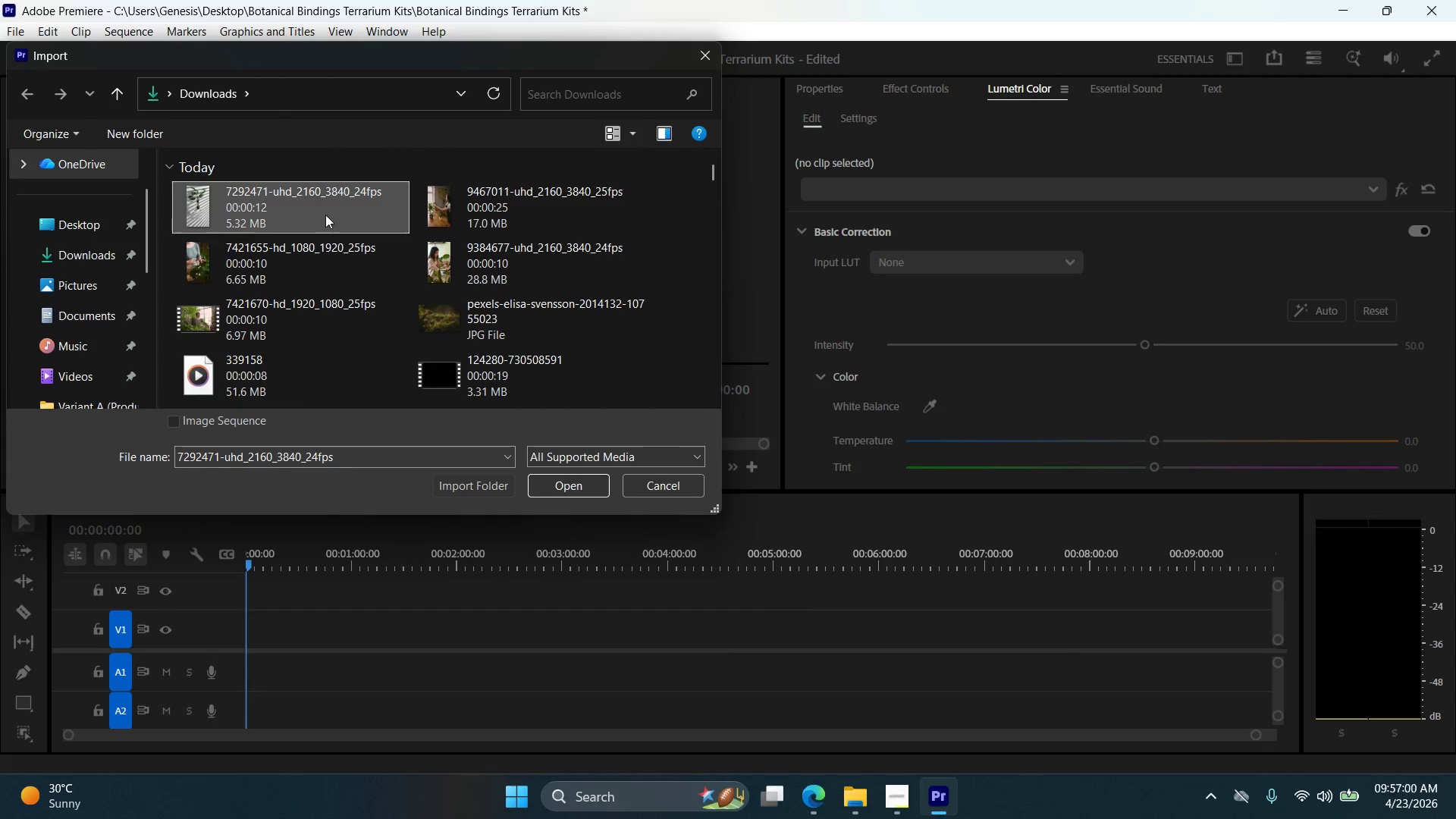 
mouse_move([494, 264])
 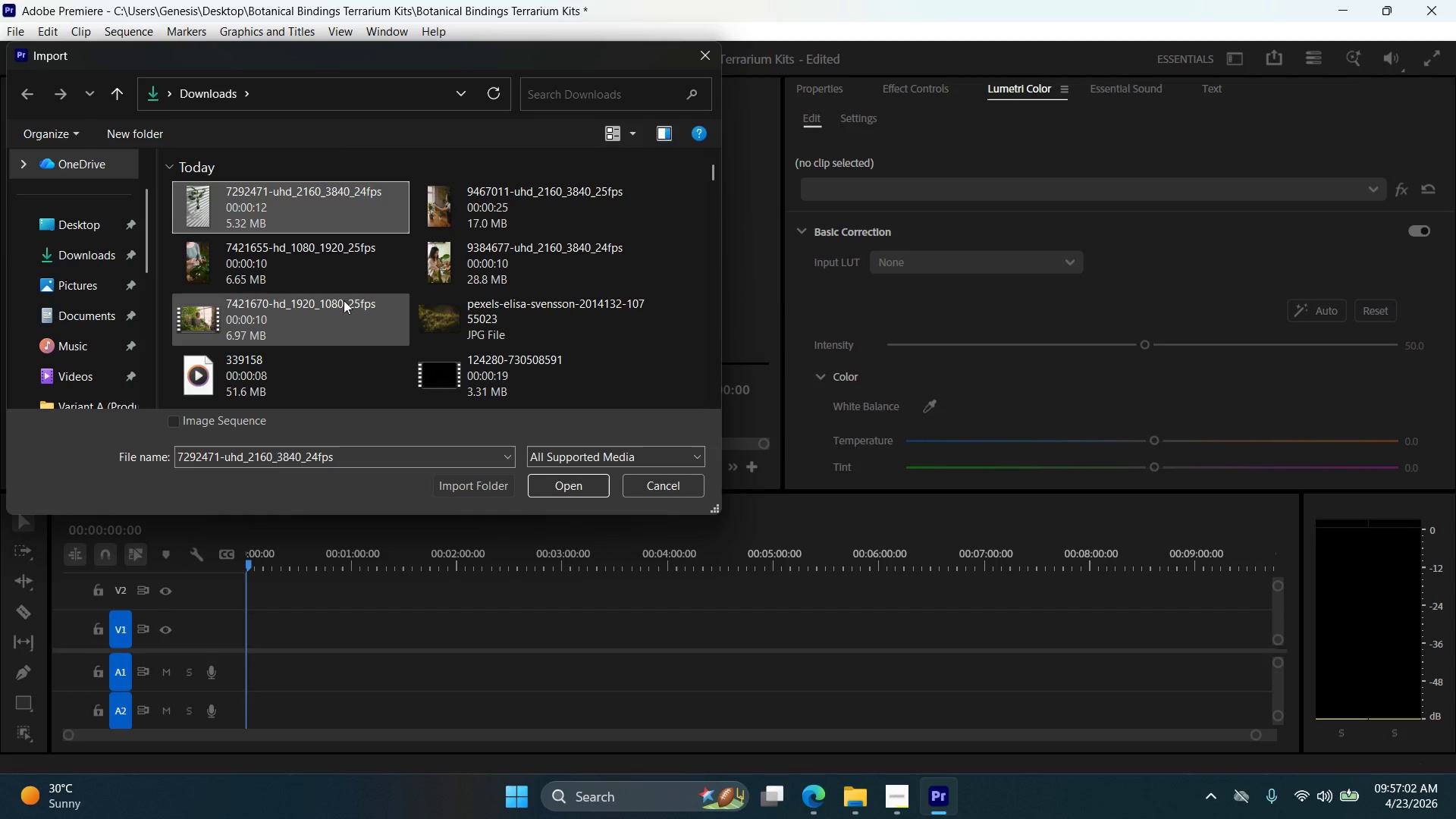 
hold_key(key=ShiftLeft, duration=0.53)
left_click([344, 300])
 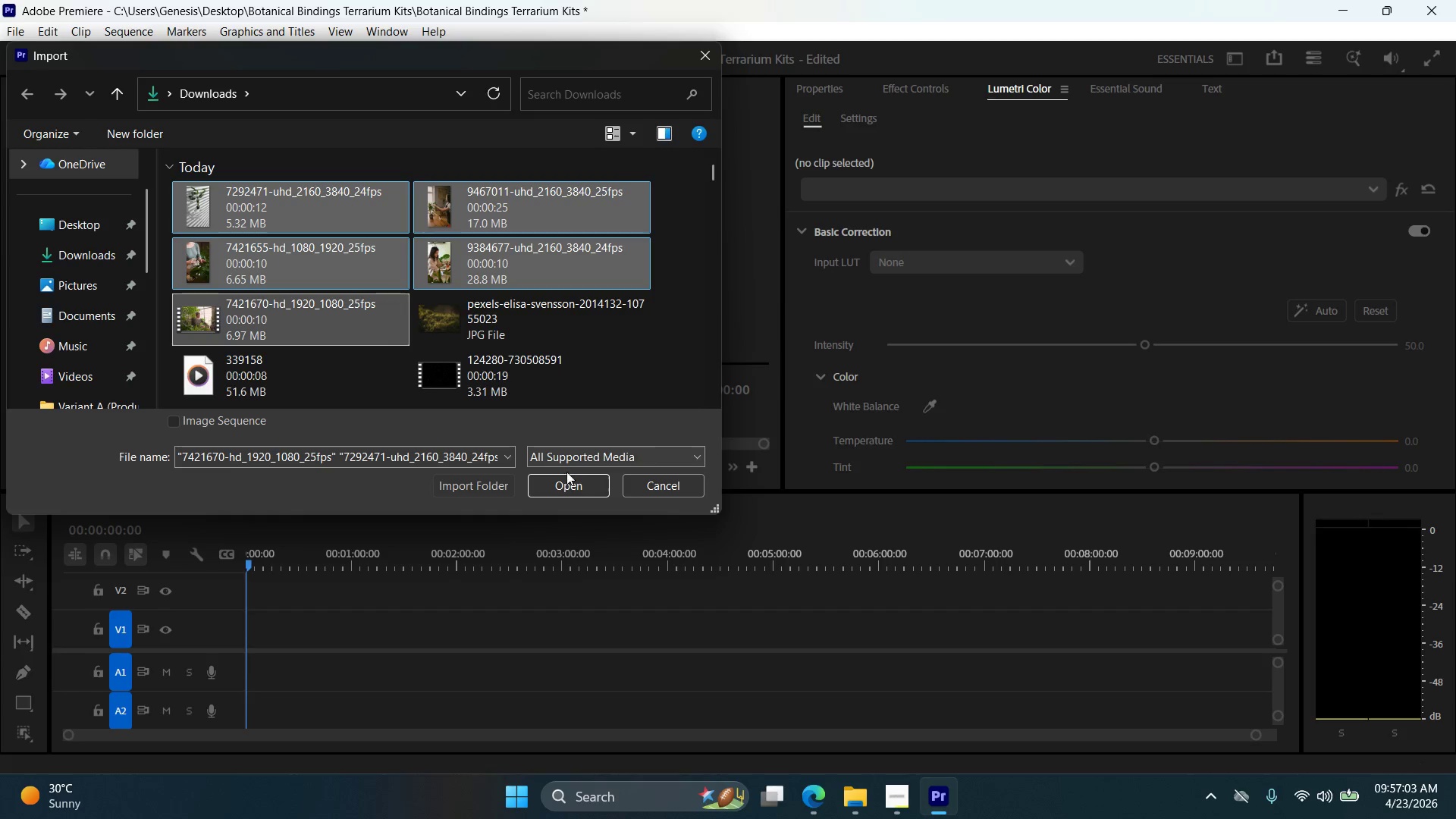 
left_click([568, 487])
 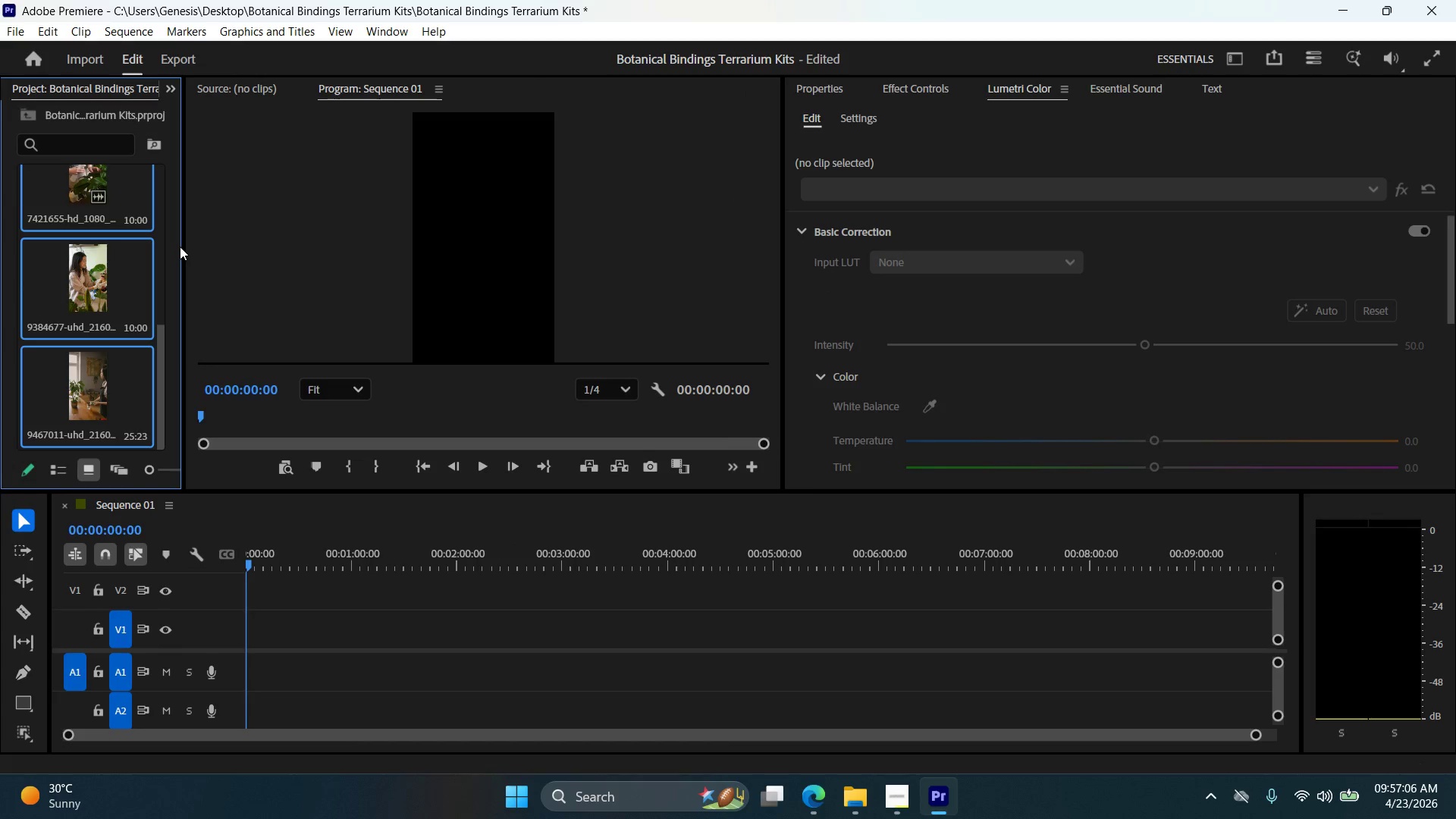 
left_click_drag(start_coordinate=[185, 246], to_coordinate=[245, 240])
 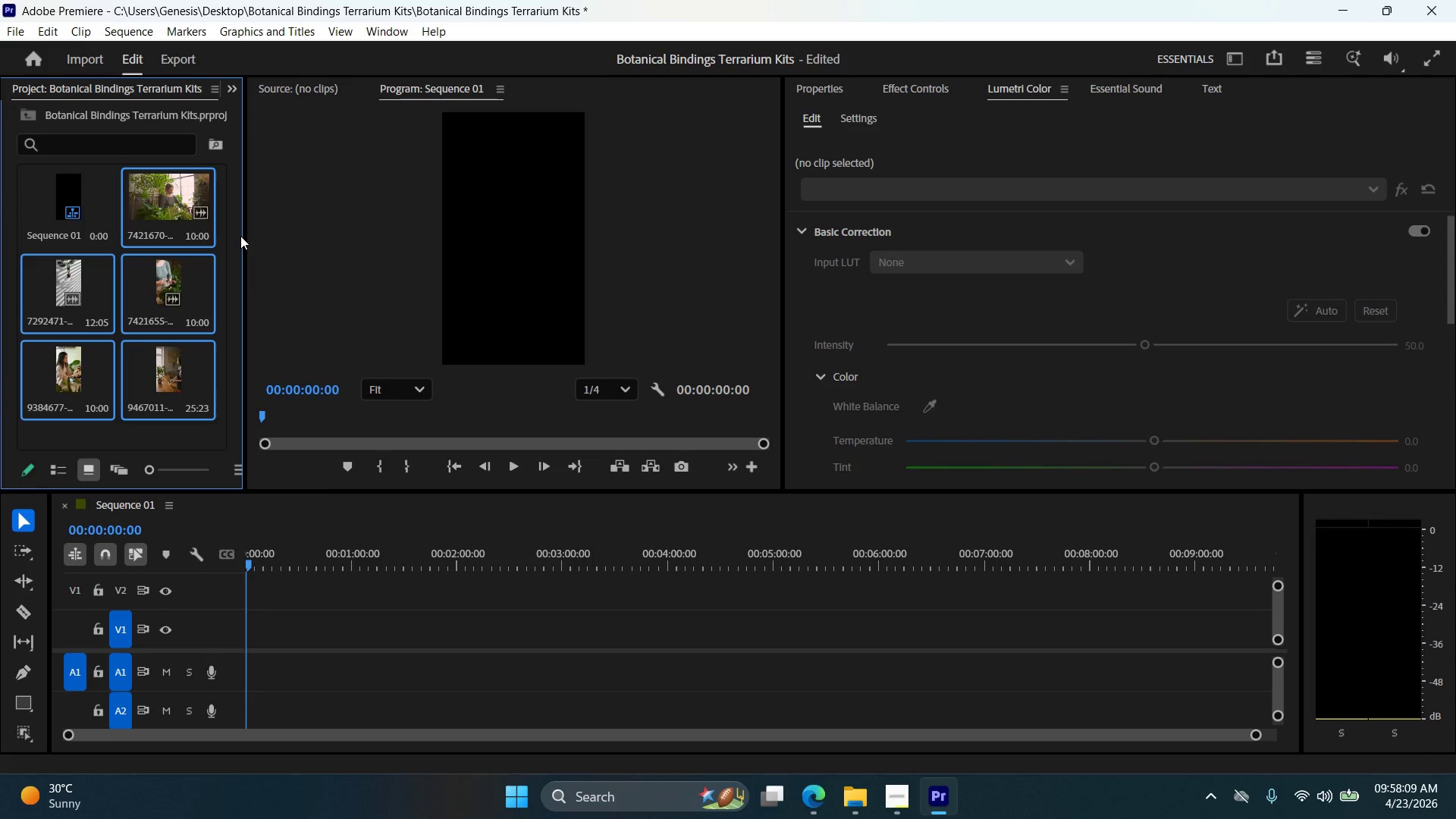 
wait(66.63)
 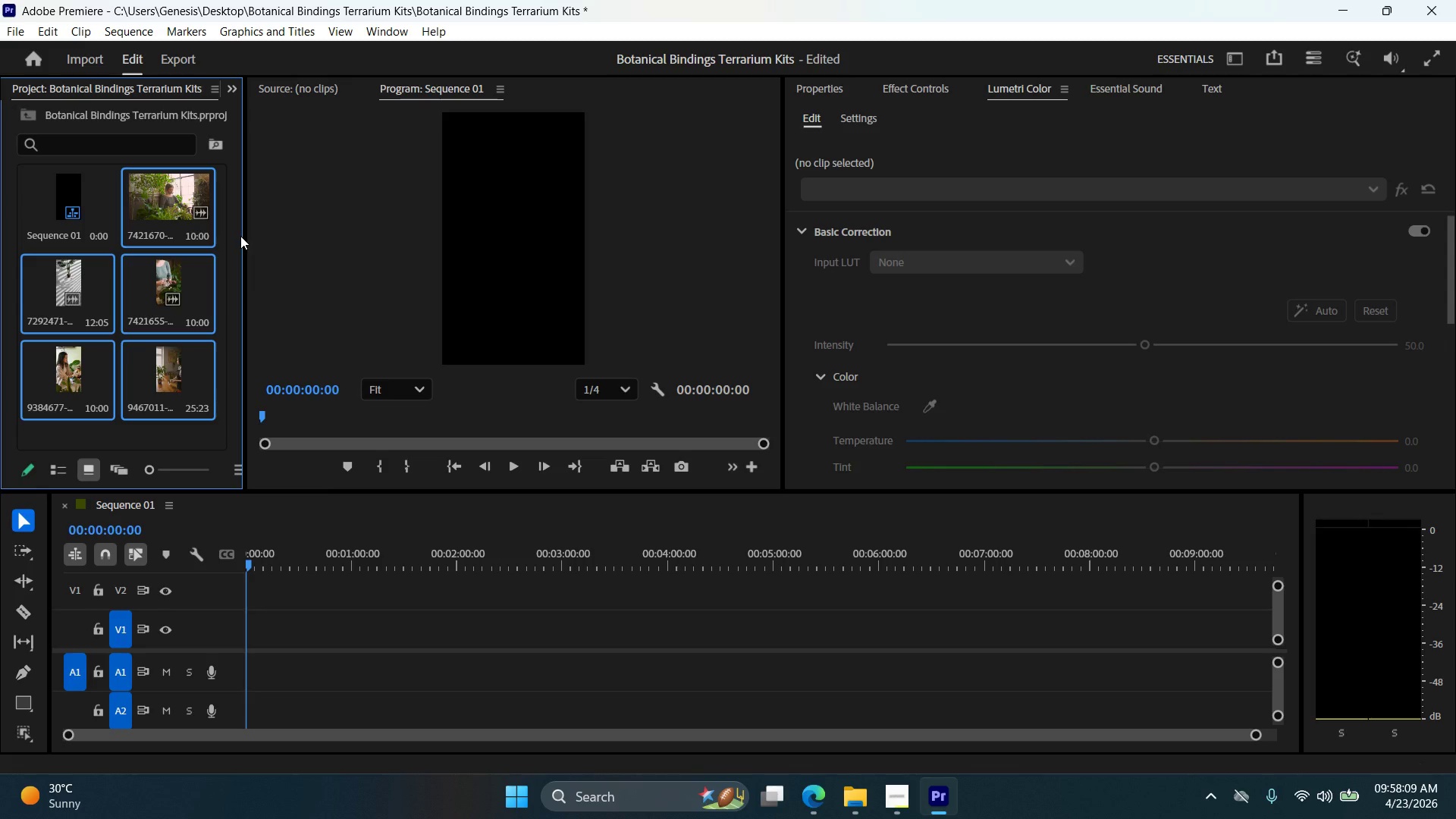 
mouse_move([156, 234])
 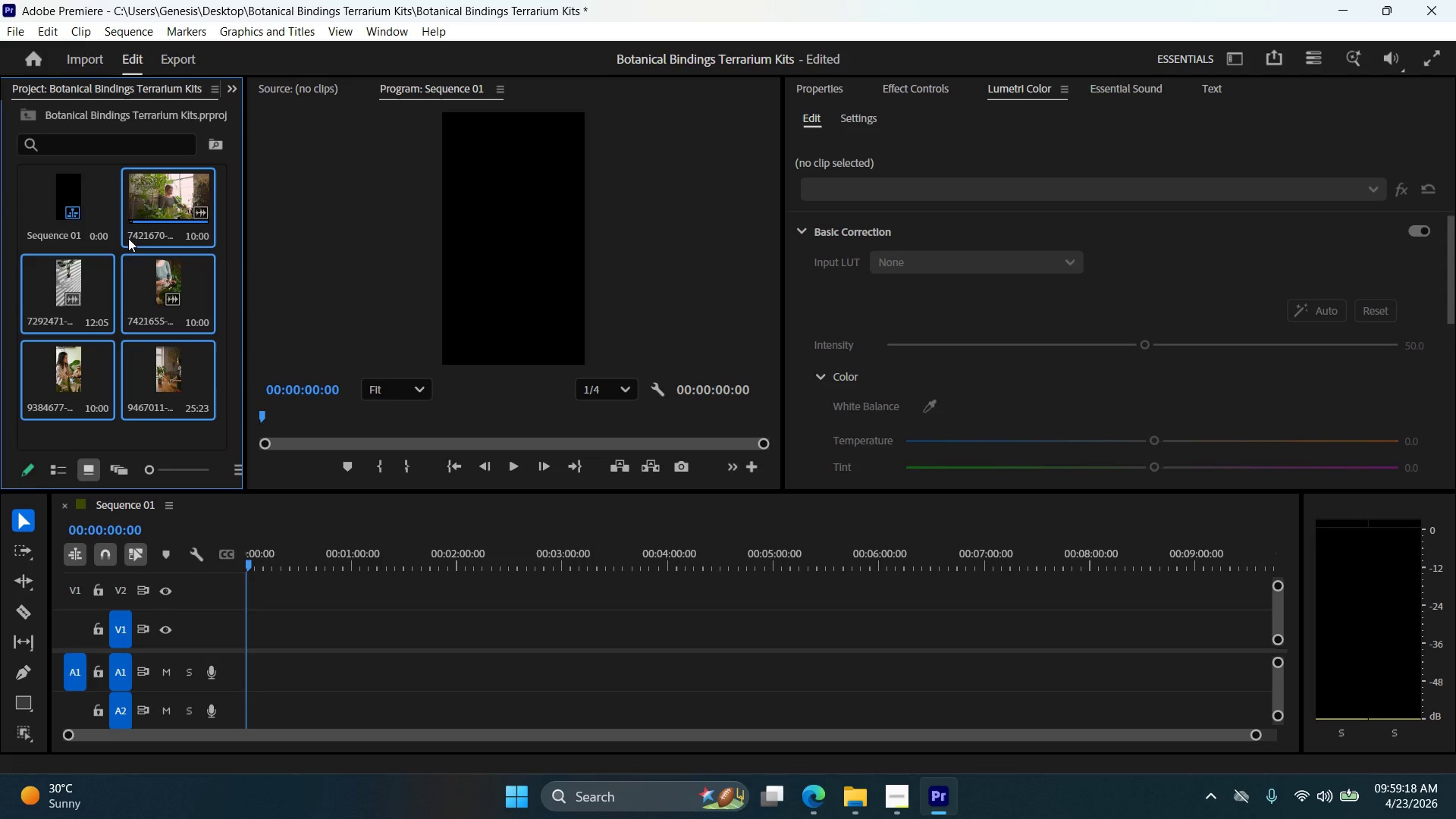 
wait(67.6)
 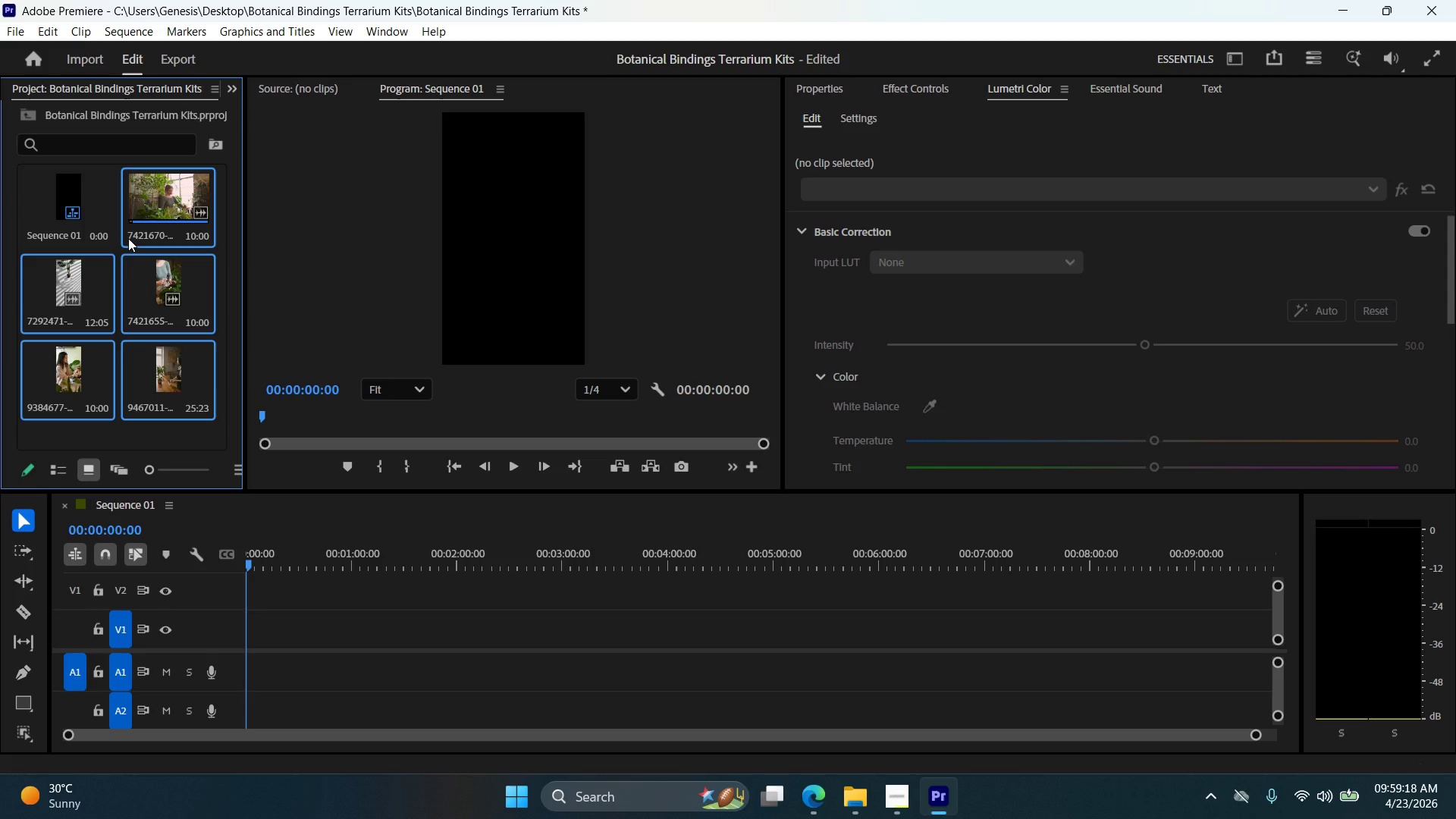 
mouse_move([93, 236])
 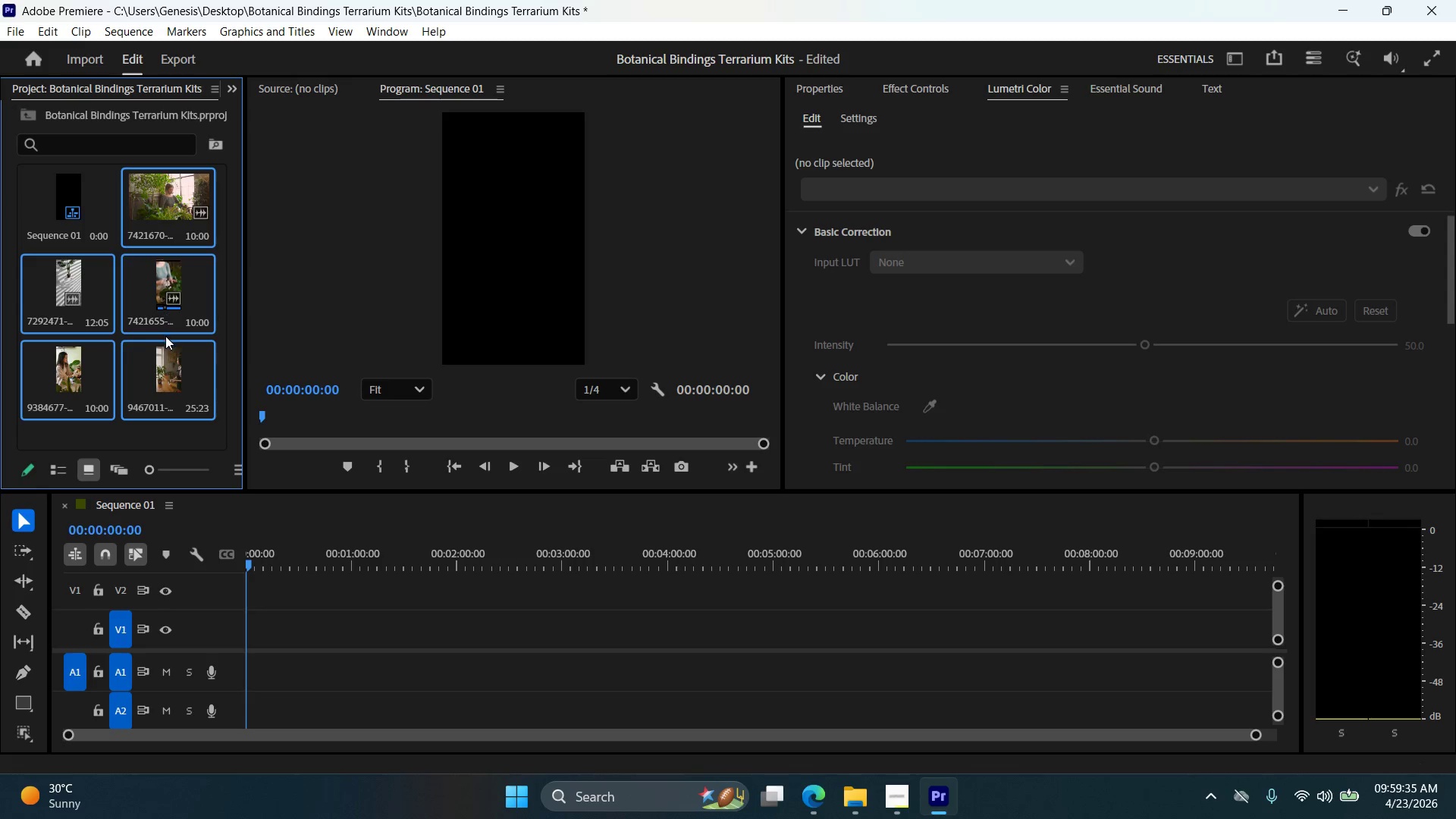 
wait(13.55)
 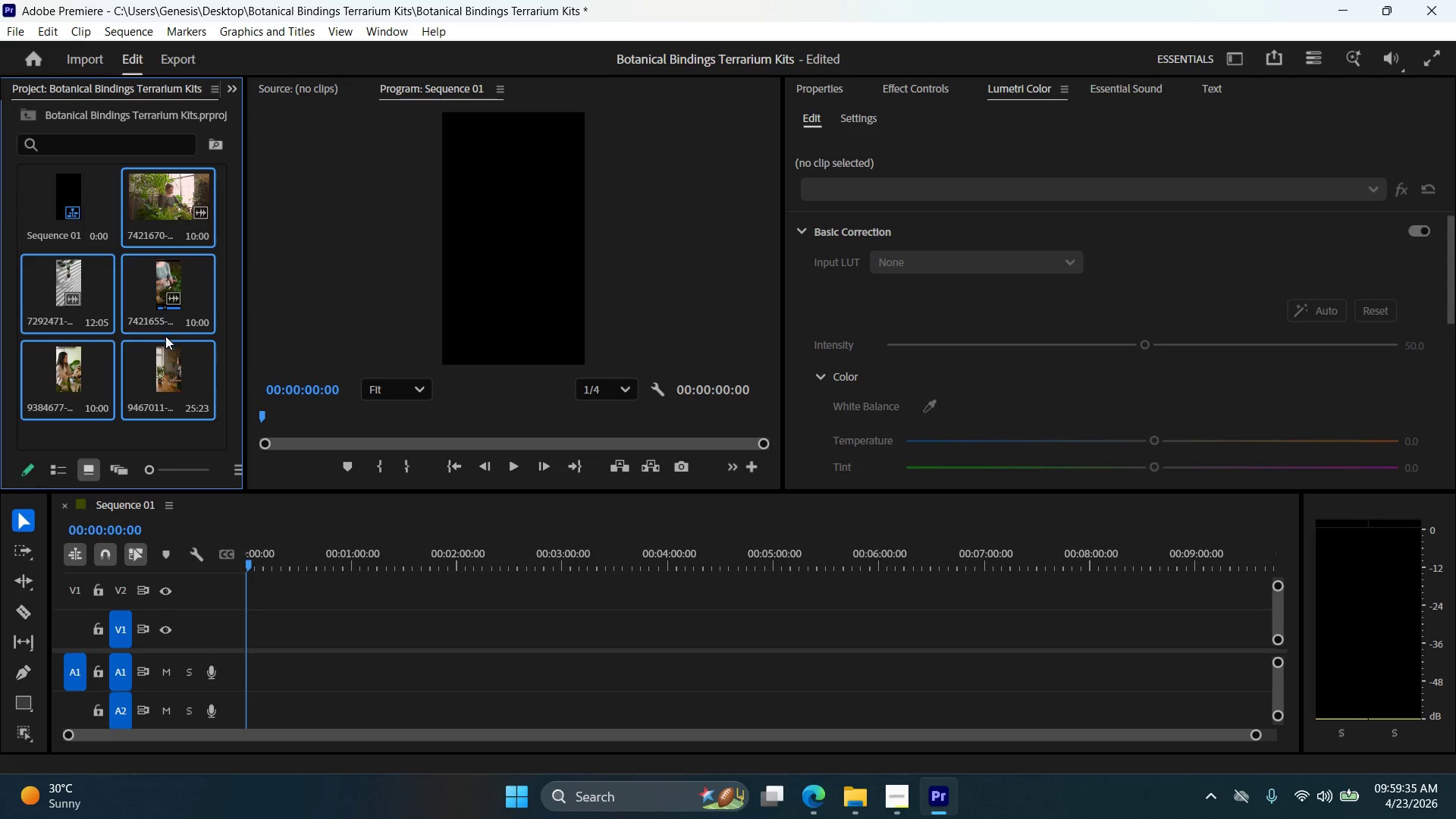 
left_click_drag(start_coordinate=[168, 363], to_coordinate=[257, 600])
 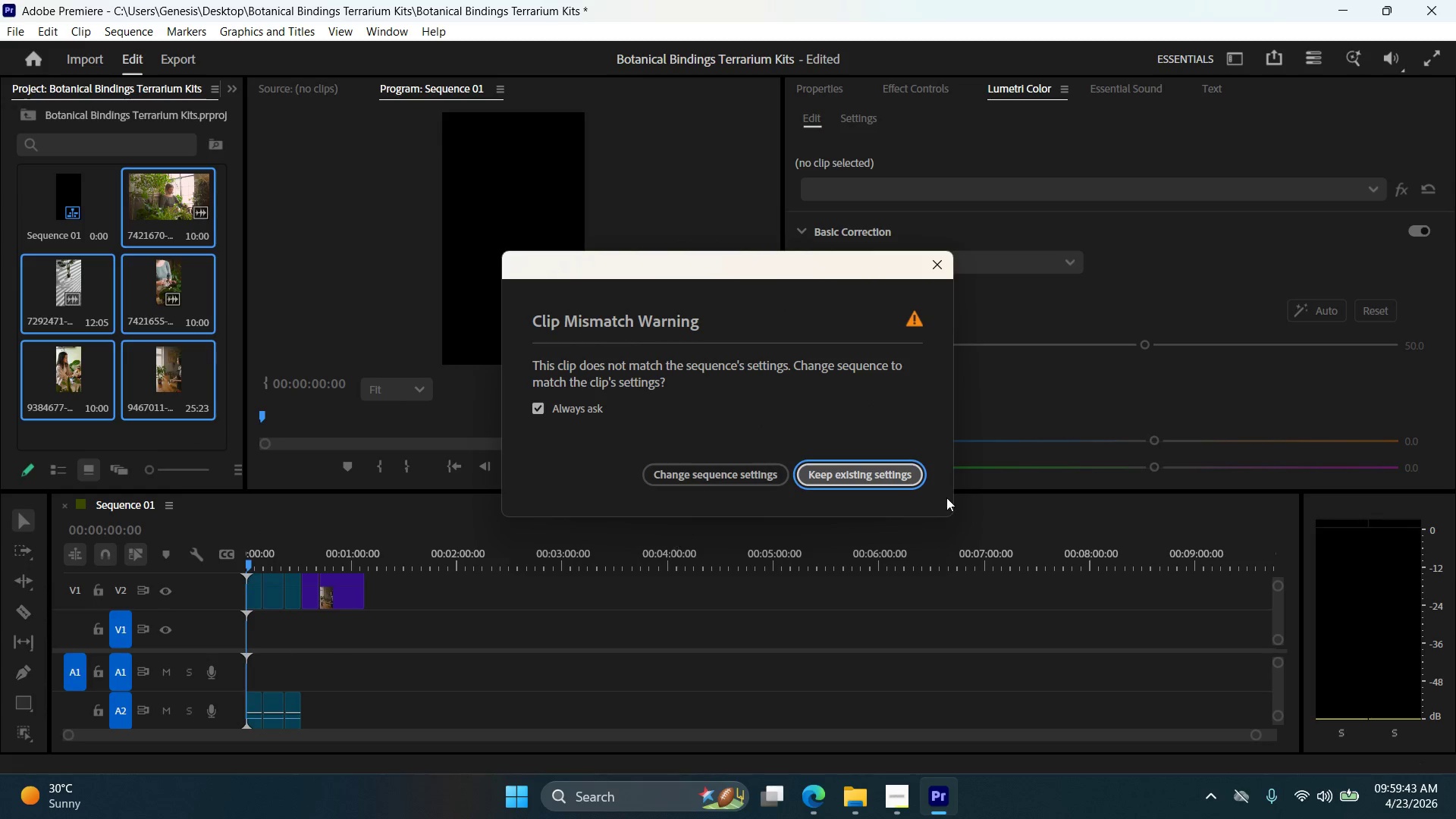 
left_click([899, 481])
 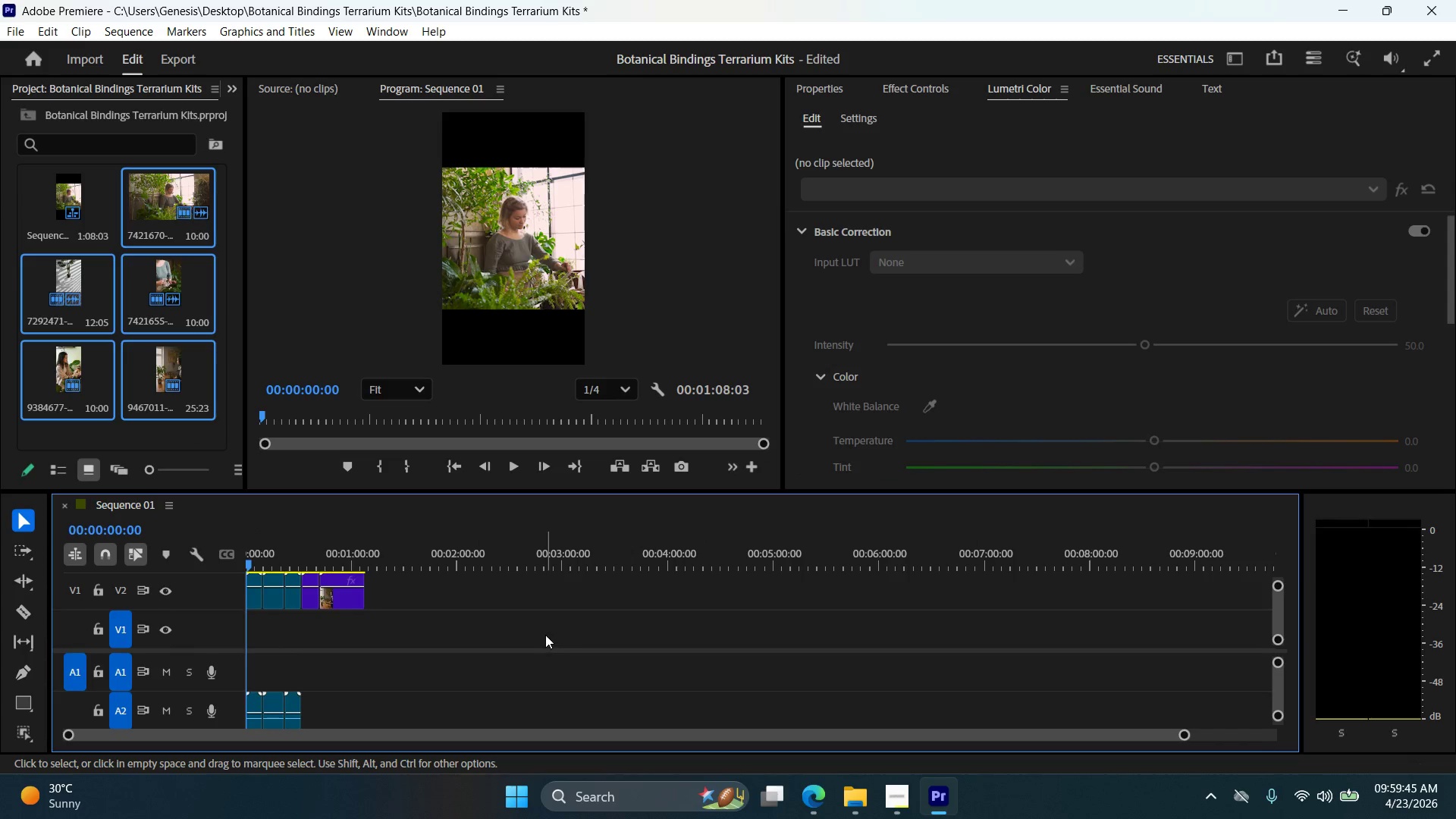 
key(Control+Z)
 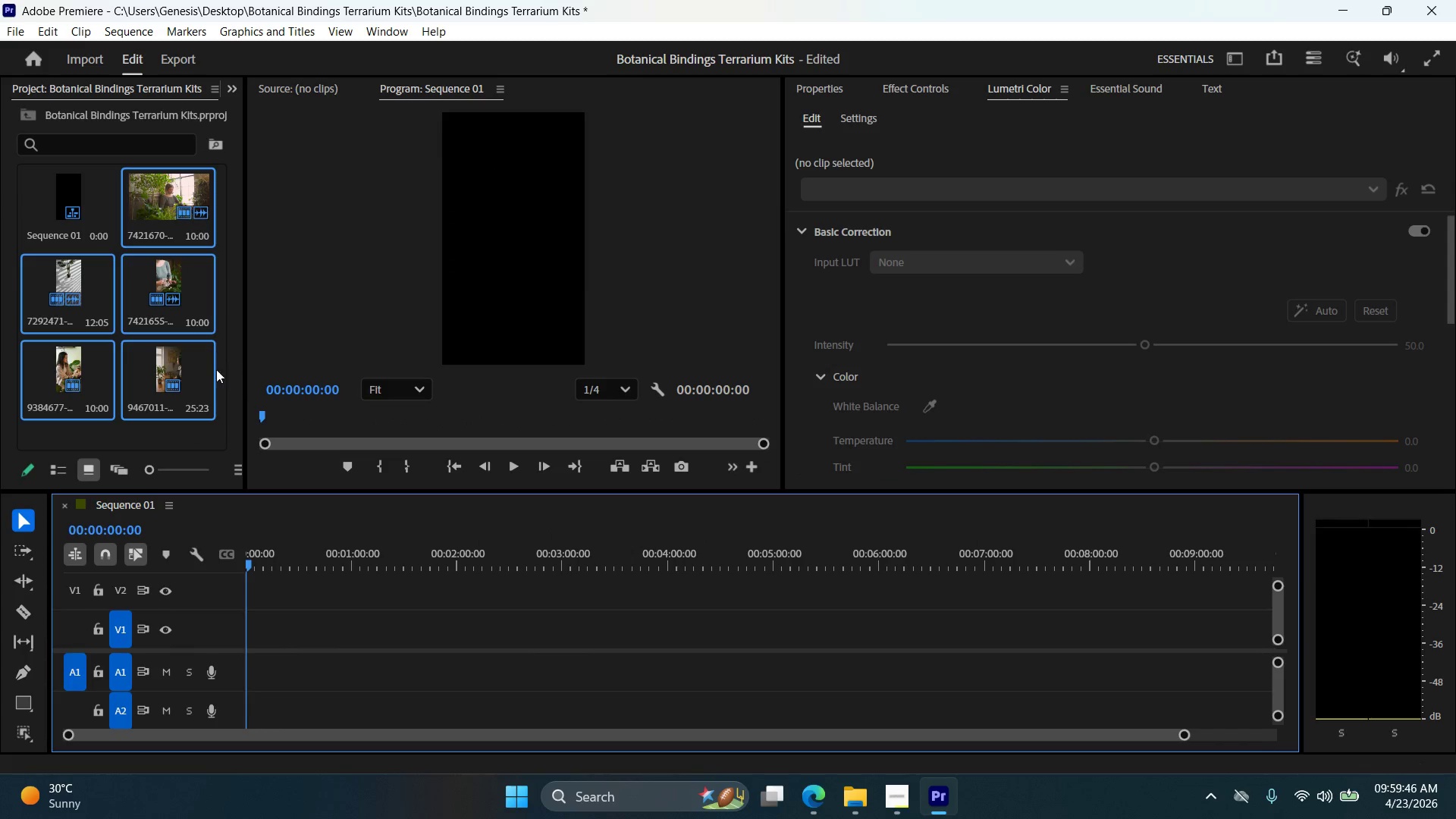 
left_click([172, 359])
 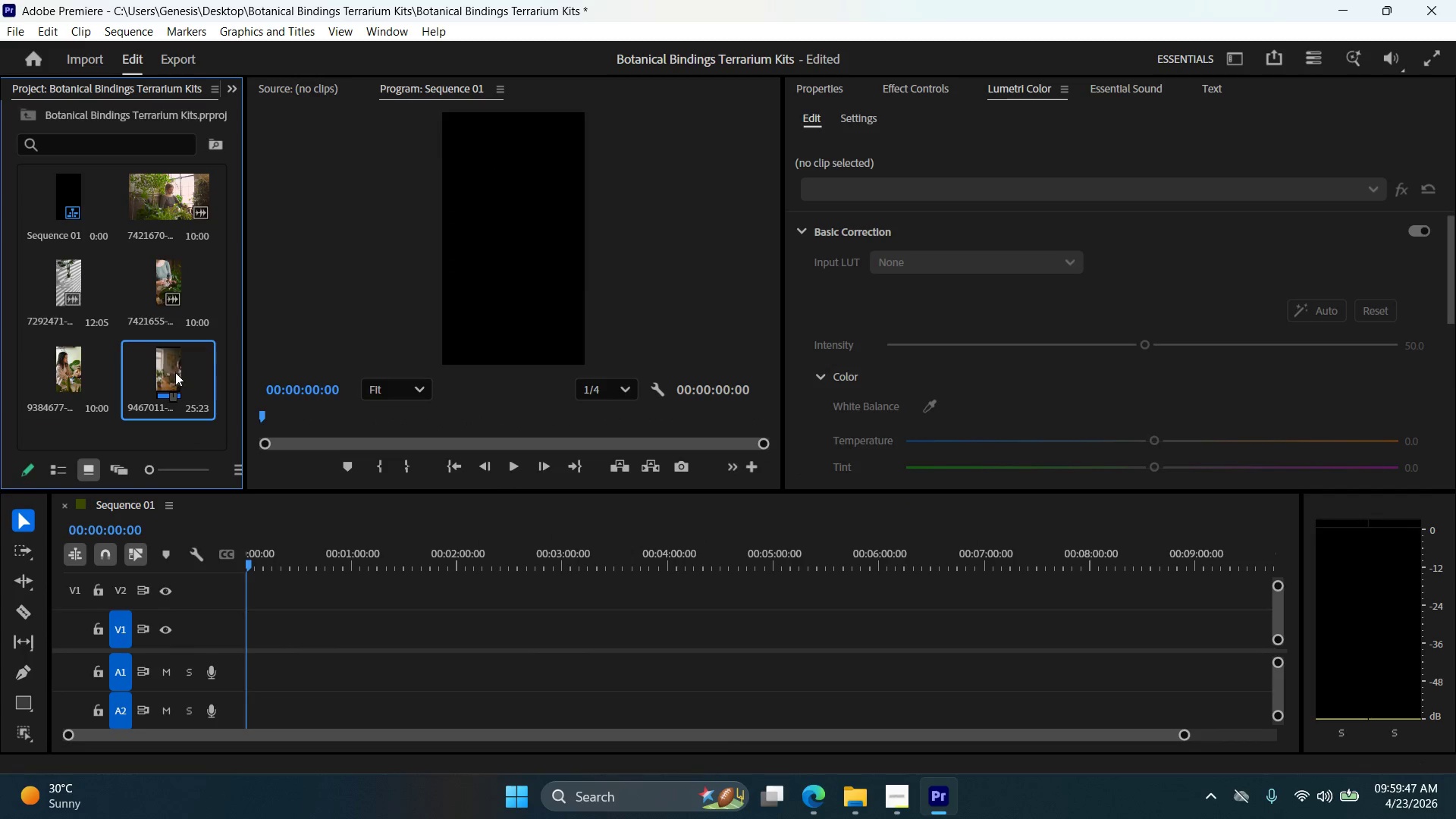 
left_click_drag(start_coordinate=[168, 365], to_coordinate=[246, 639])
 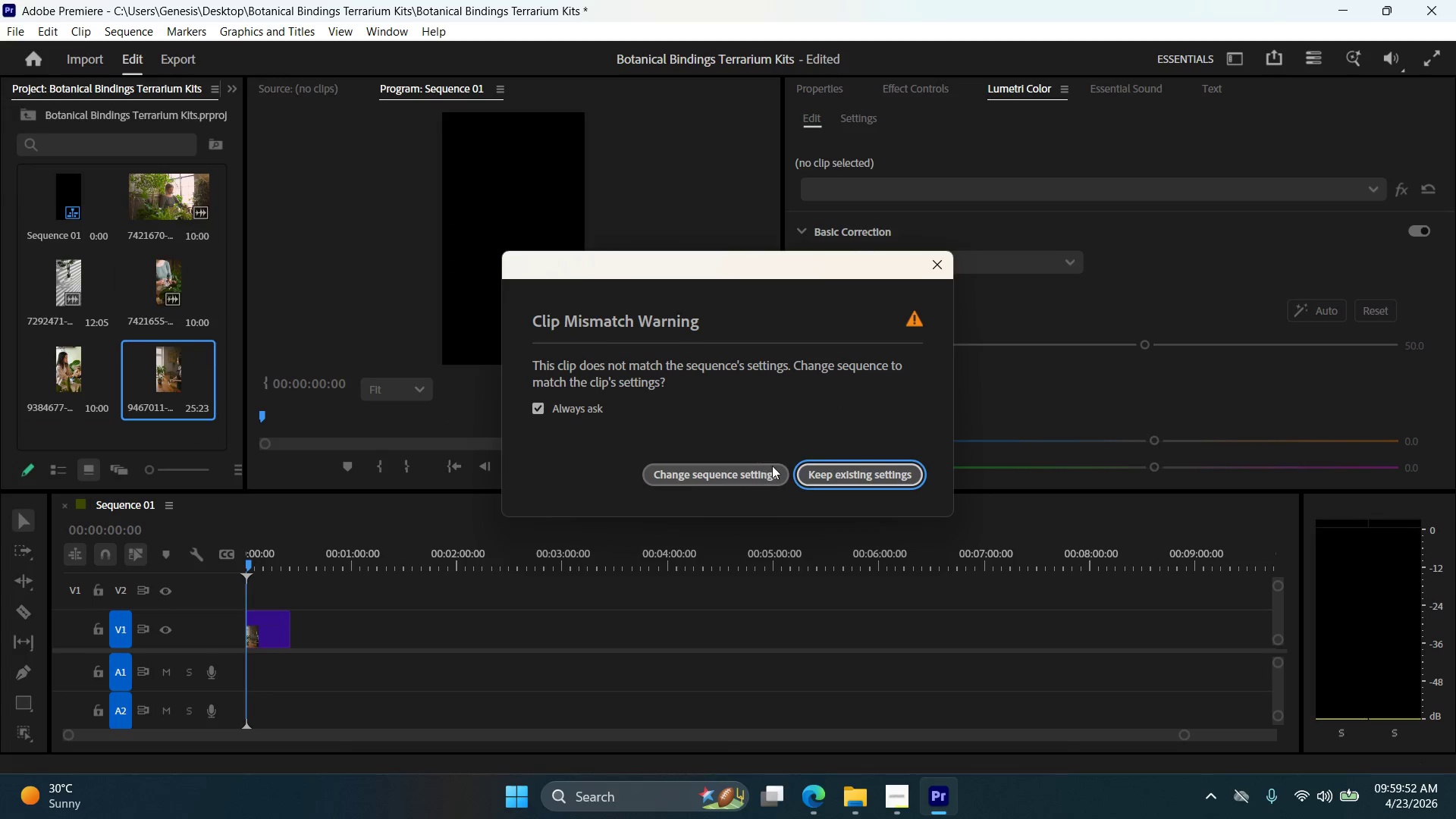 
left_click([837, 468])
 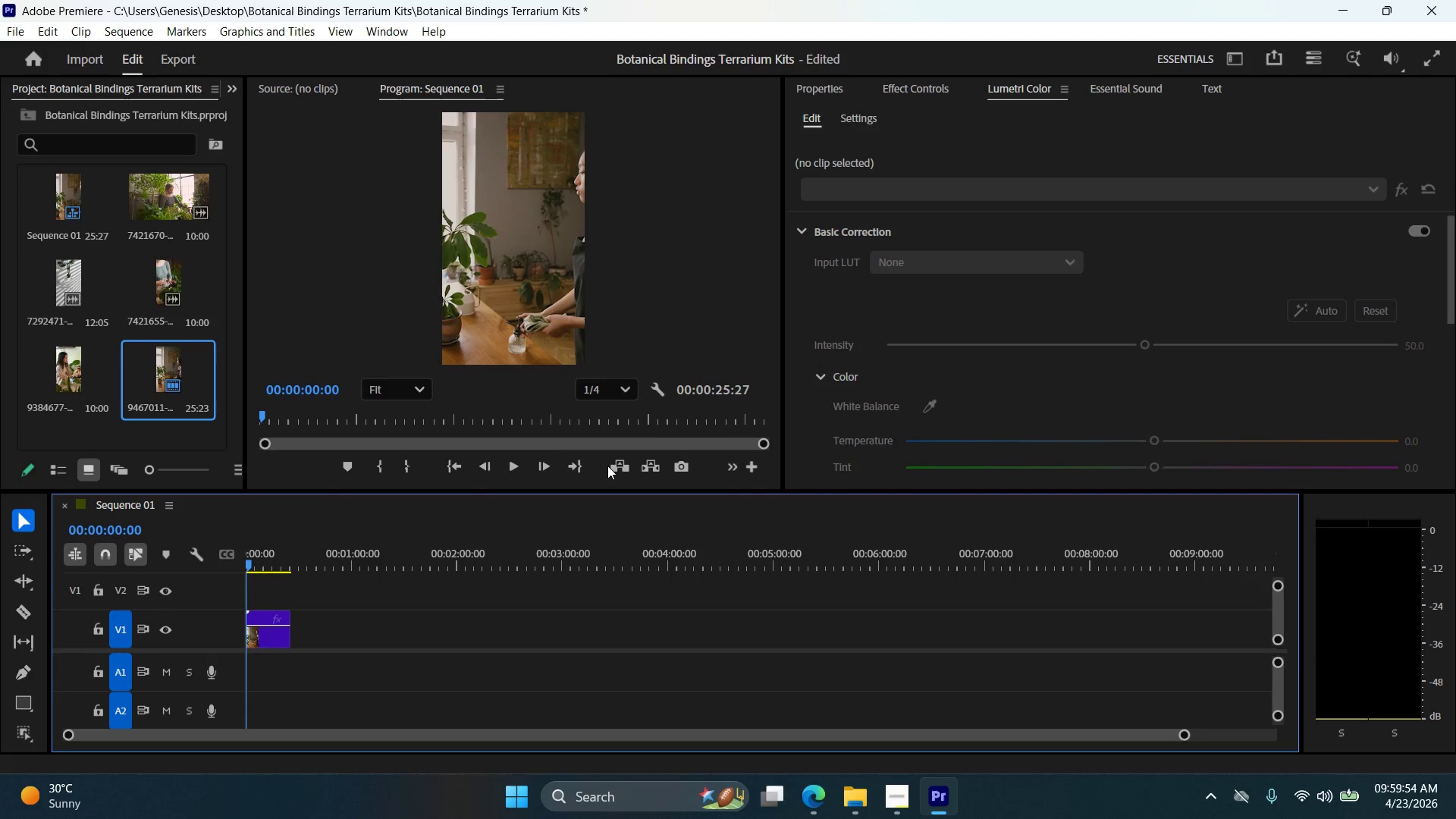 
left_click([513, 474])
 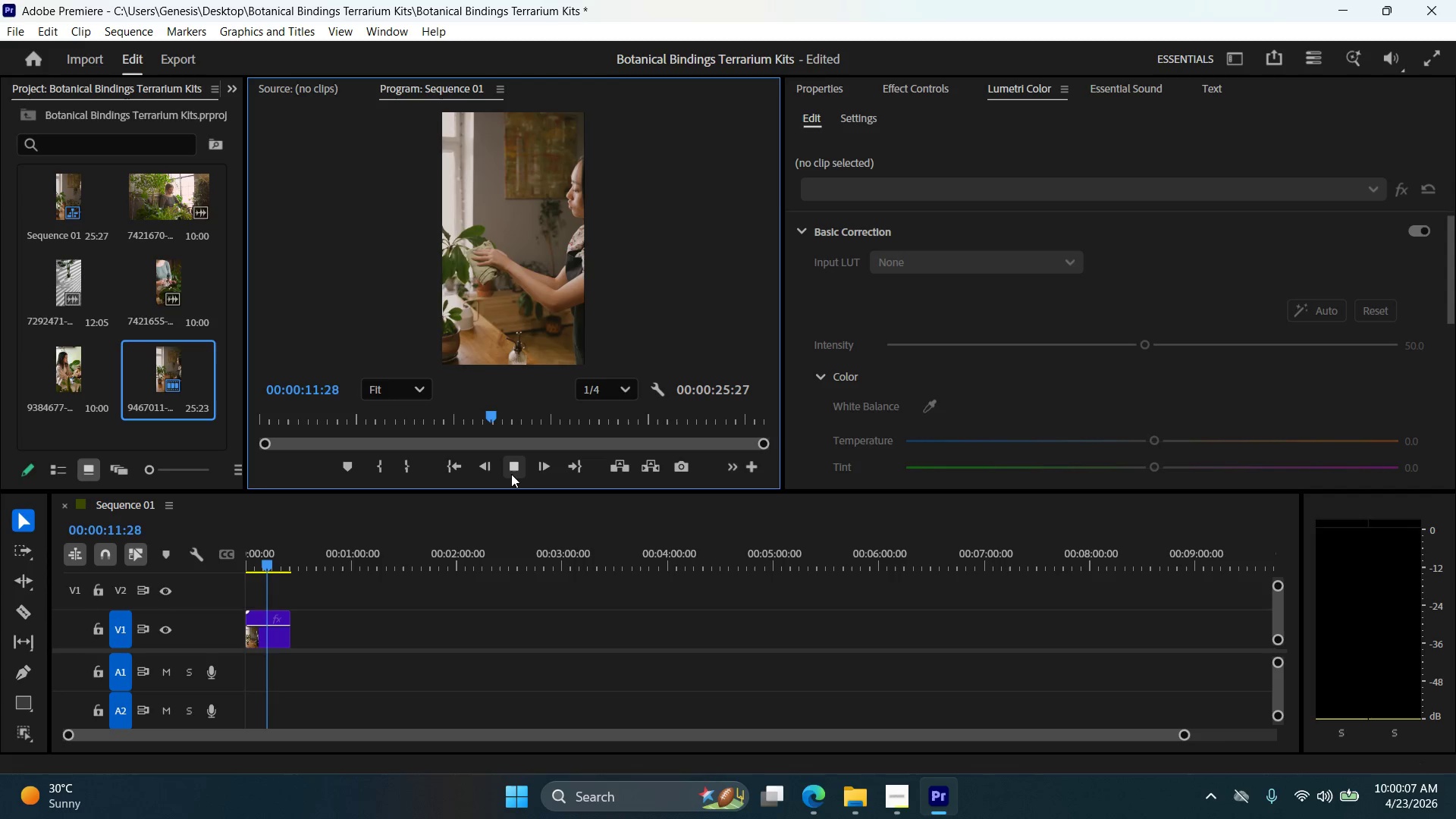 
wait(17.12)
 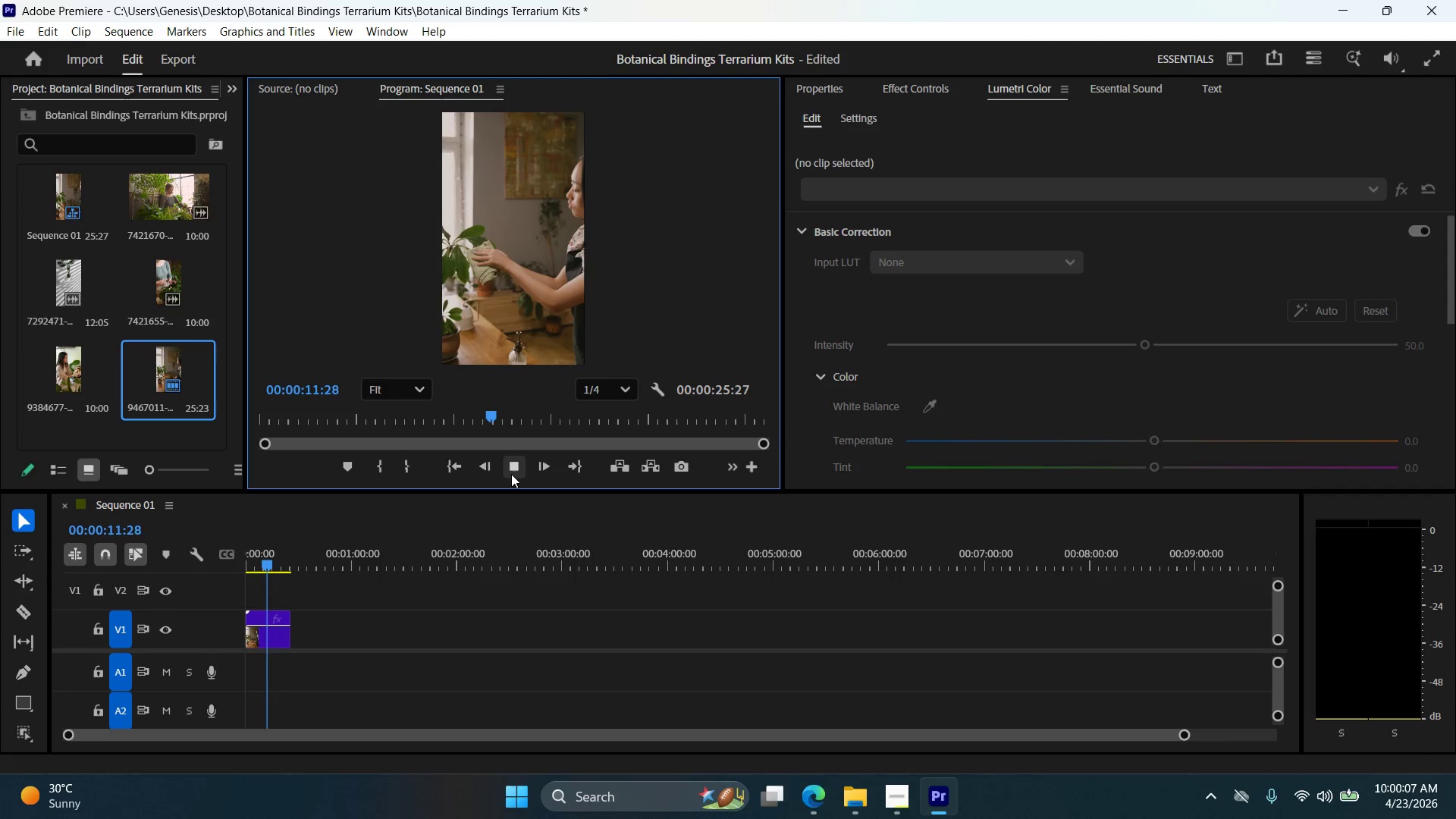 
left_click([518, 473])
 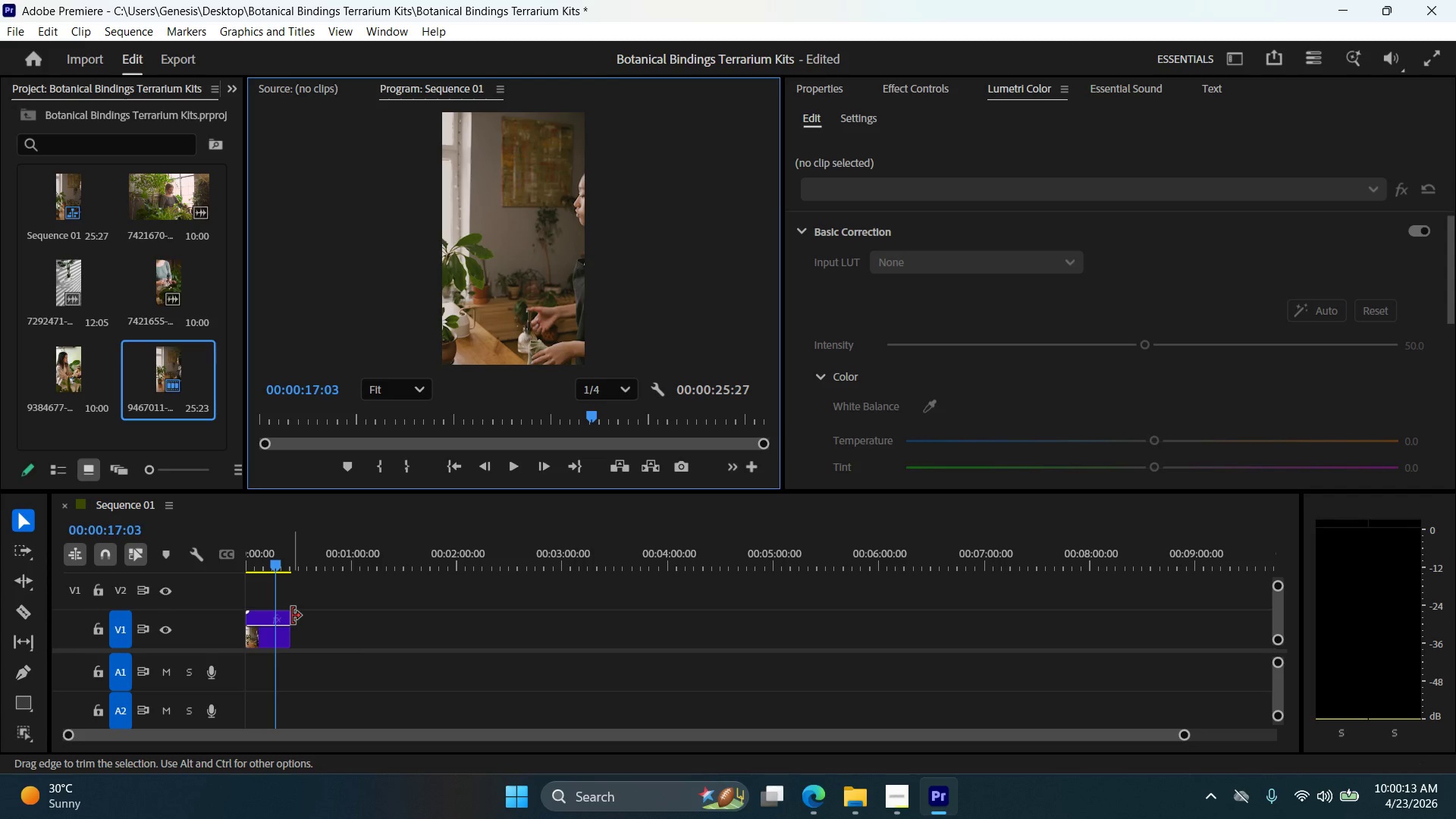 
hold_key(key=AltLeft, duration=1.24)
scroll: coordinate [290, 620], scroll_direction: up, amount: 15.0
 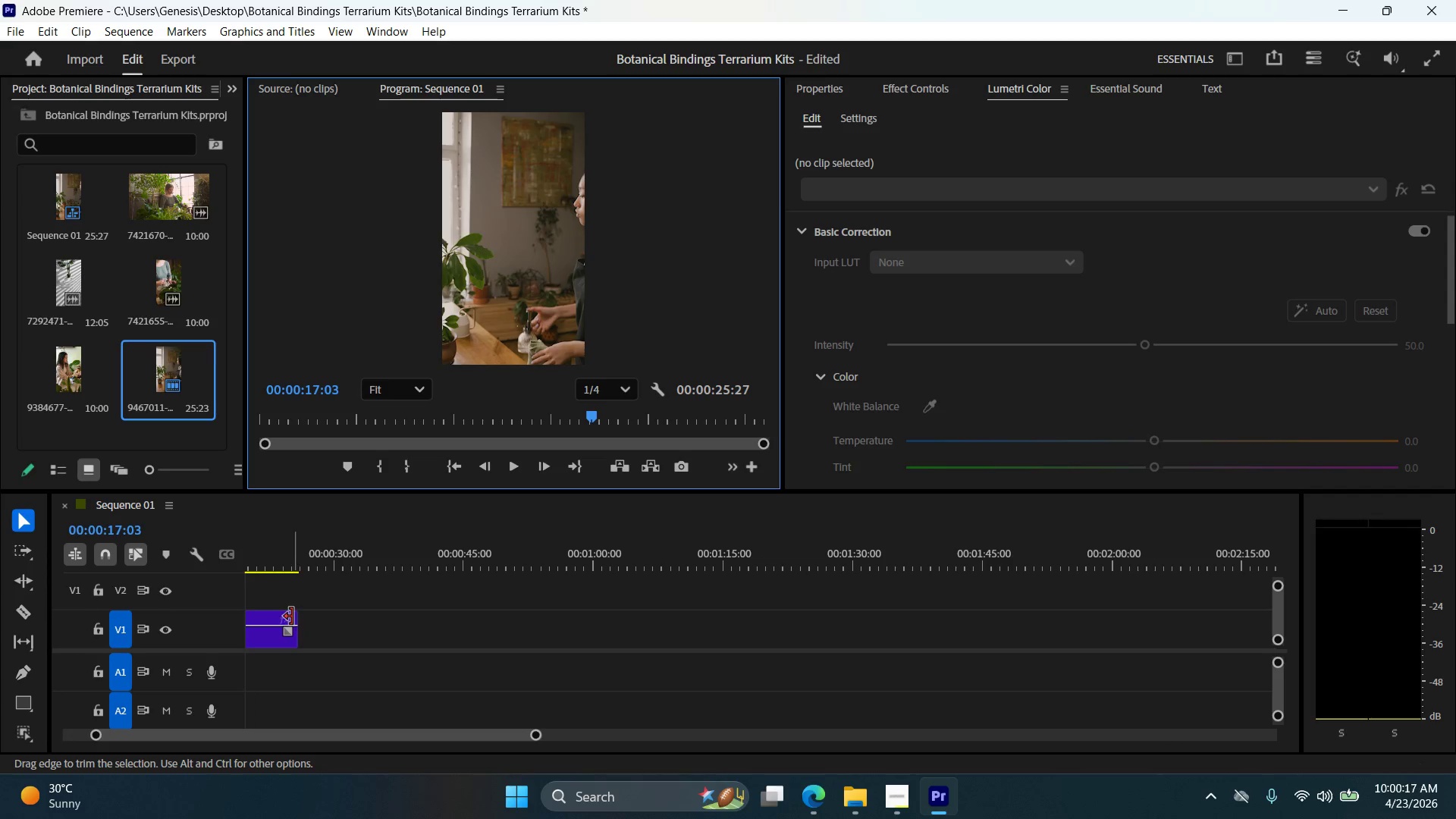 
left_click_drag(start_coordinate=[292, 617], to_coordinate=[447, 643])
 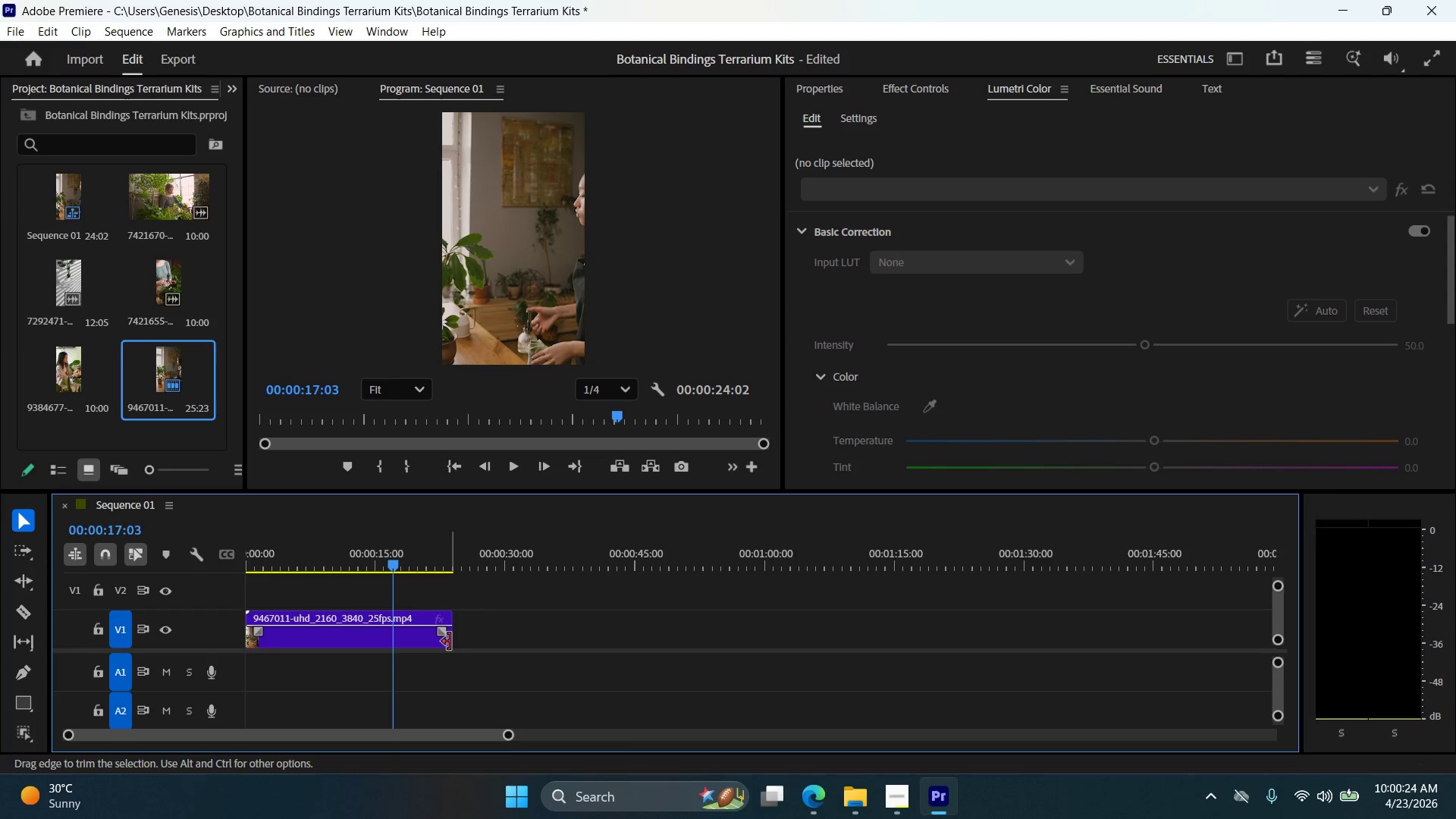 
scroll: coordinate [450, 641], scroll_direction: up, amount: 3.0
 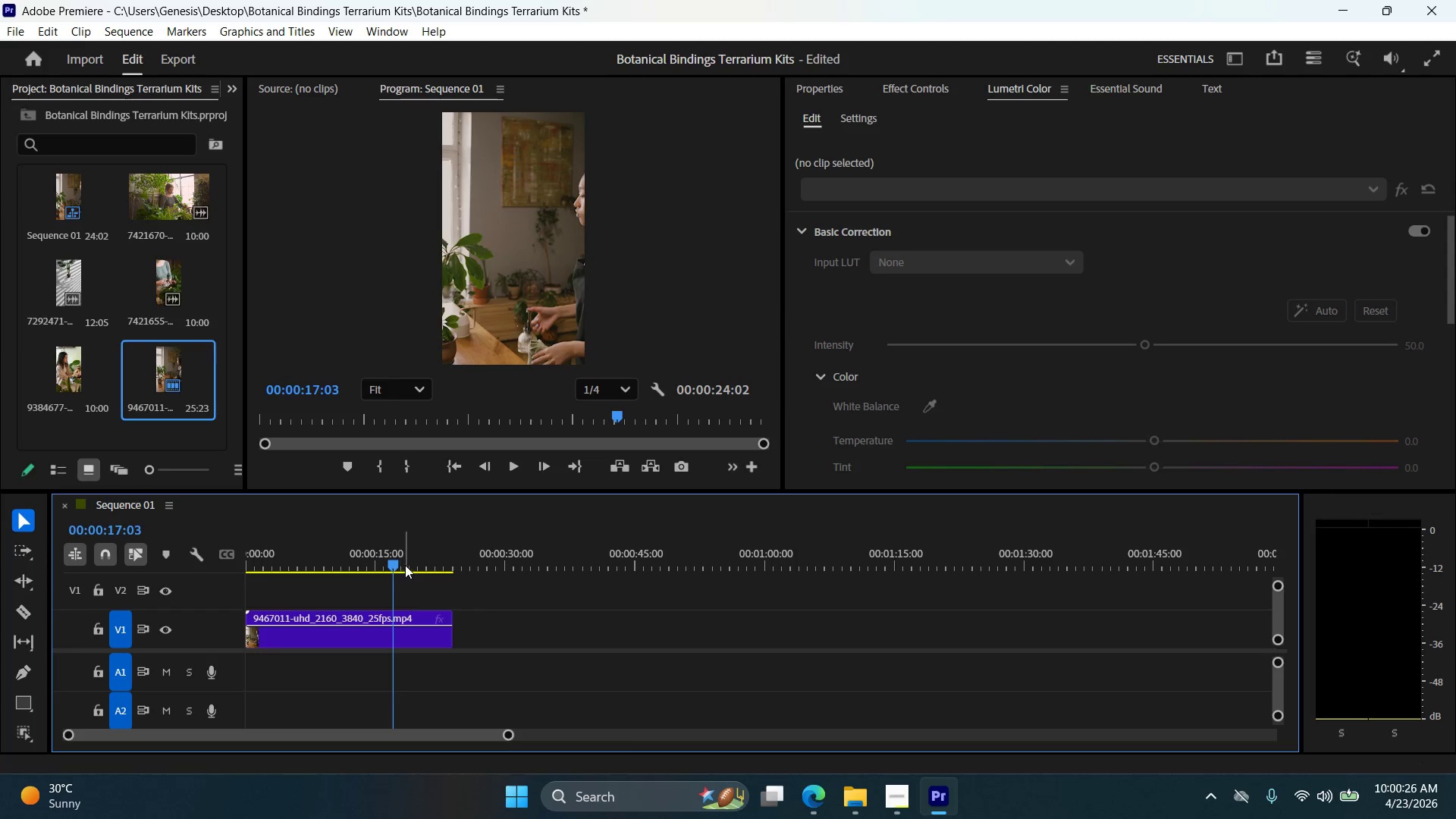 
left_click_drag(start_coordinate=[396, 566], to_coordinate=[456, 572])
 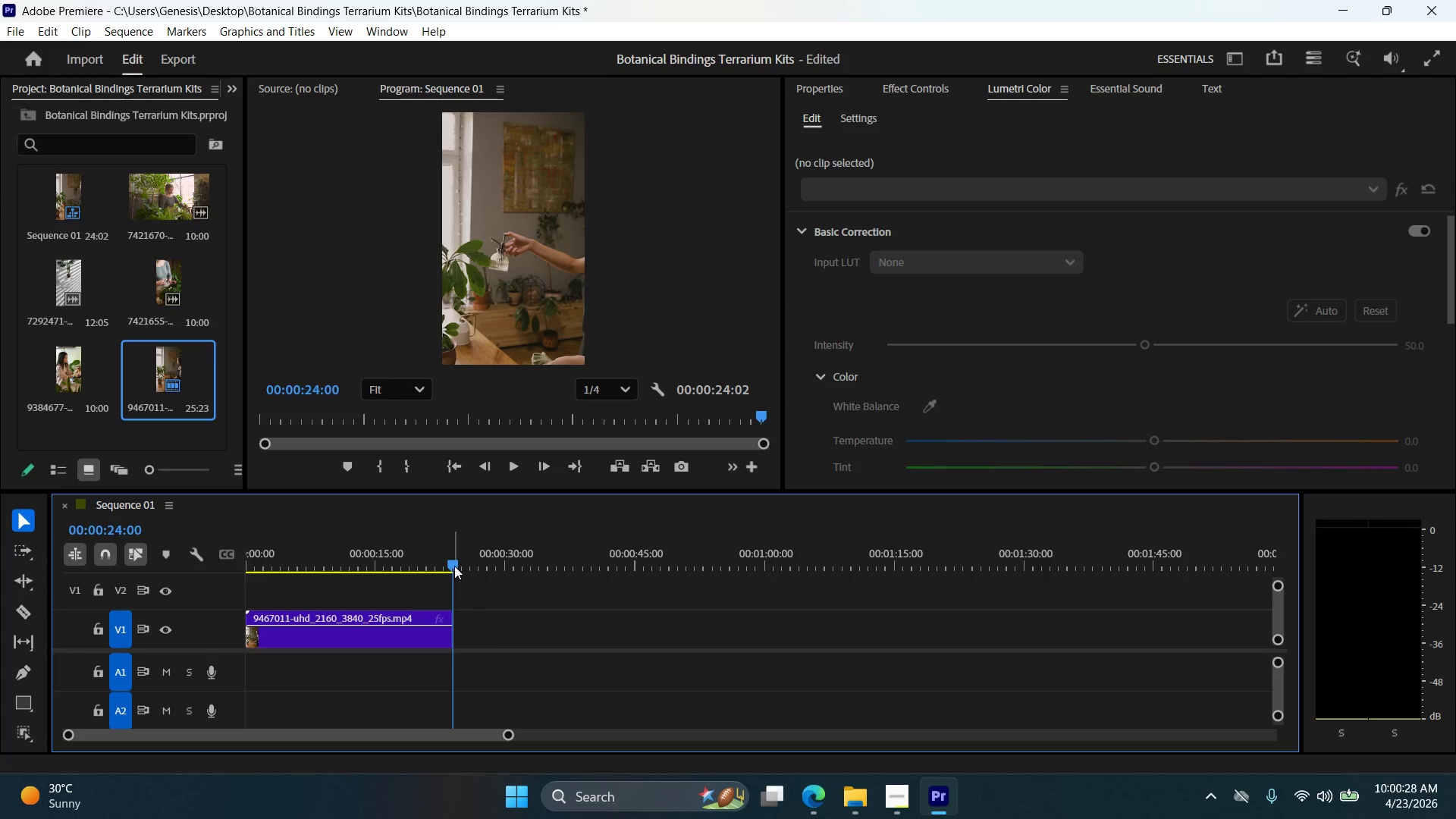 
left_click_drag(start_coordinate=[455, 563], to_coordinate=[438, 563])
 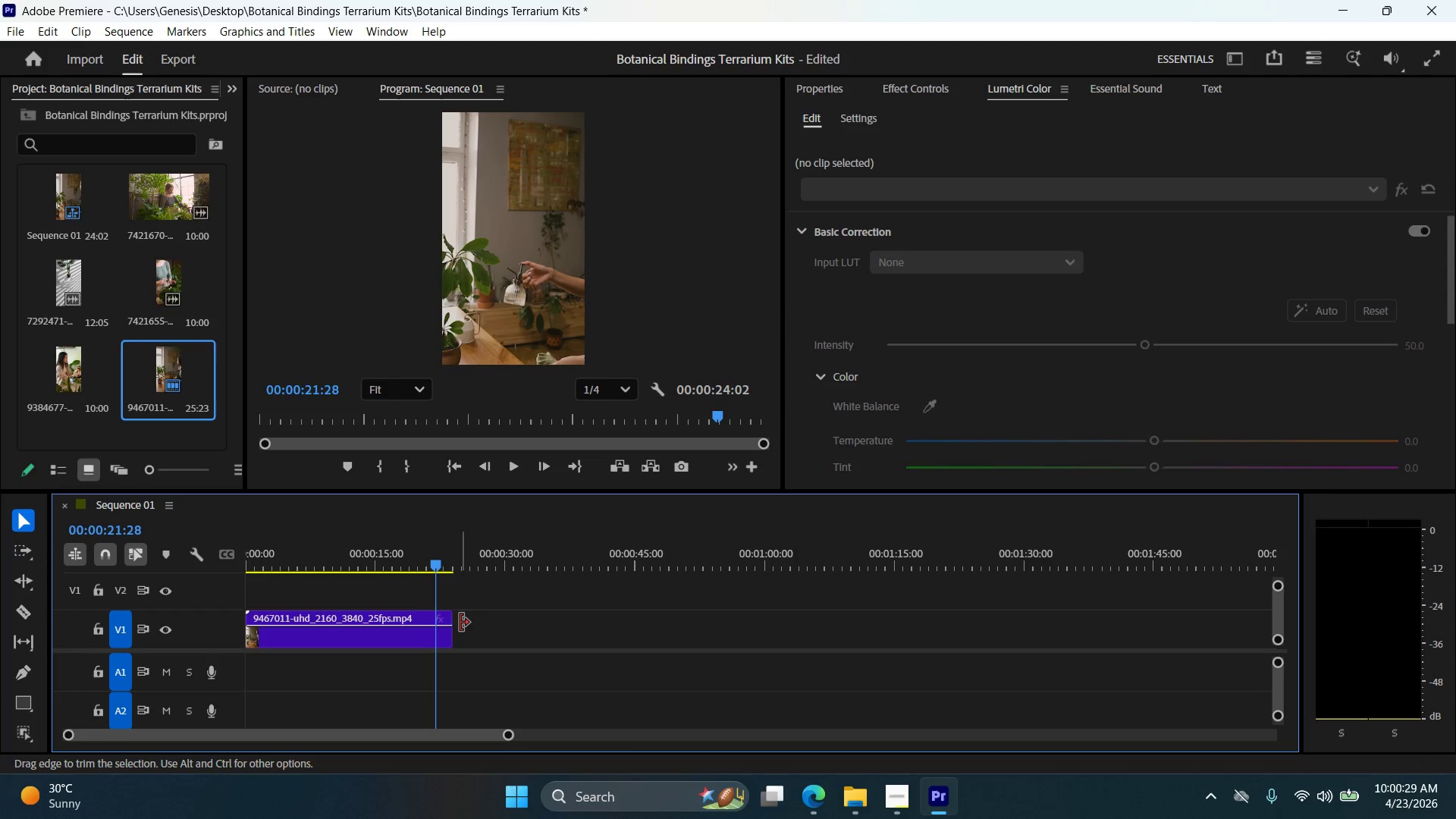 
hold_key(key=AltLeft, duration=0.86)
scroll: coordinate [453, 635], scroll_direction: up, amount: 11.0
 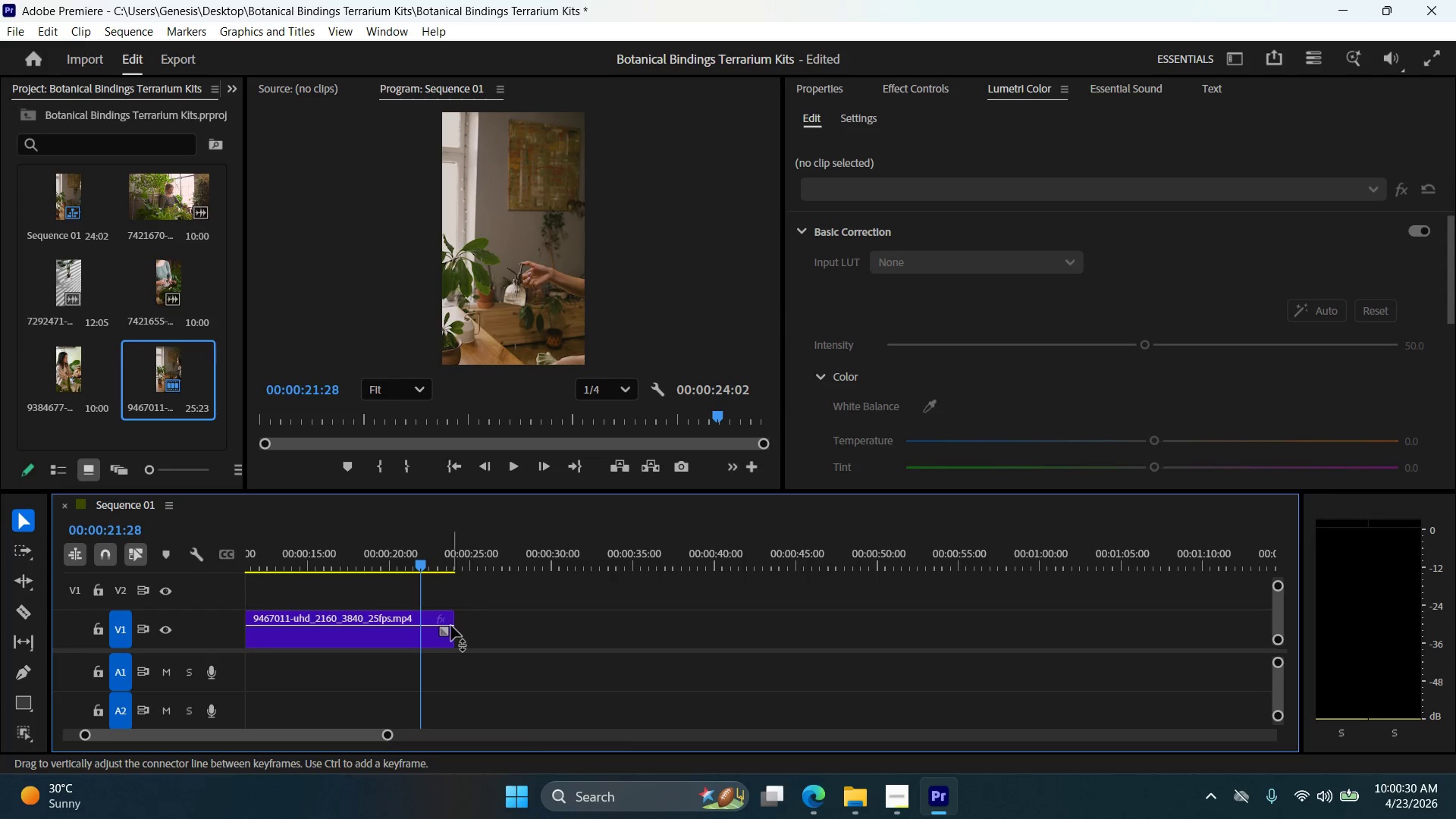 
left_click_drag(start_coordinate=[450, 617], to_coordinate=[386, 618])
 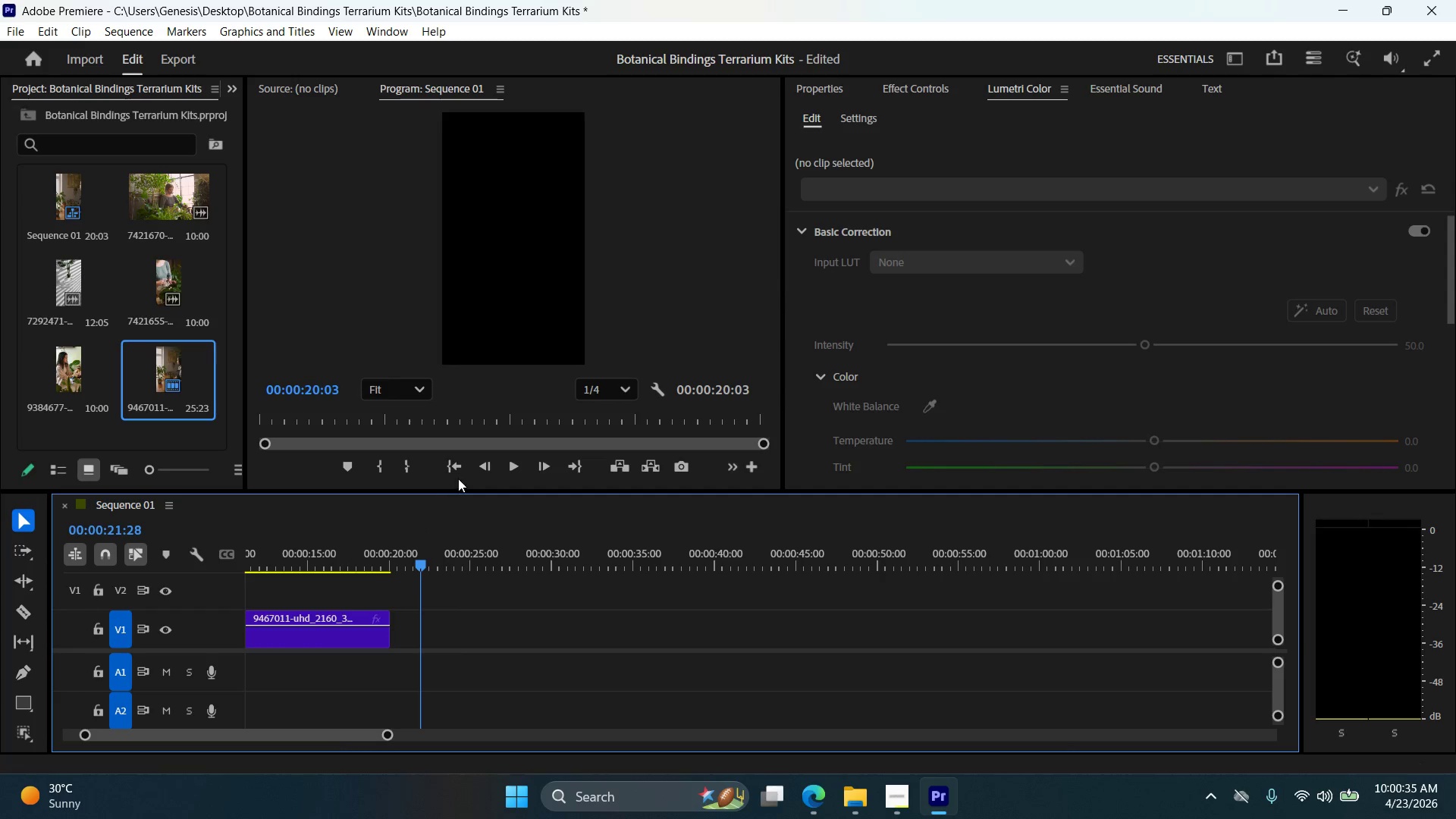 
left_click([460, 465])
 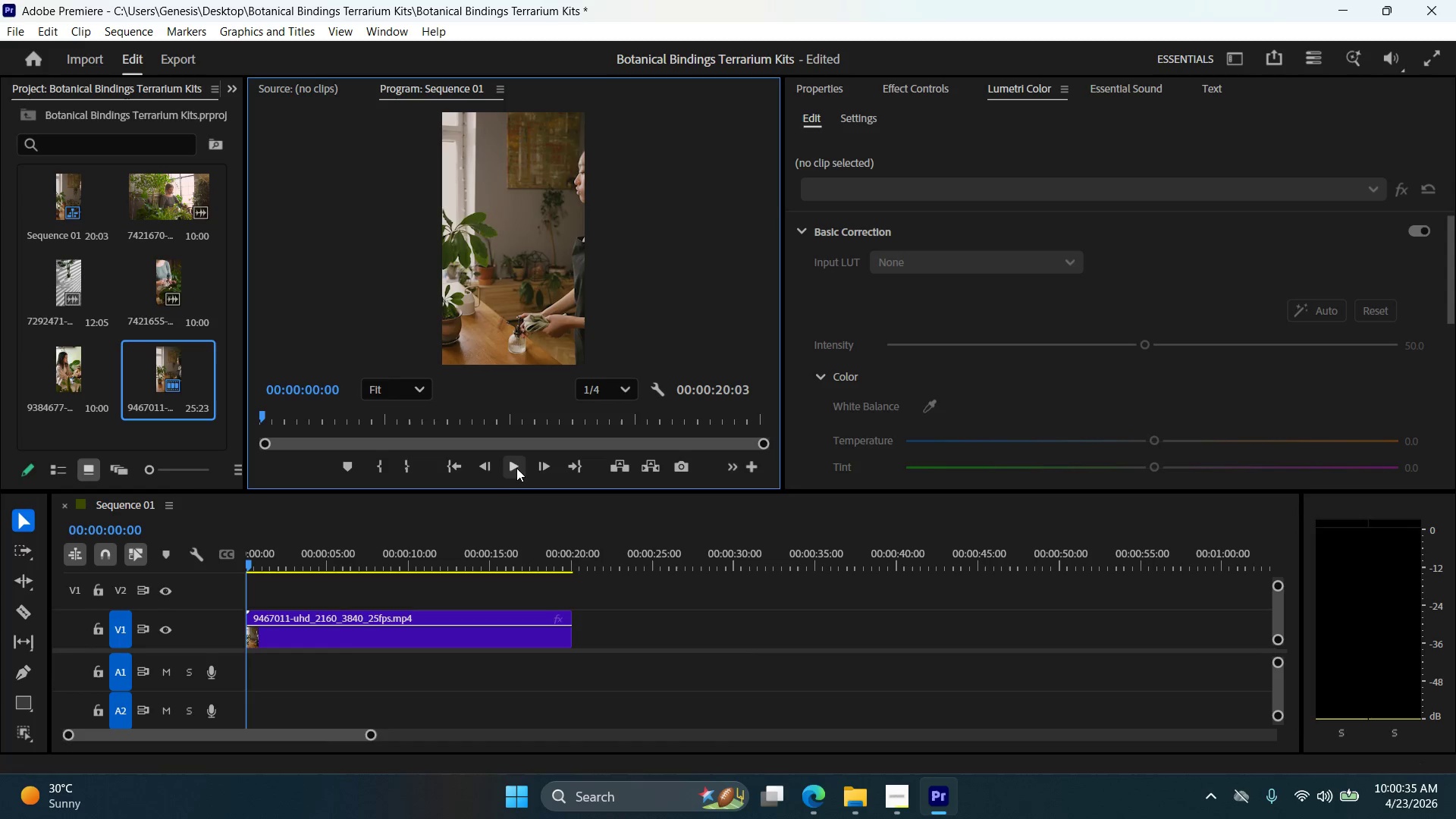 
left_click([515, 467])
 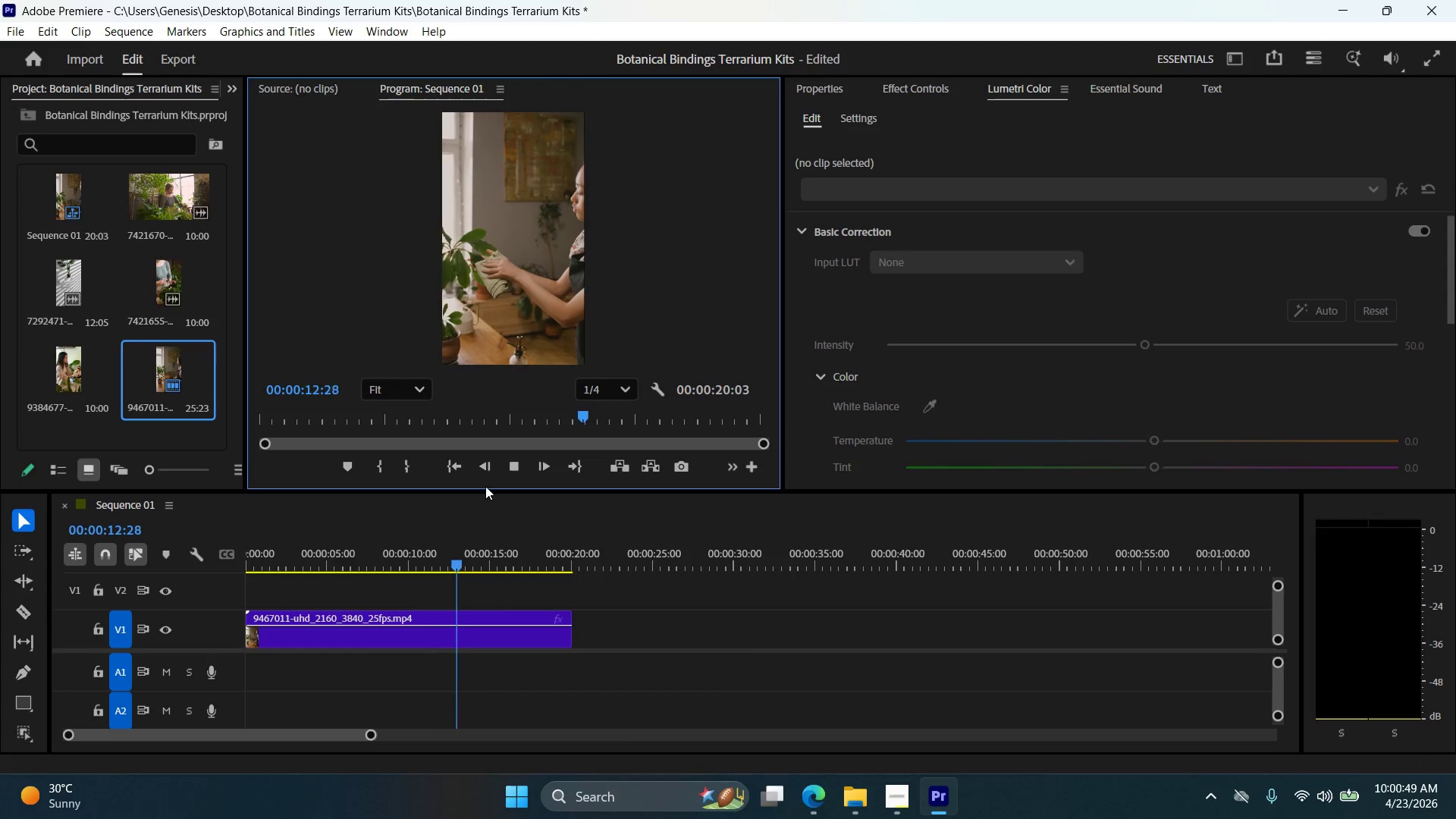 
wait(18.14)
 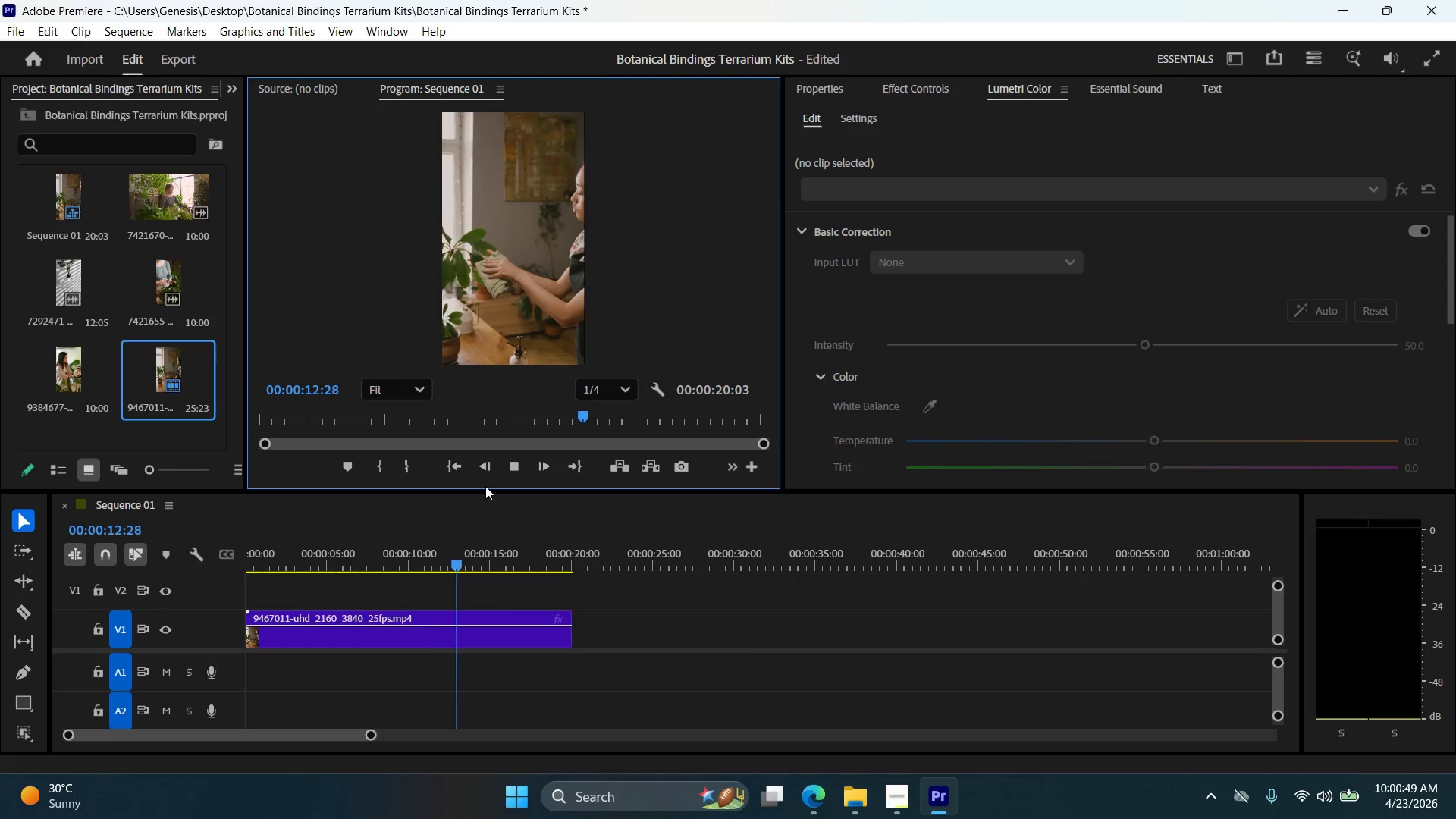 
left_click([515, 462])
 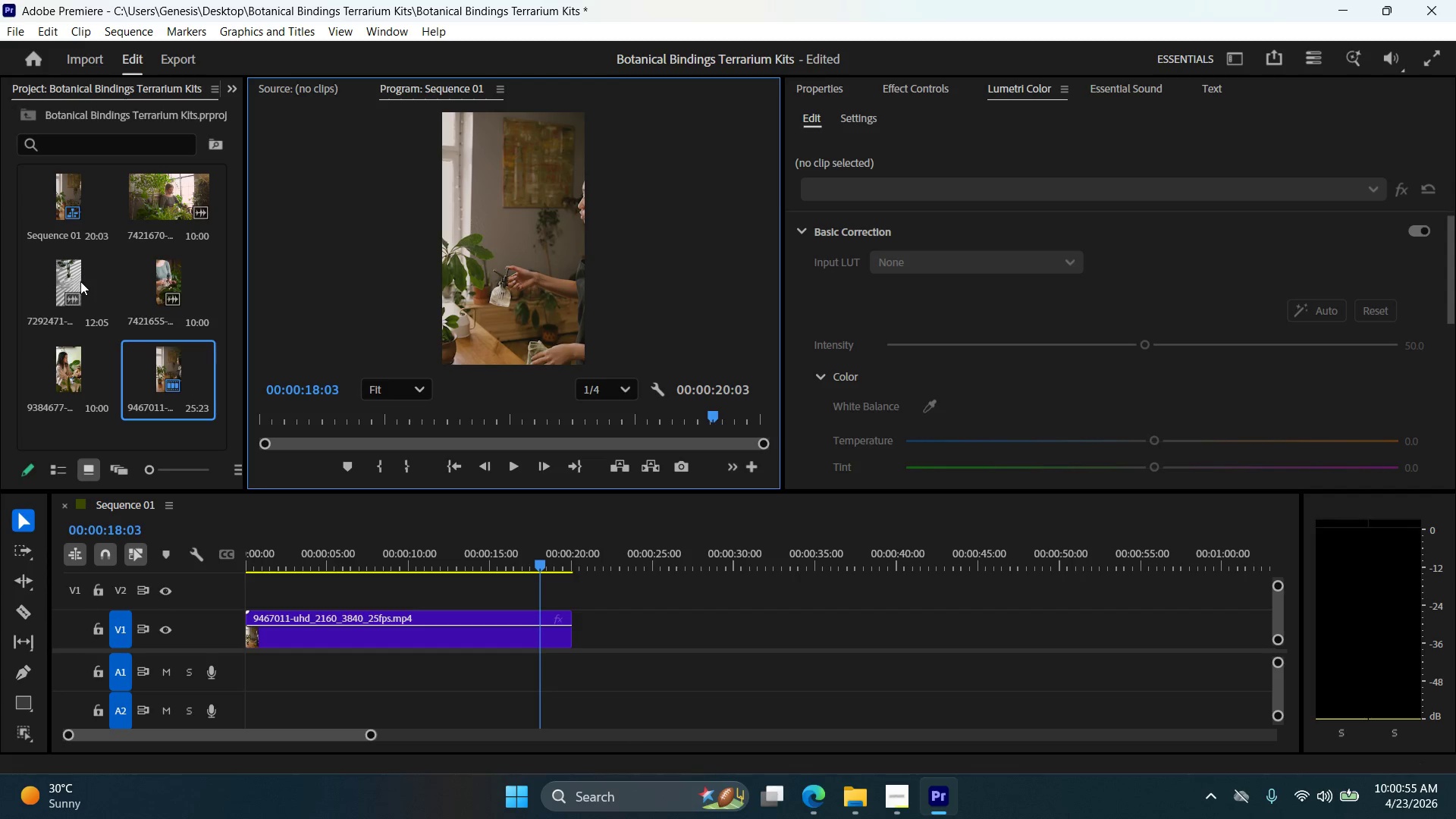 
left_click([74, 279])
 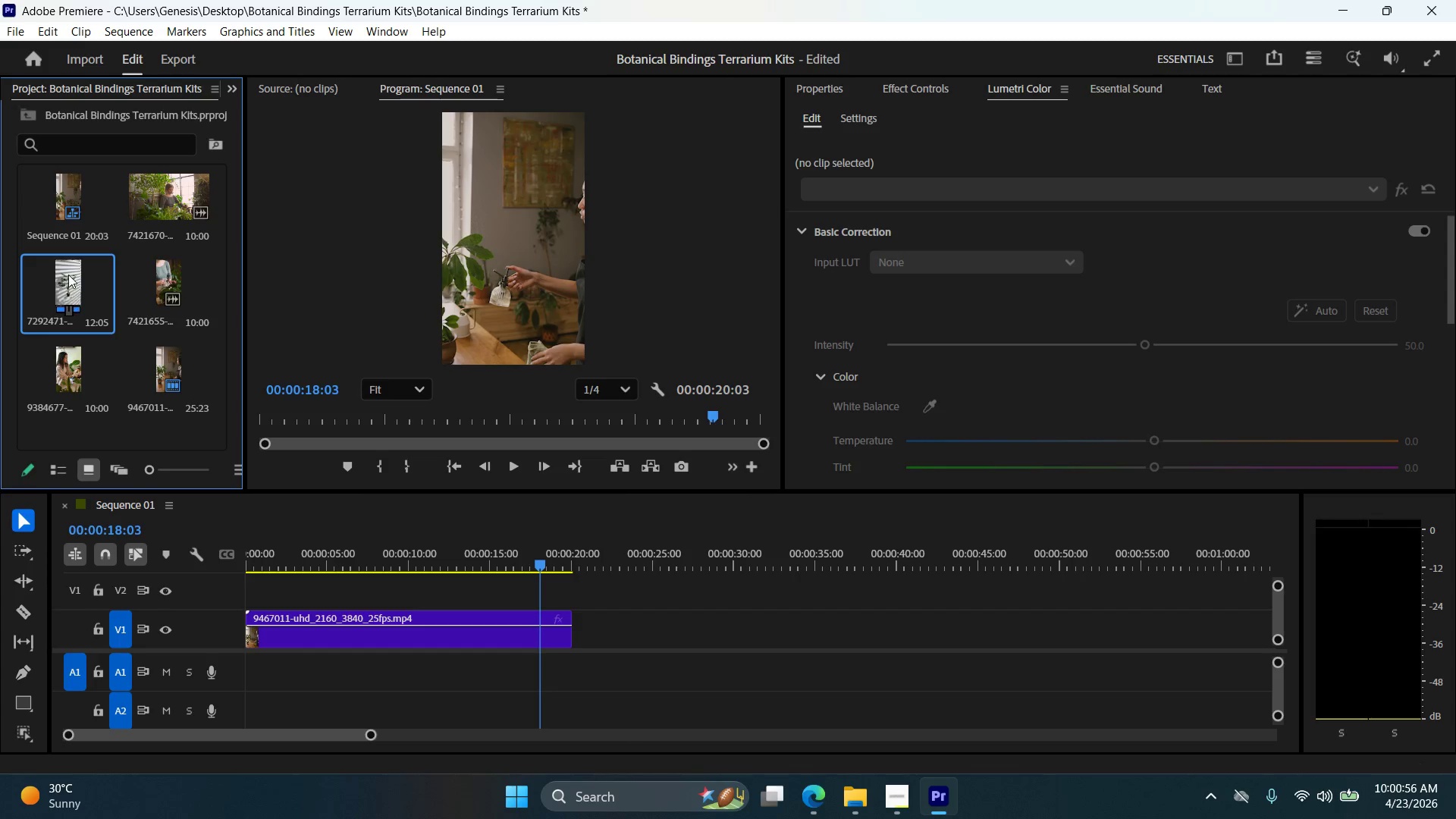 
left_click_drag(start_coordinate=[67, 275], to_coordinate=[608, 582])
 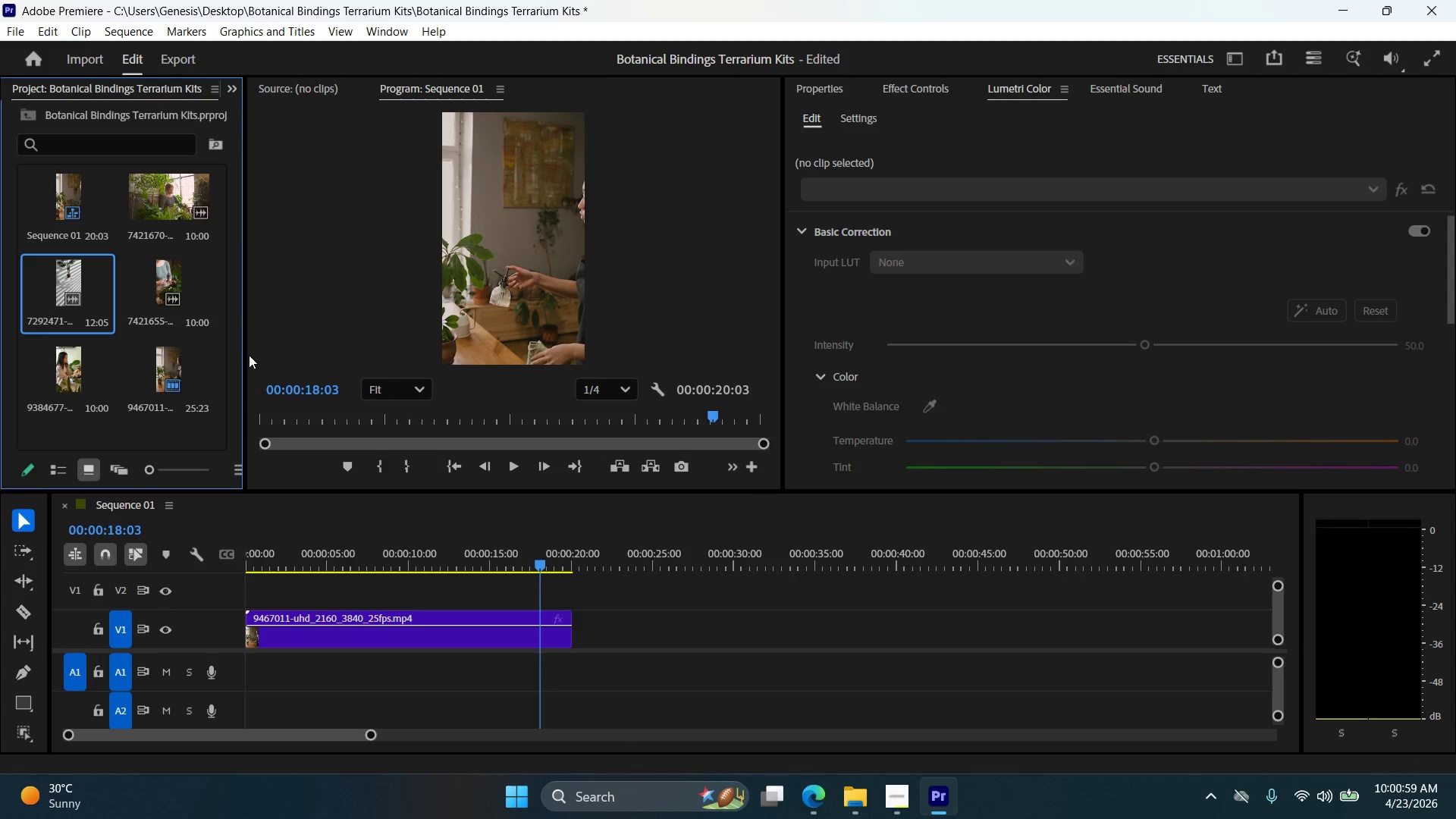 
left_click([233, 342])
 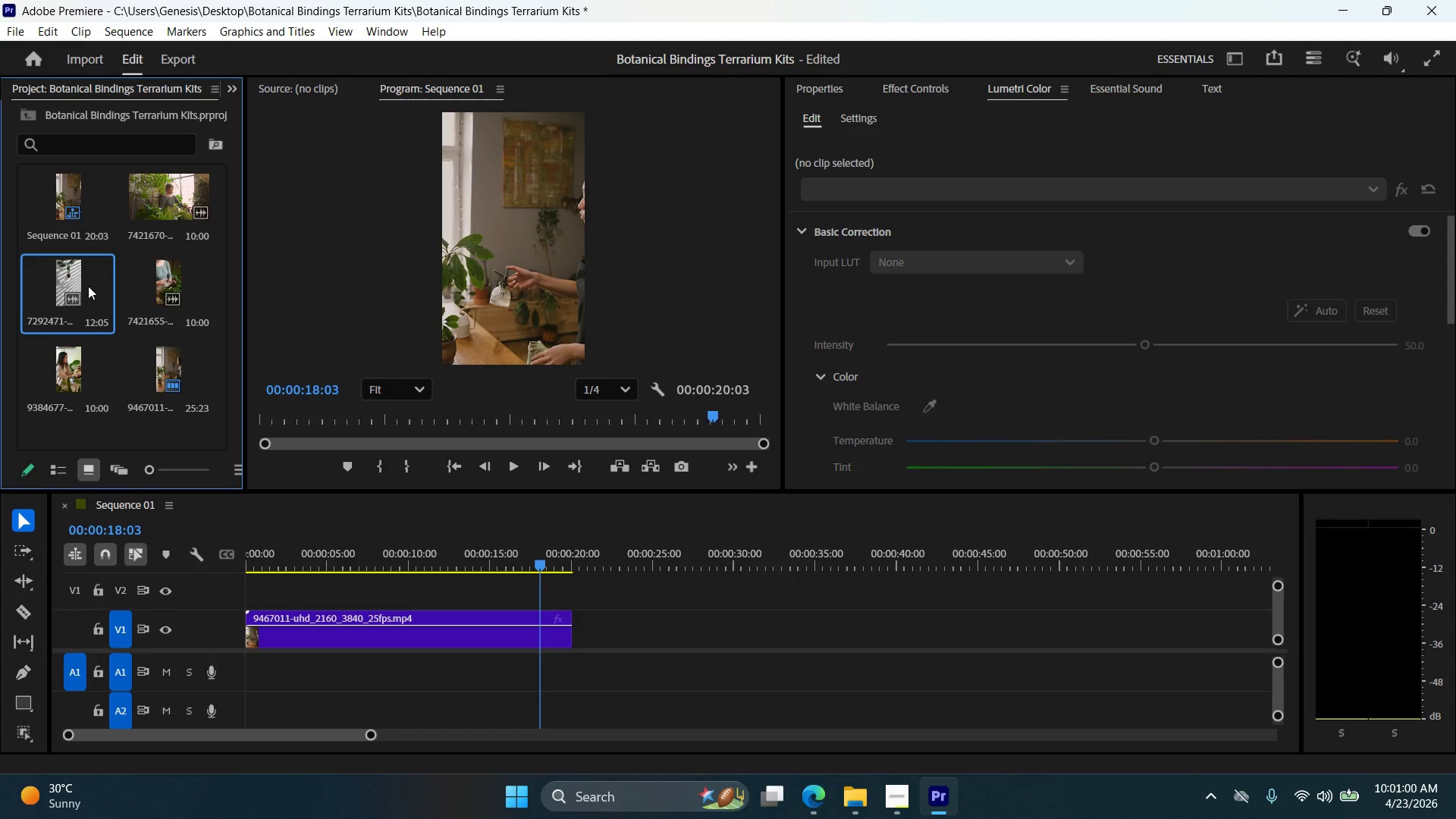 
left_click_drag(start_coordinate=[83, 284], to_coordinate=[631, 594])
 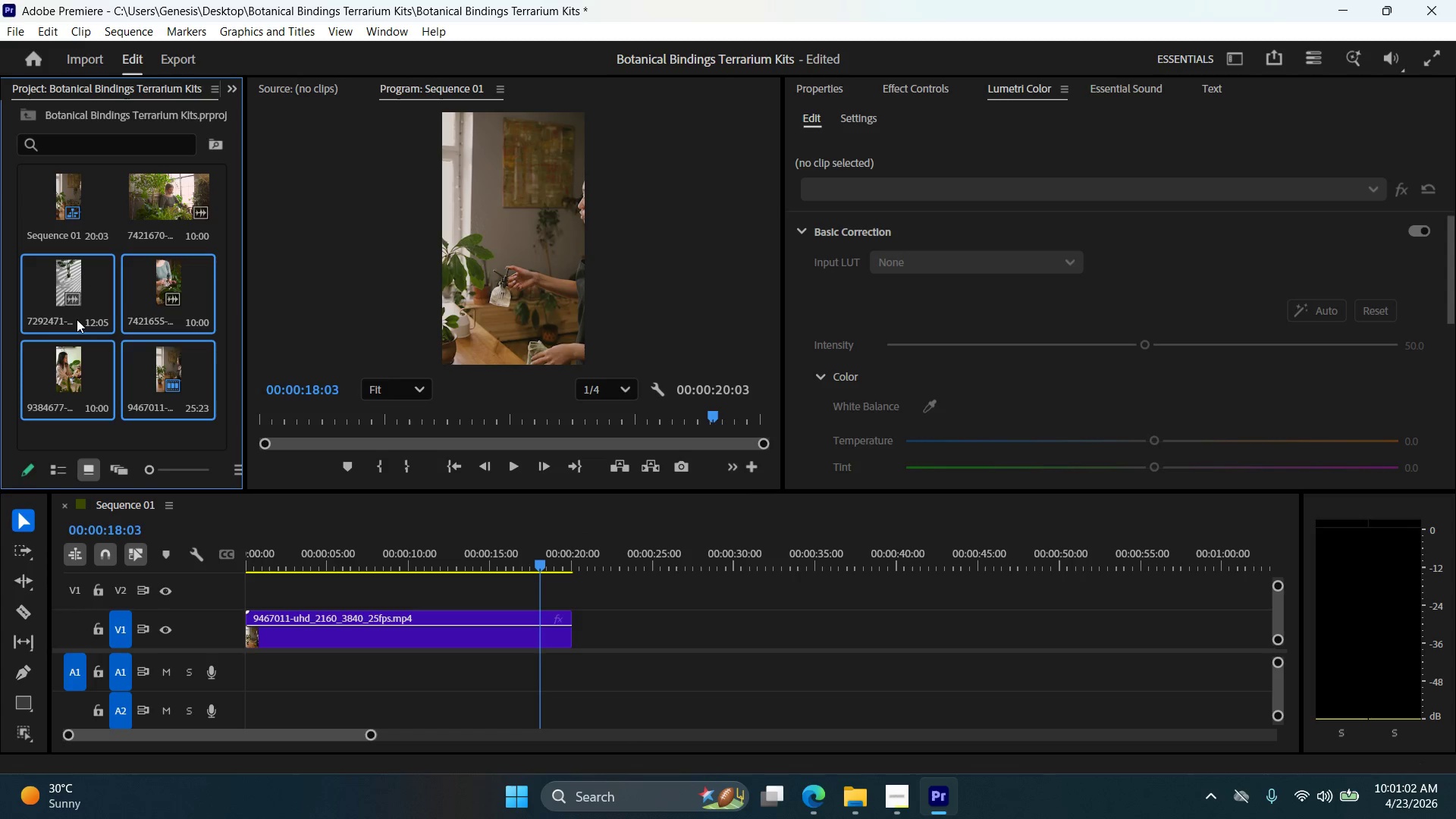 
left_click([70, 297])
 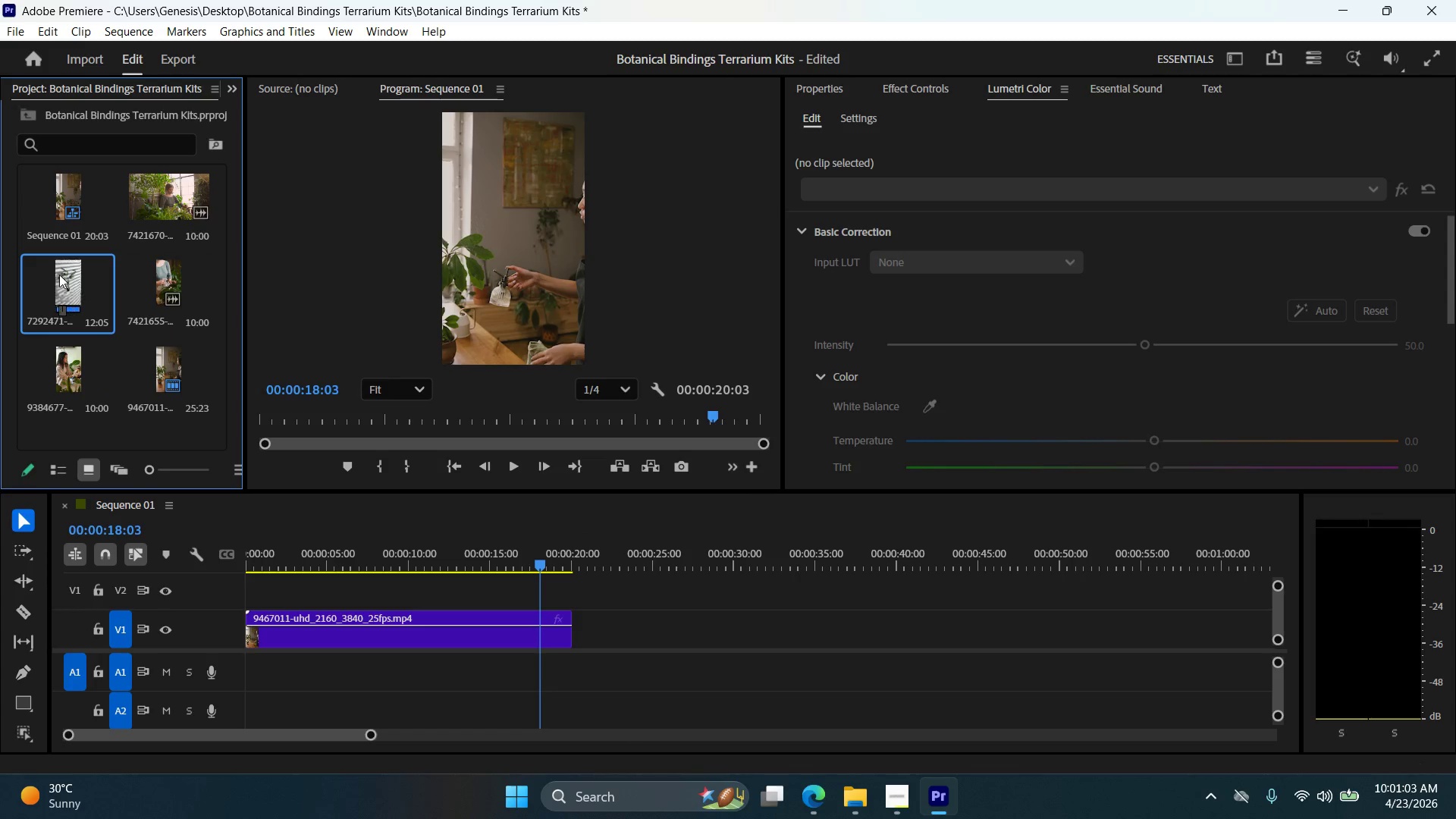 
left_click_drag(start_coordinate=[63, 272], to_coordinate=[66, 294])
 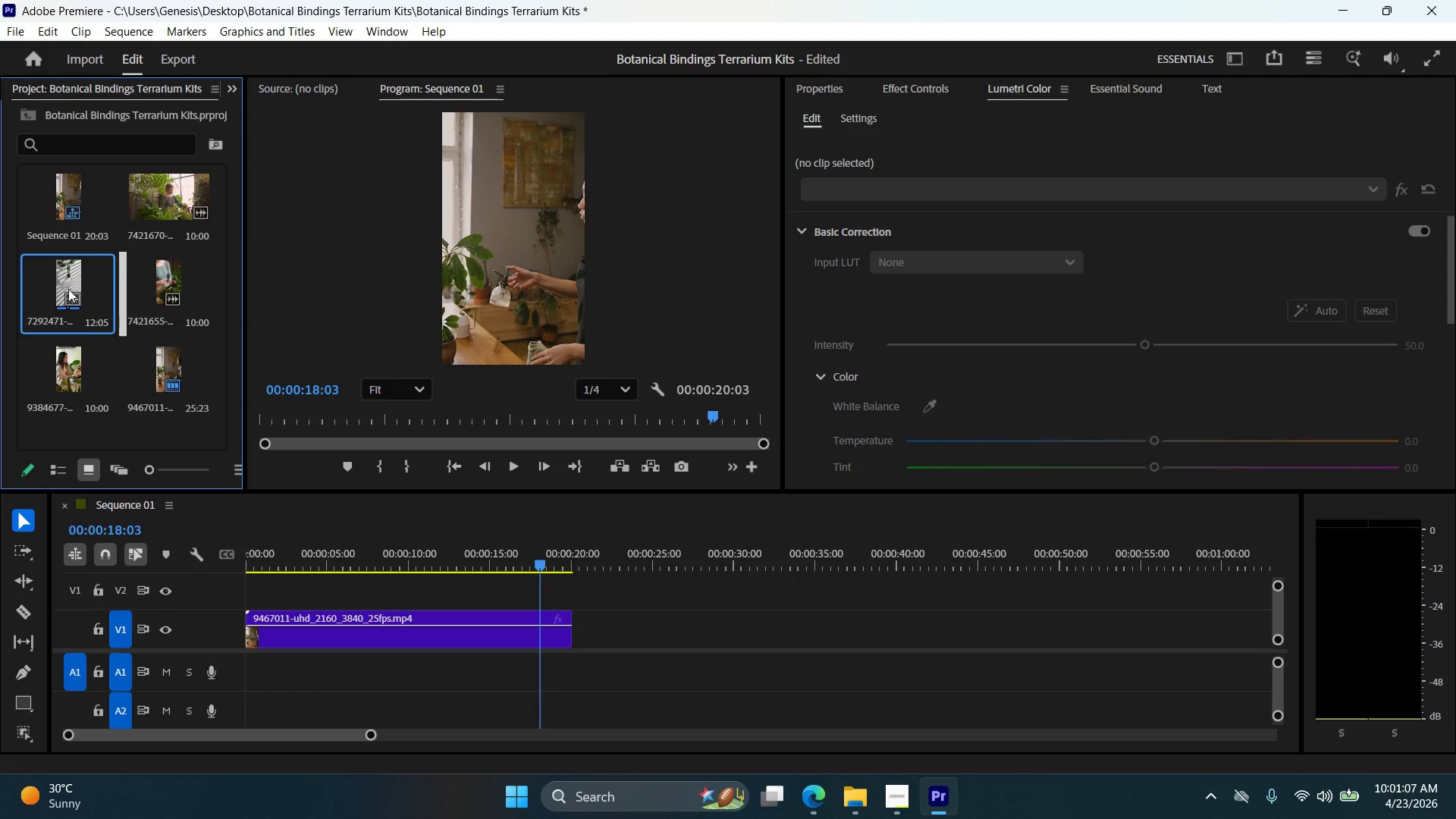 
right_click([69, 285])
 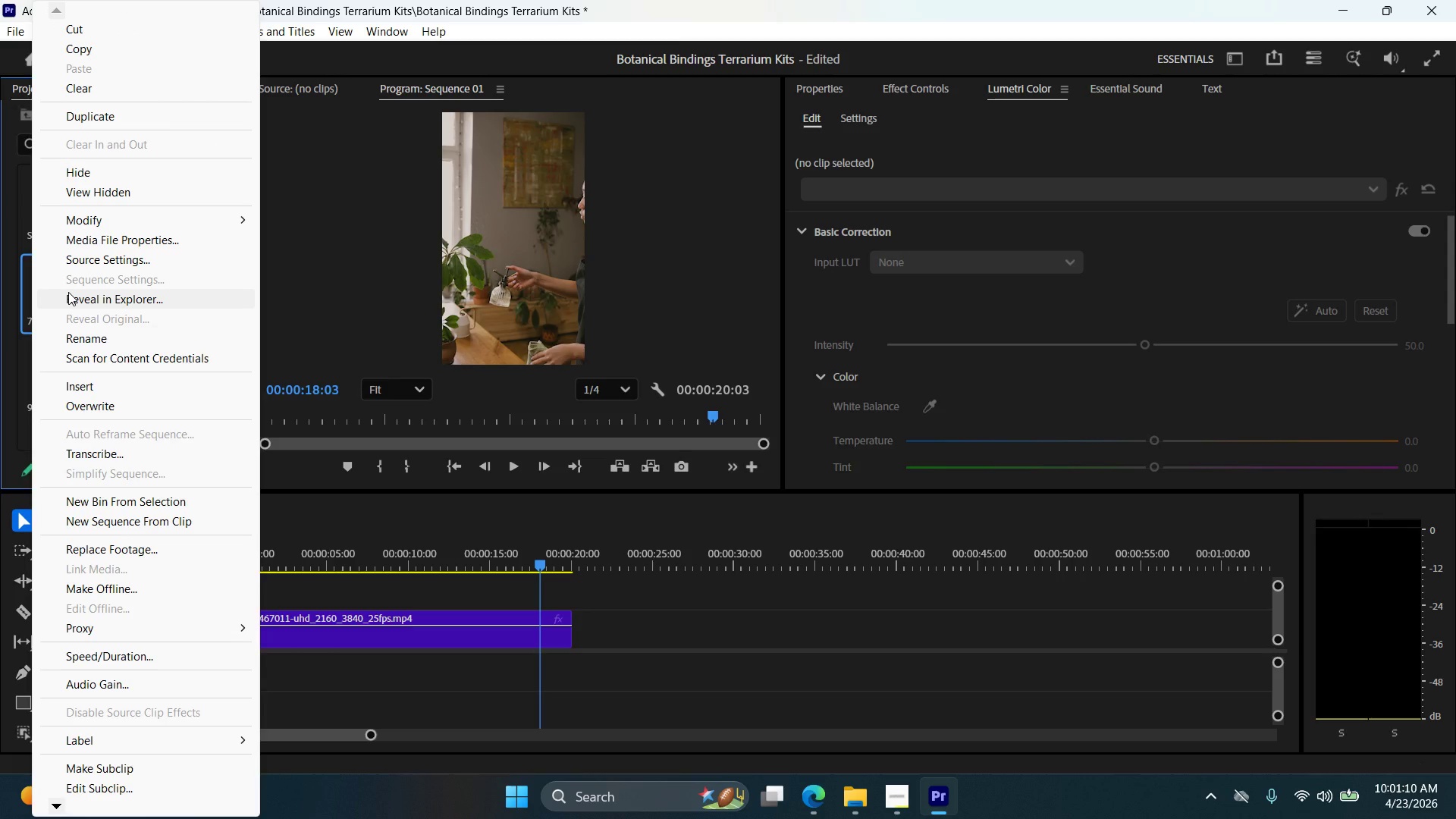 
left_click([632, 571])
 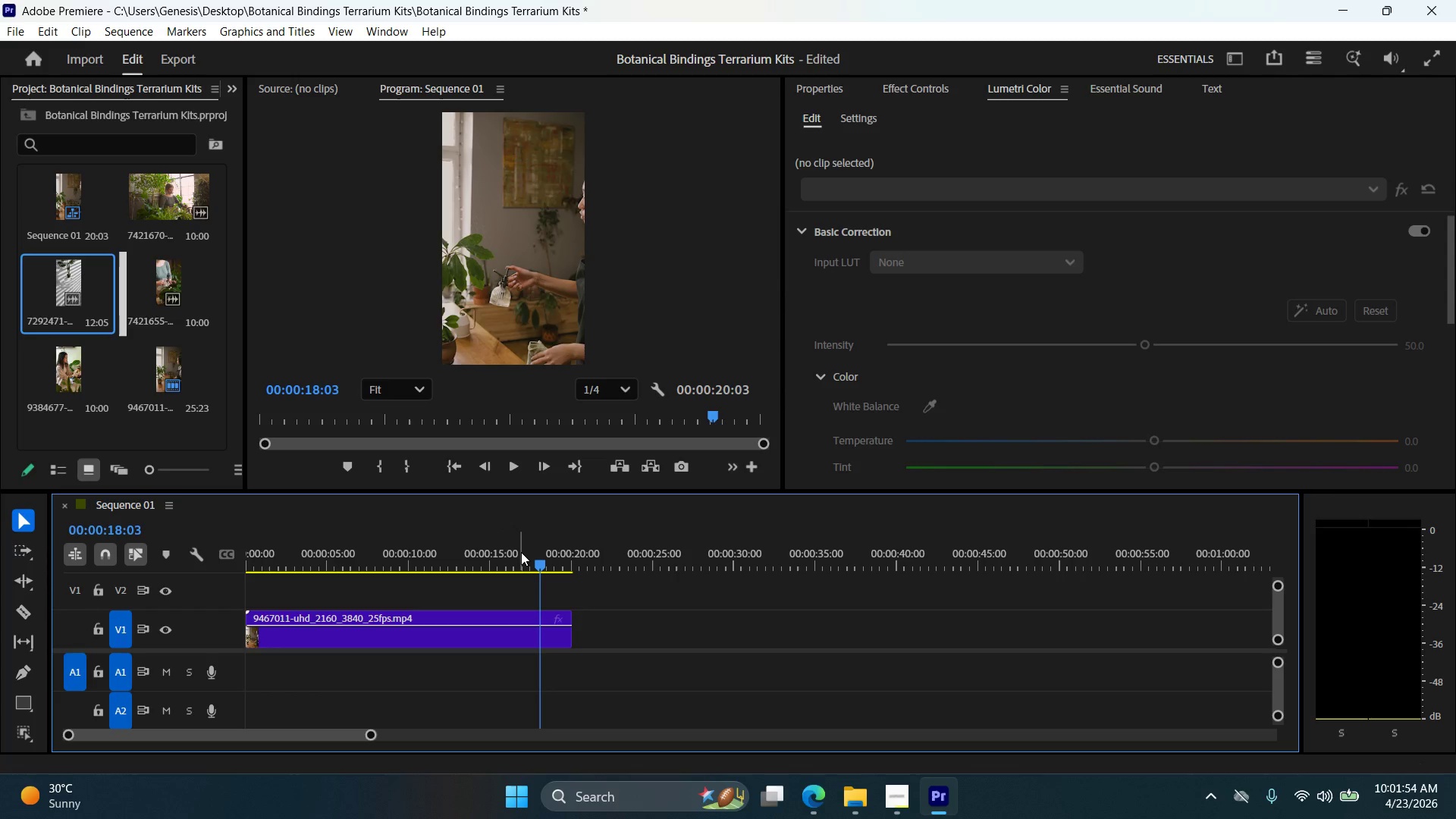 
wait(48.05)
 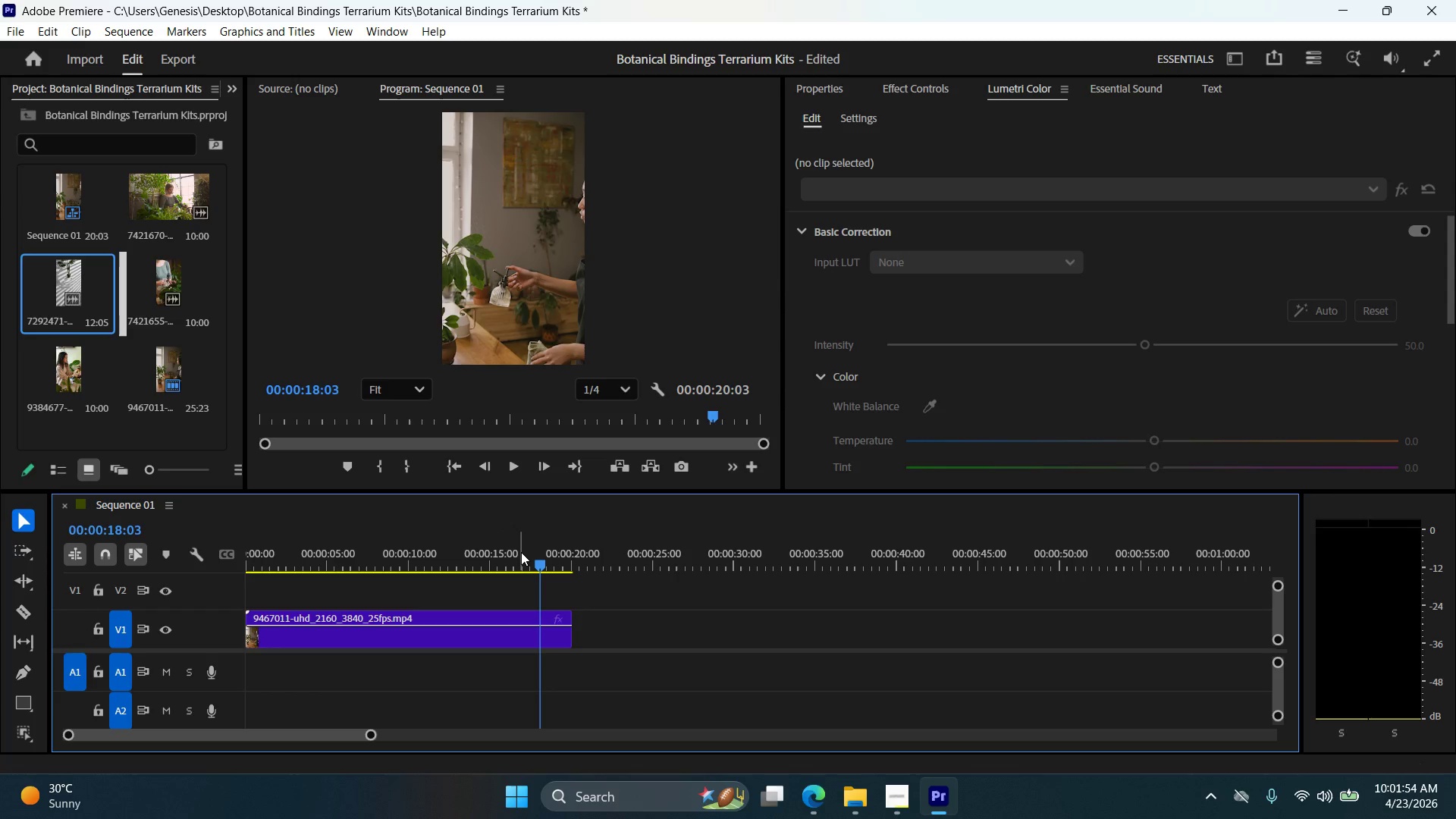 
right_click([83, 304])
 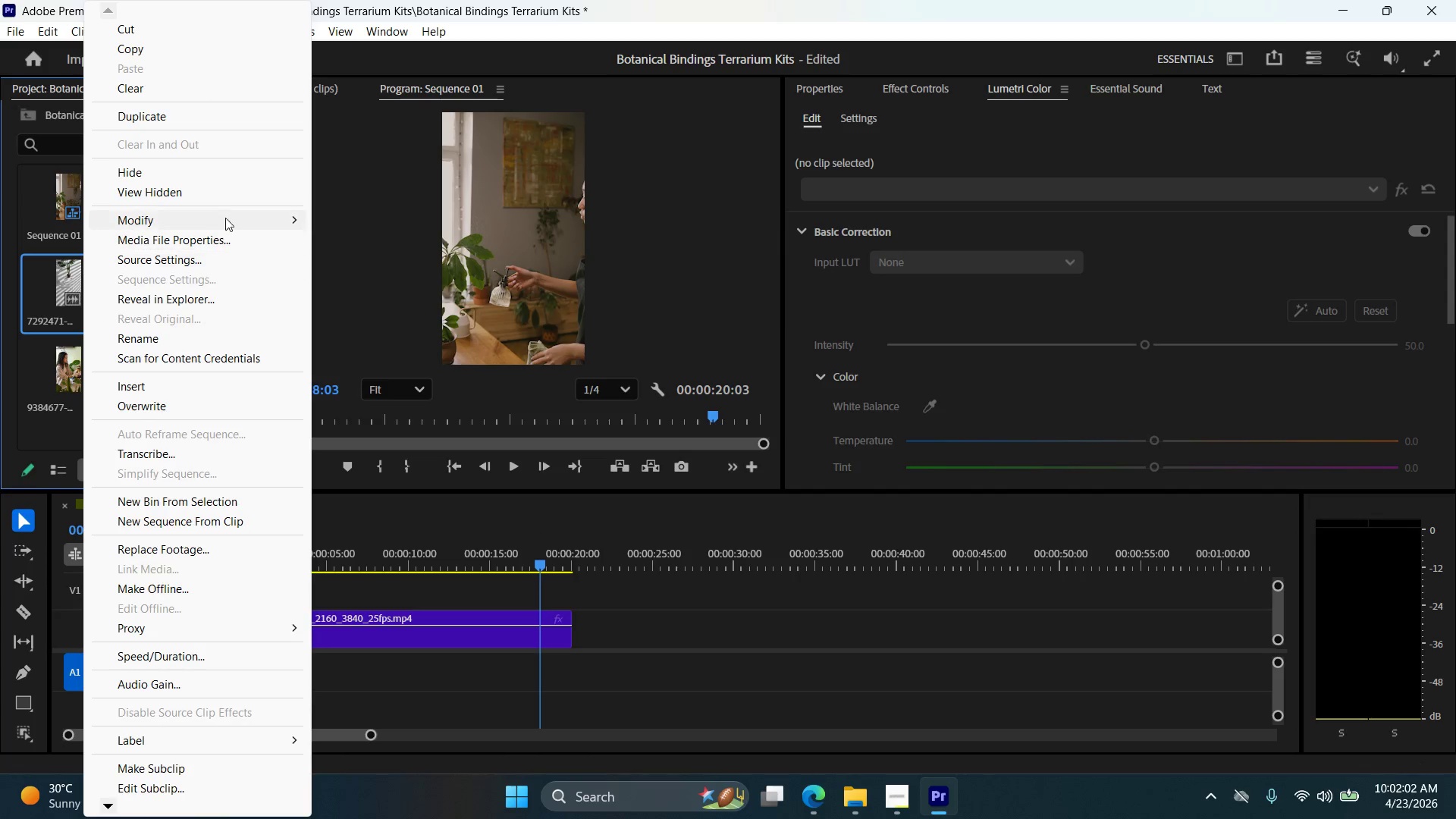 
scroll: coordinate [220, 723], scroll_direction: down, amount: 2.0
 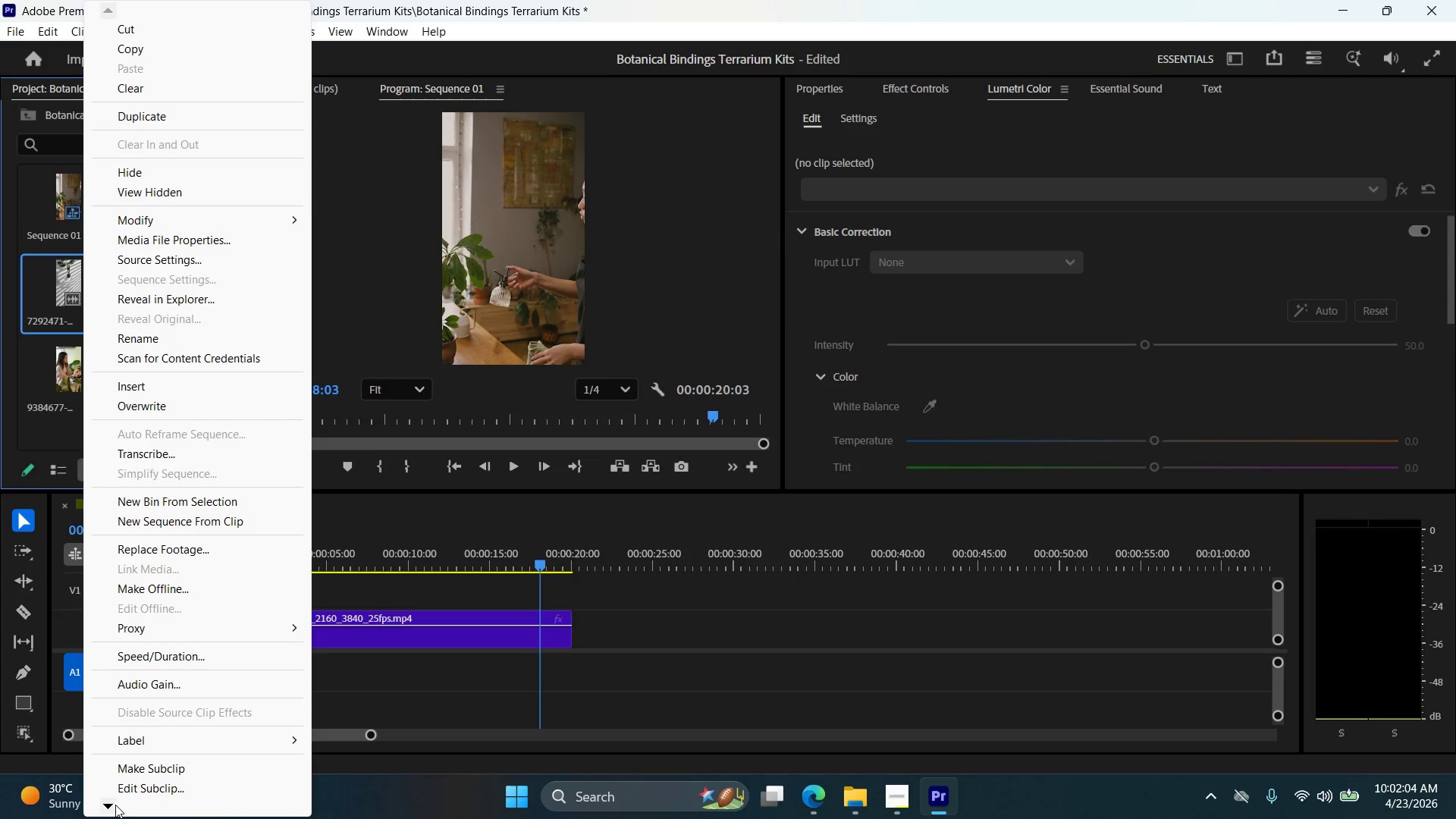 
double_click([109, 805])
 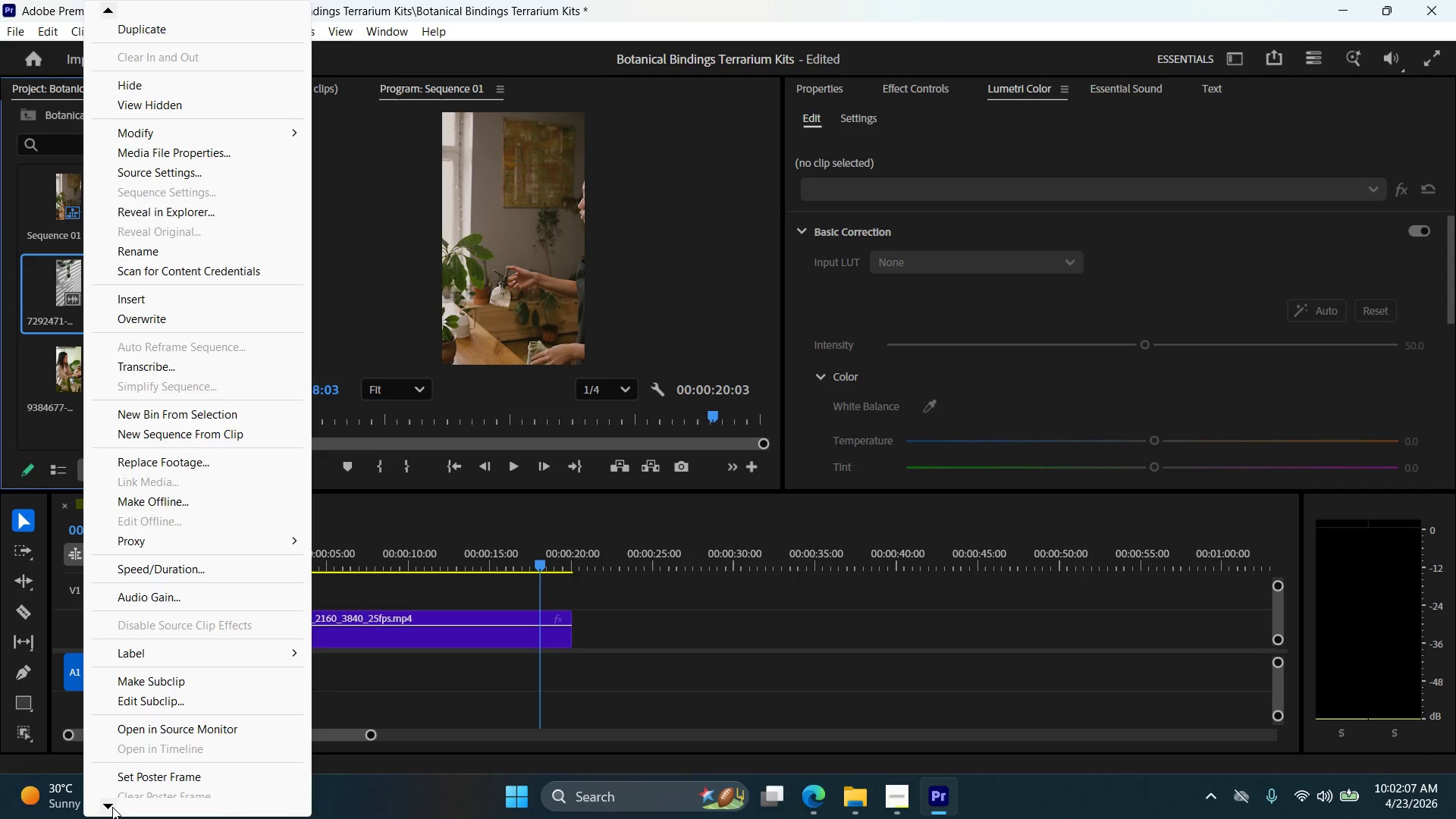 
mouse_move([185, 603])
 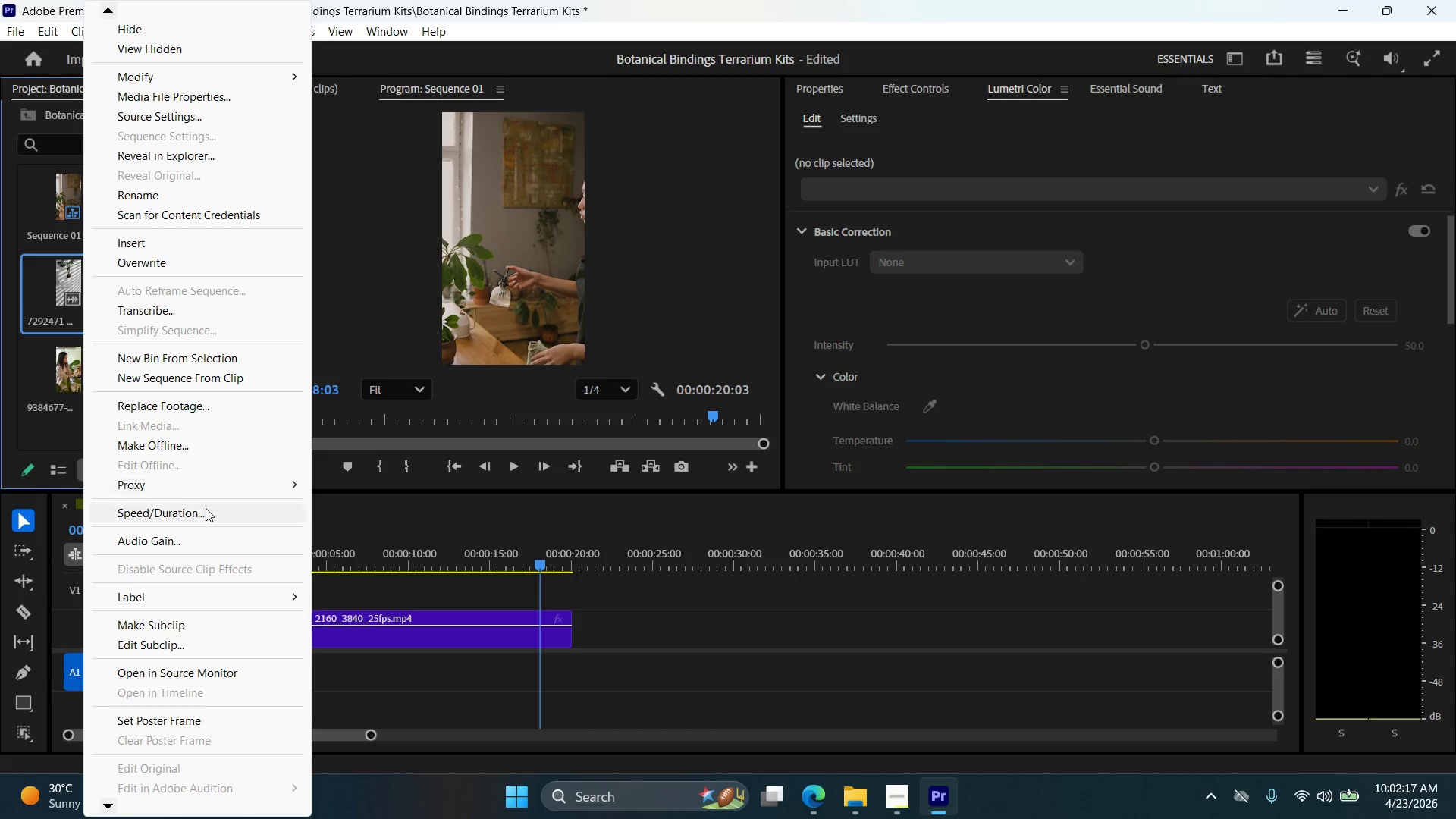 
mouse_move([217, 76])
 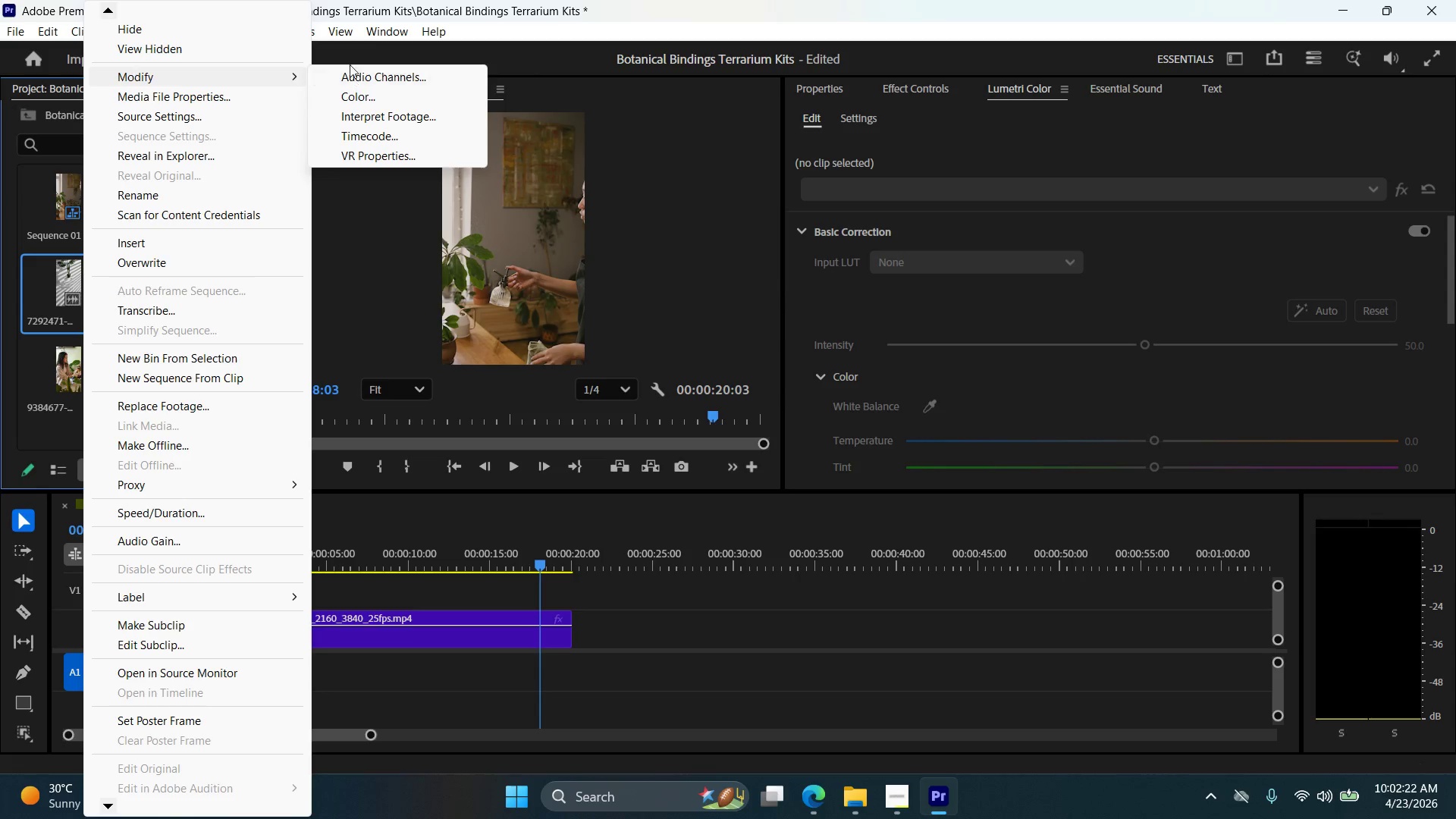 
left_click([362, 70])
 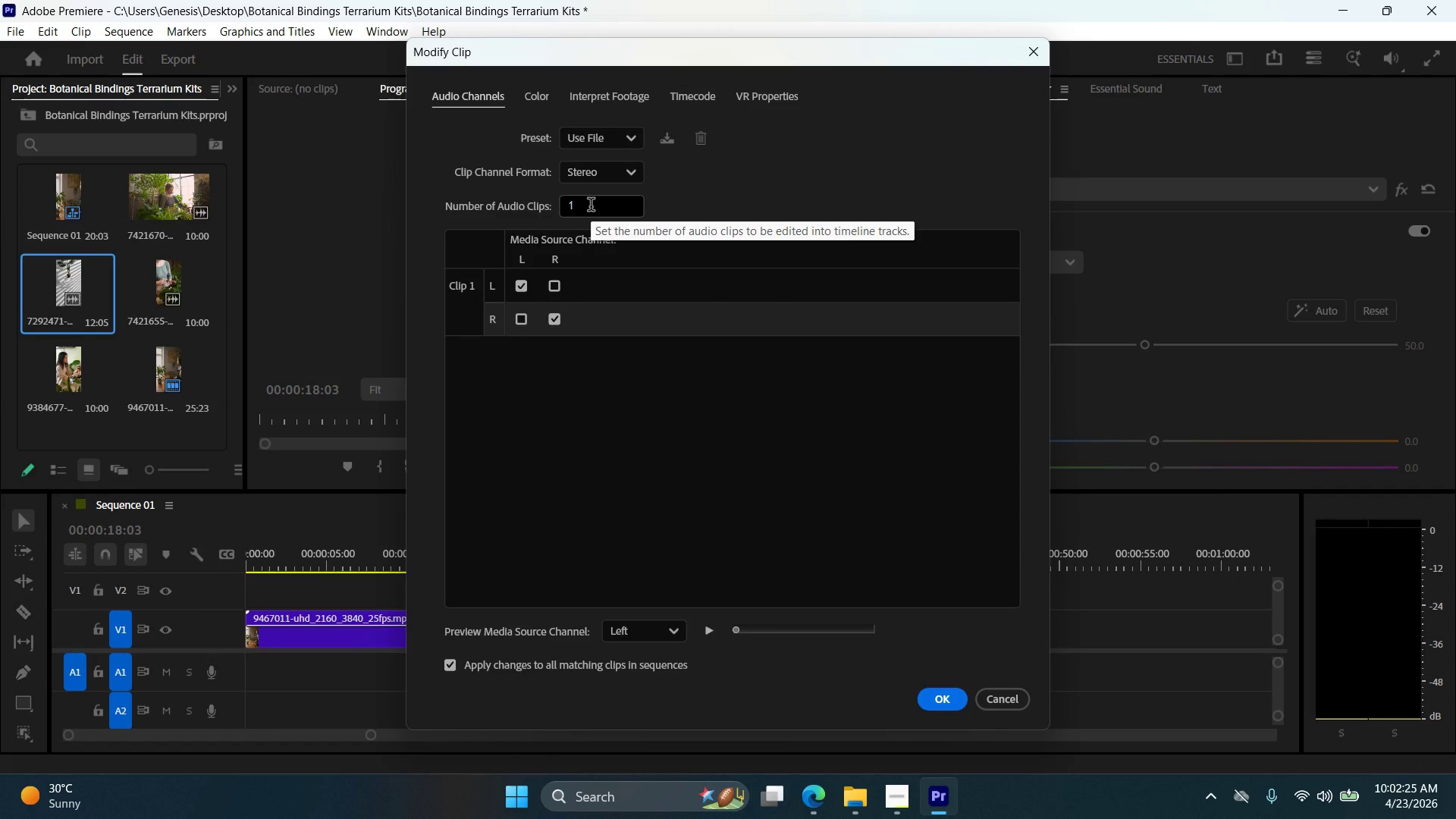 
left_click_drag(start_coordinate=[591, 205], to_coordinate=[531, 195])
 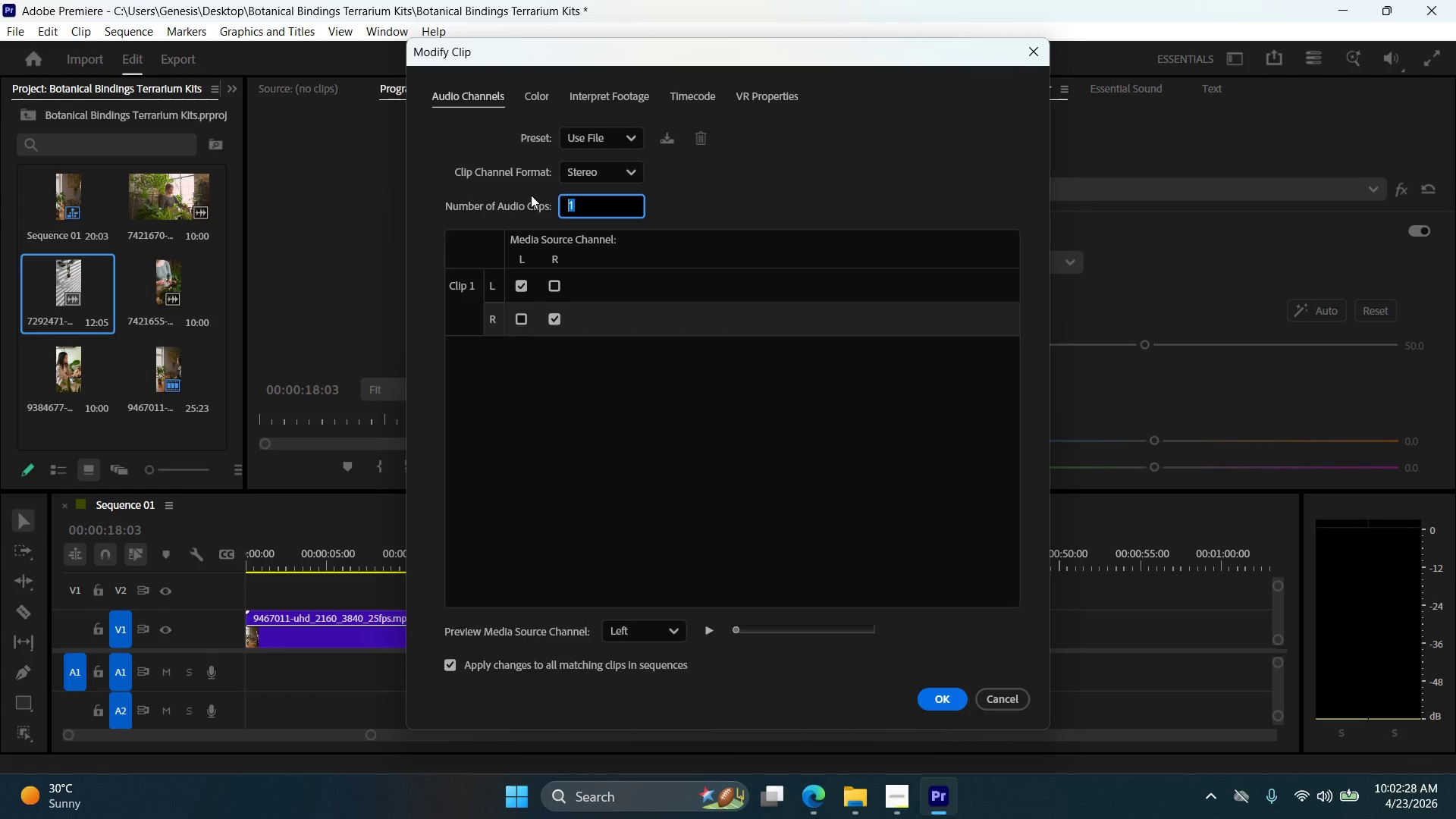 
key(Numpad0)
 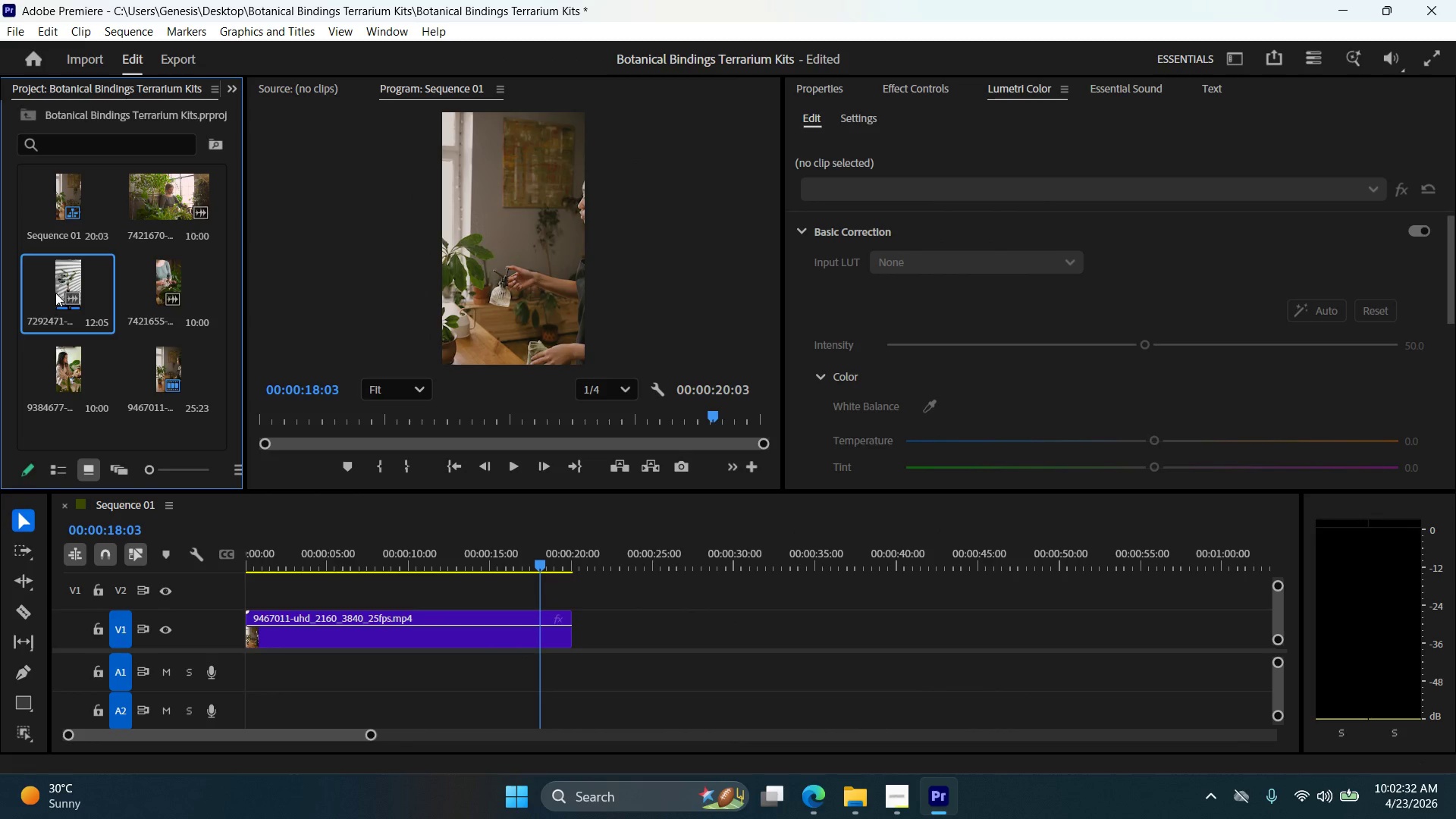 
left_click_drag(start_coordinate=[65, 284], to_coordinate=[576, 586])
 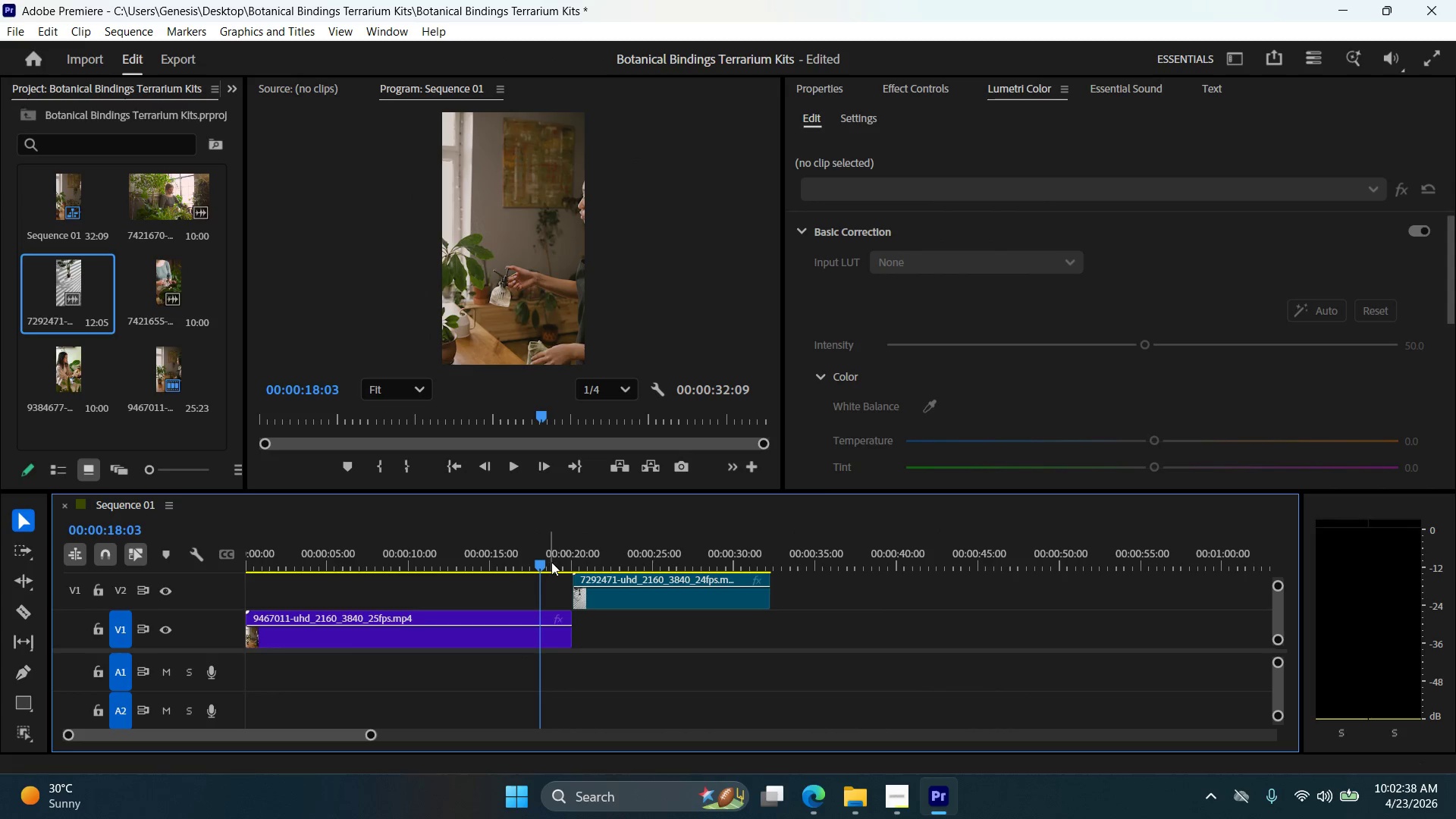 
left_click_drag(start_coordinate=[538, 560], to_coordinate=[245, 563])
 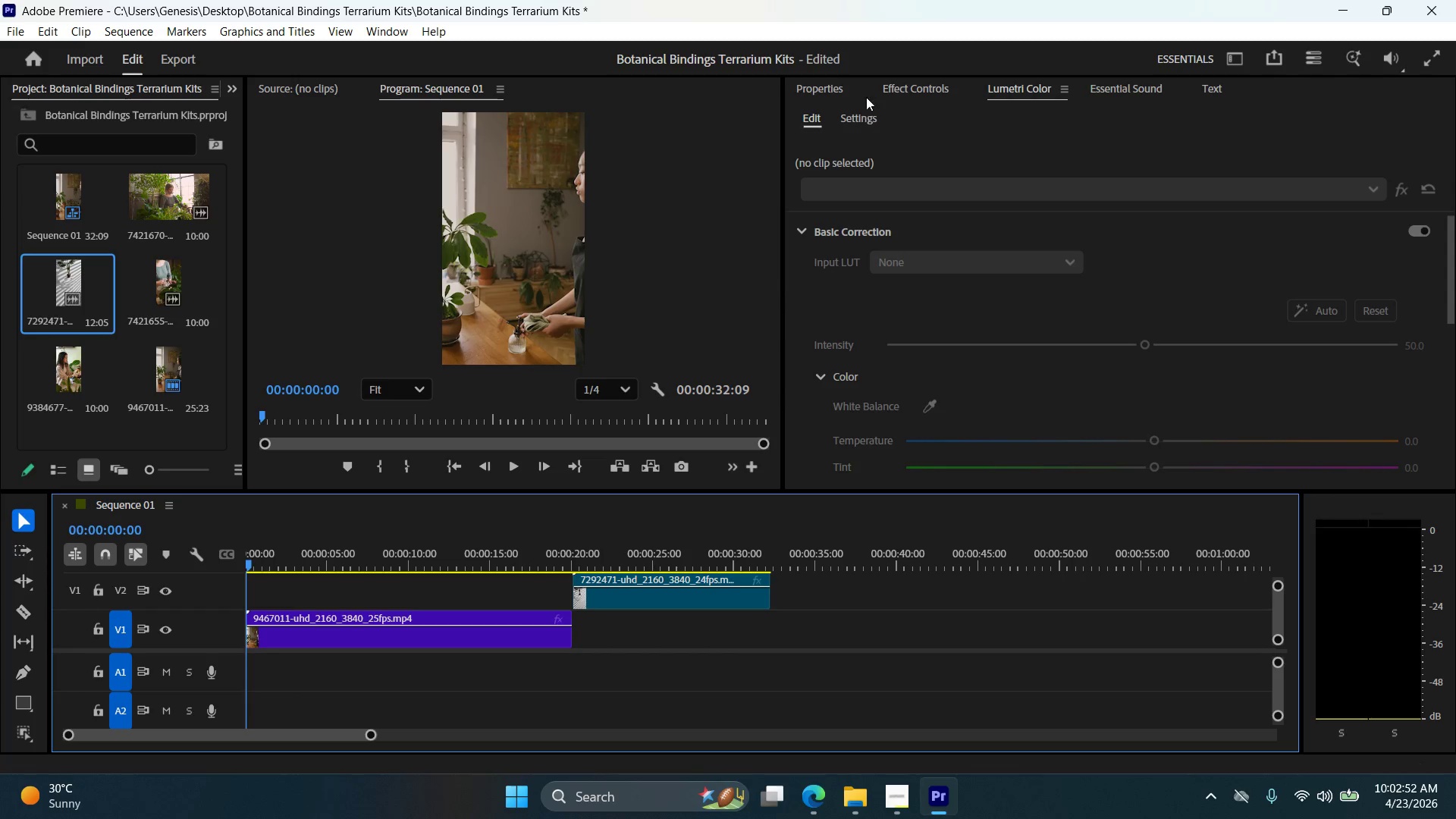 
left_click([831, 86])
 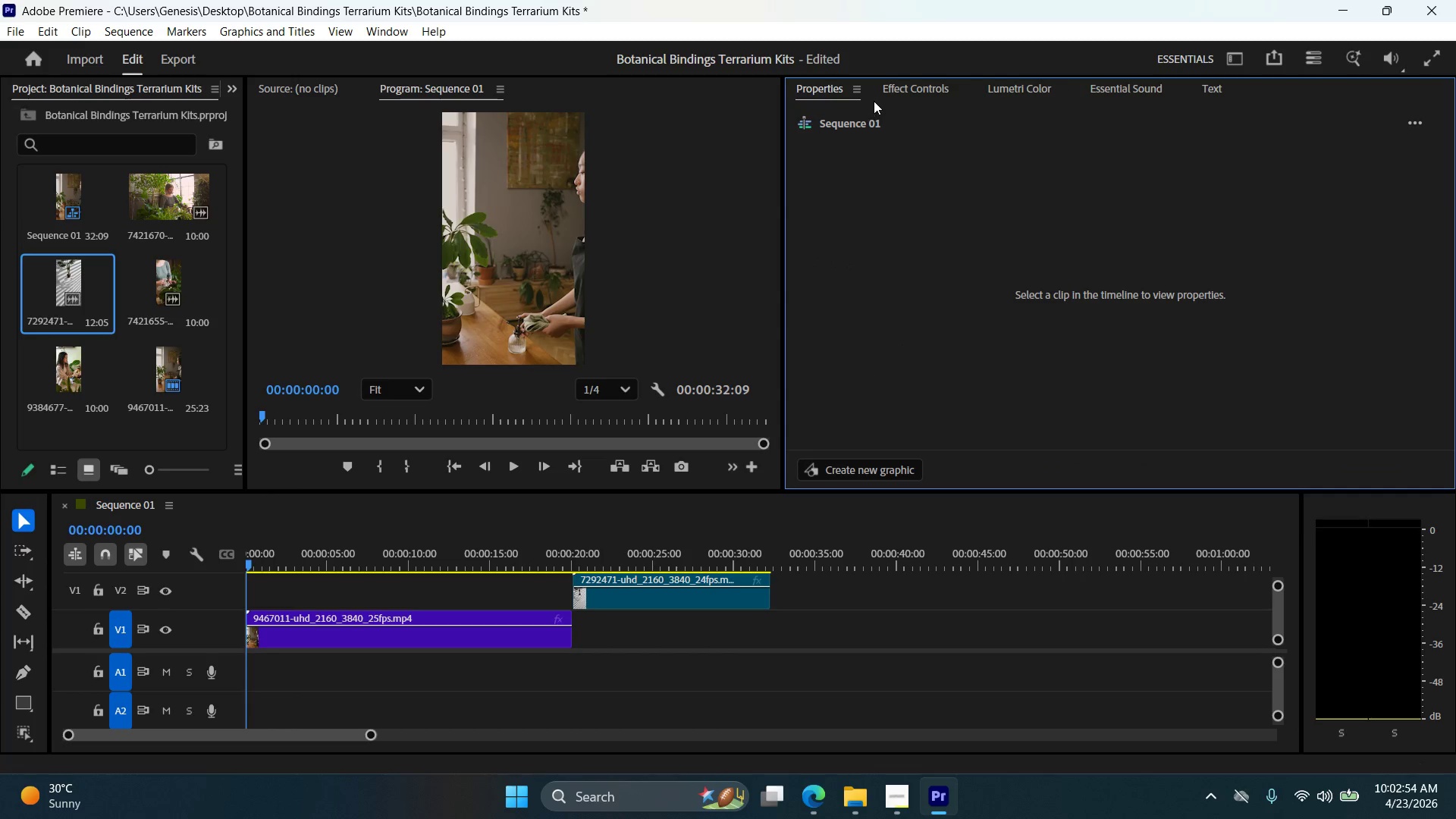 
left_click([893, 88])
 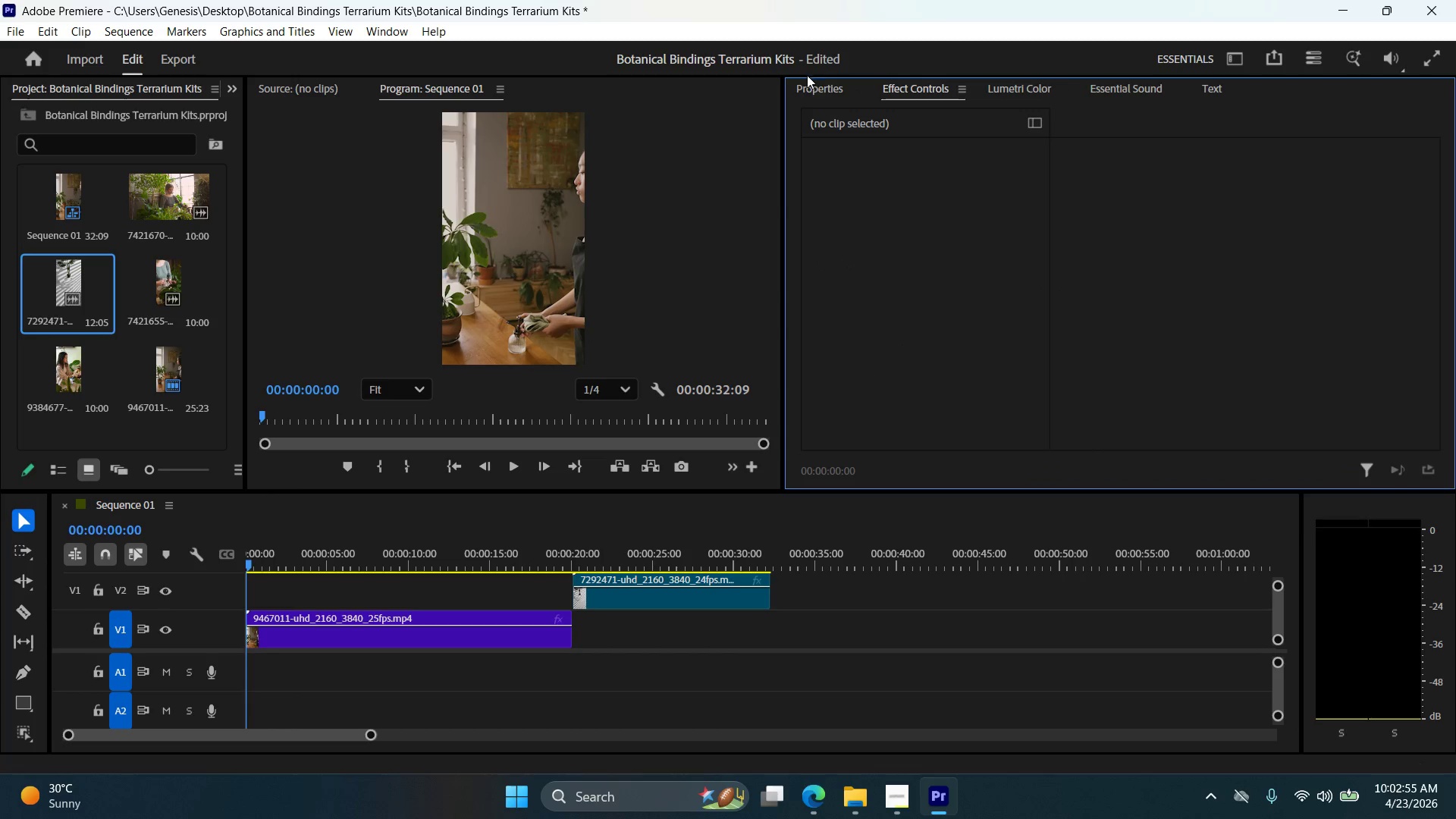 
double_click([807, 85])
 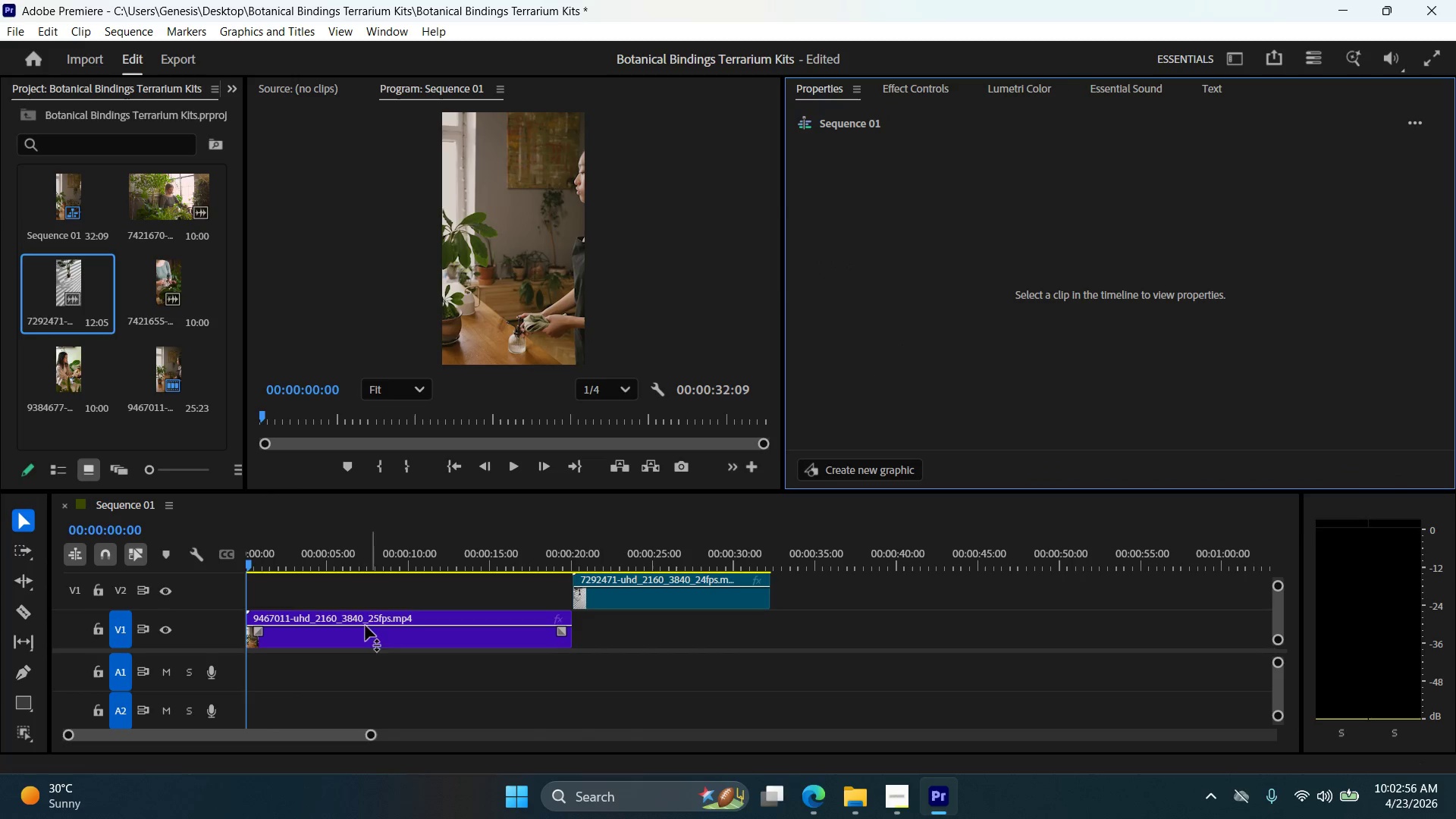 
left_click([361, 642])
 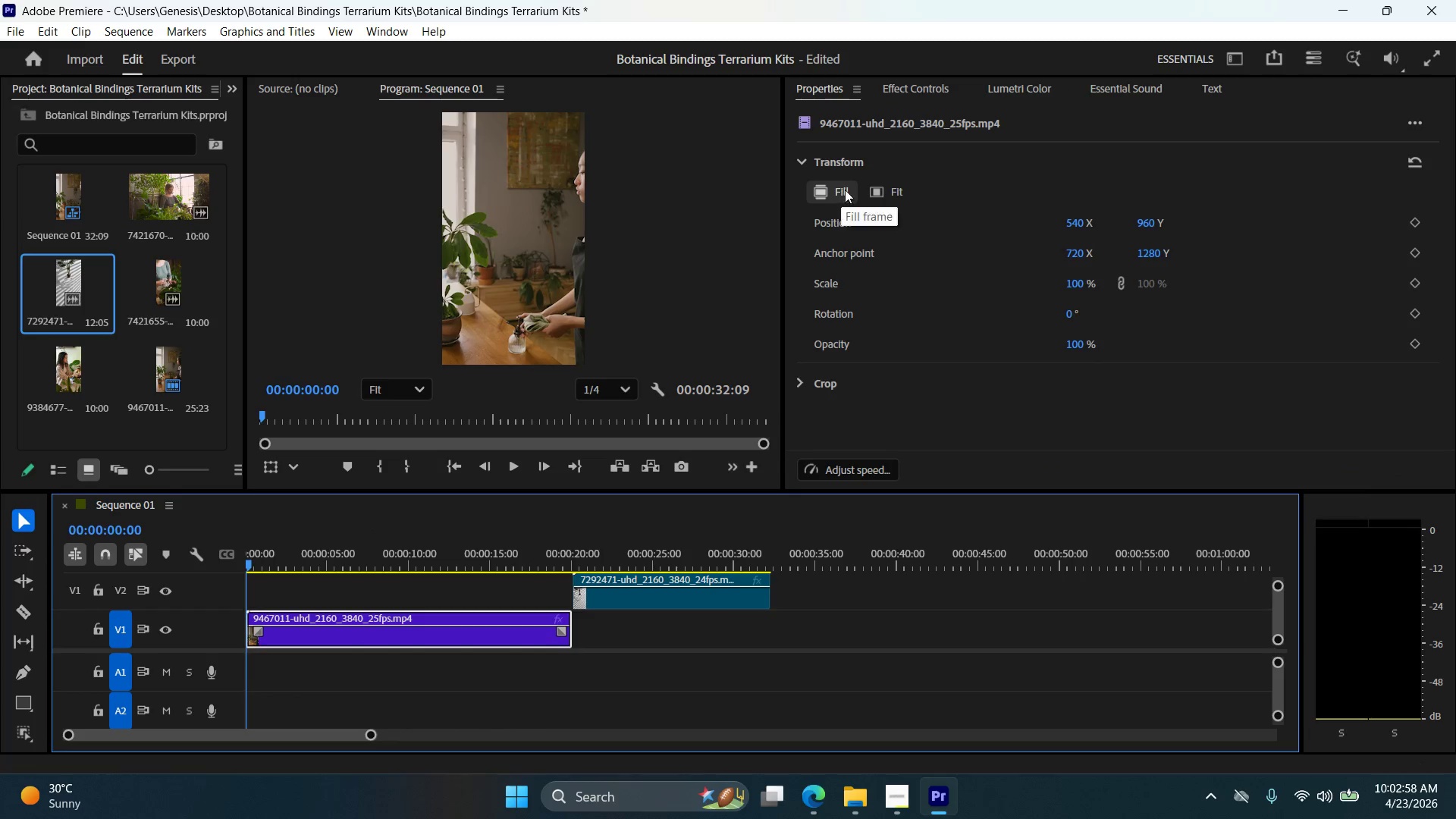 
left_click([874, 192])
 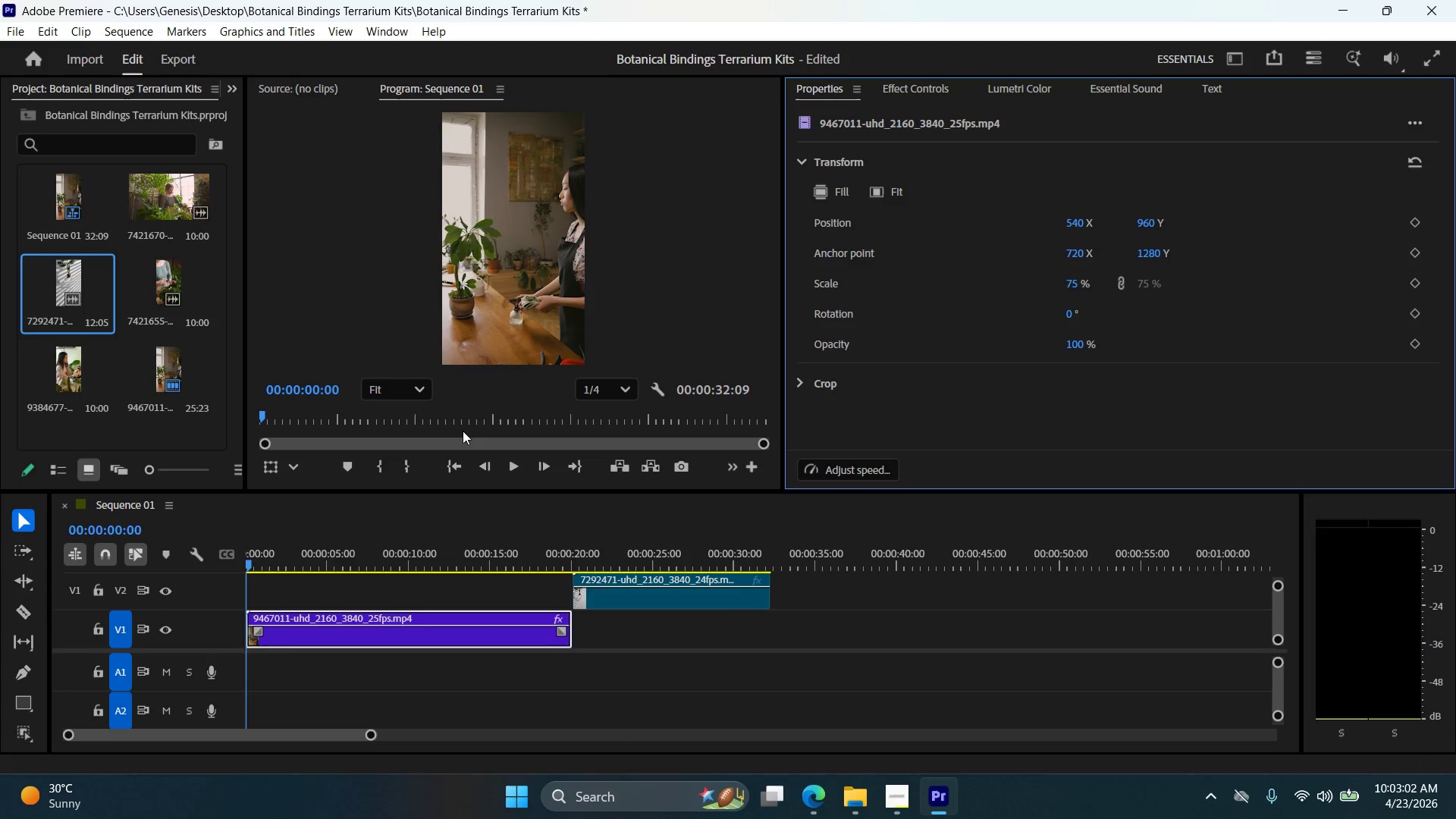 
wait(5.28)
 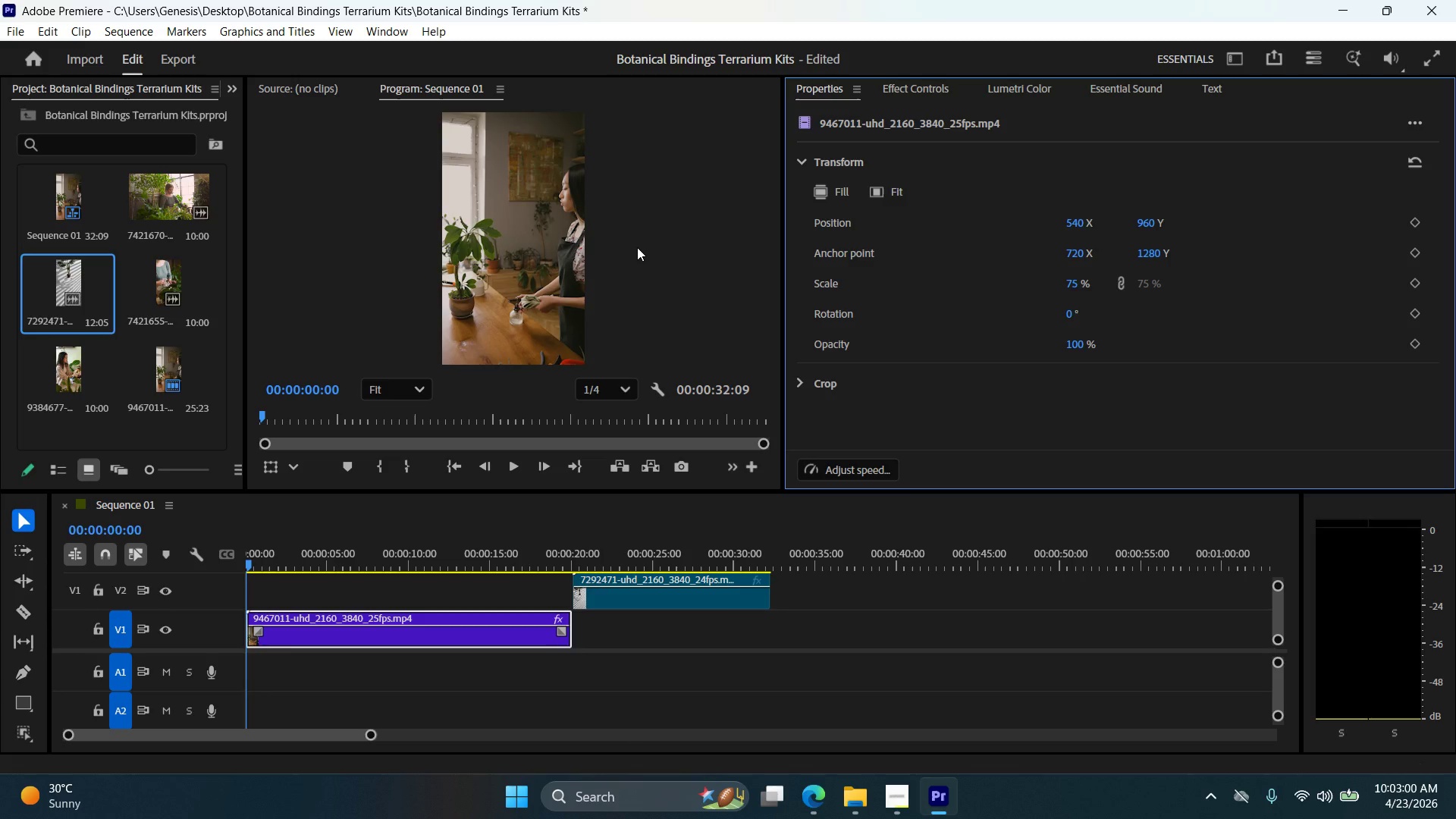 
left_click([826, 193])
 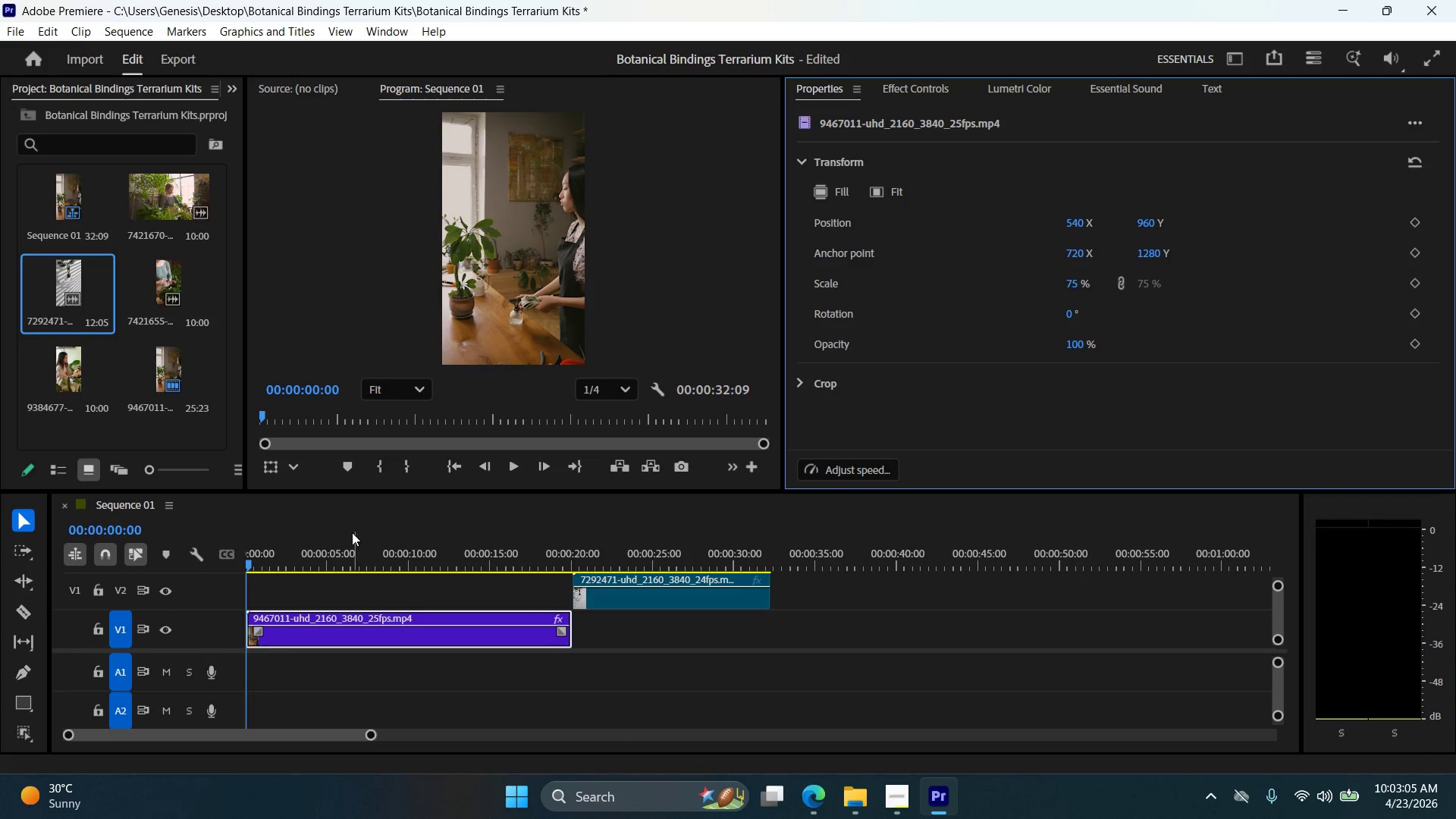 
left_click_drag(start_coordinate=[251, 564], to_coordinate=[296, 549])
 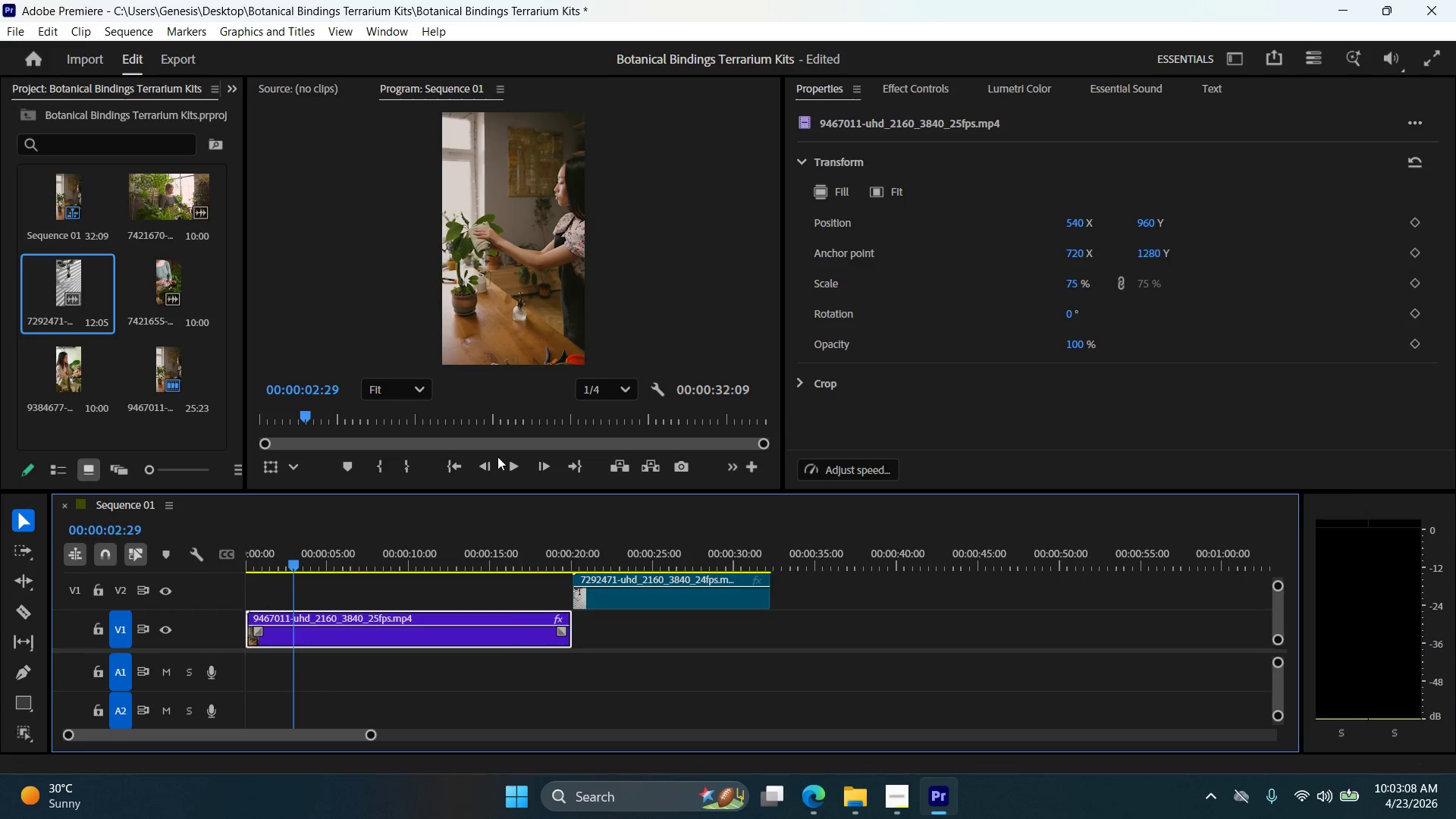 
left_click([503, 459])
 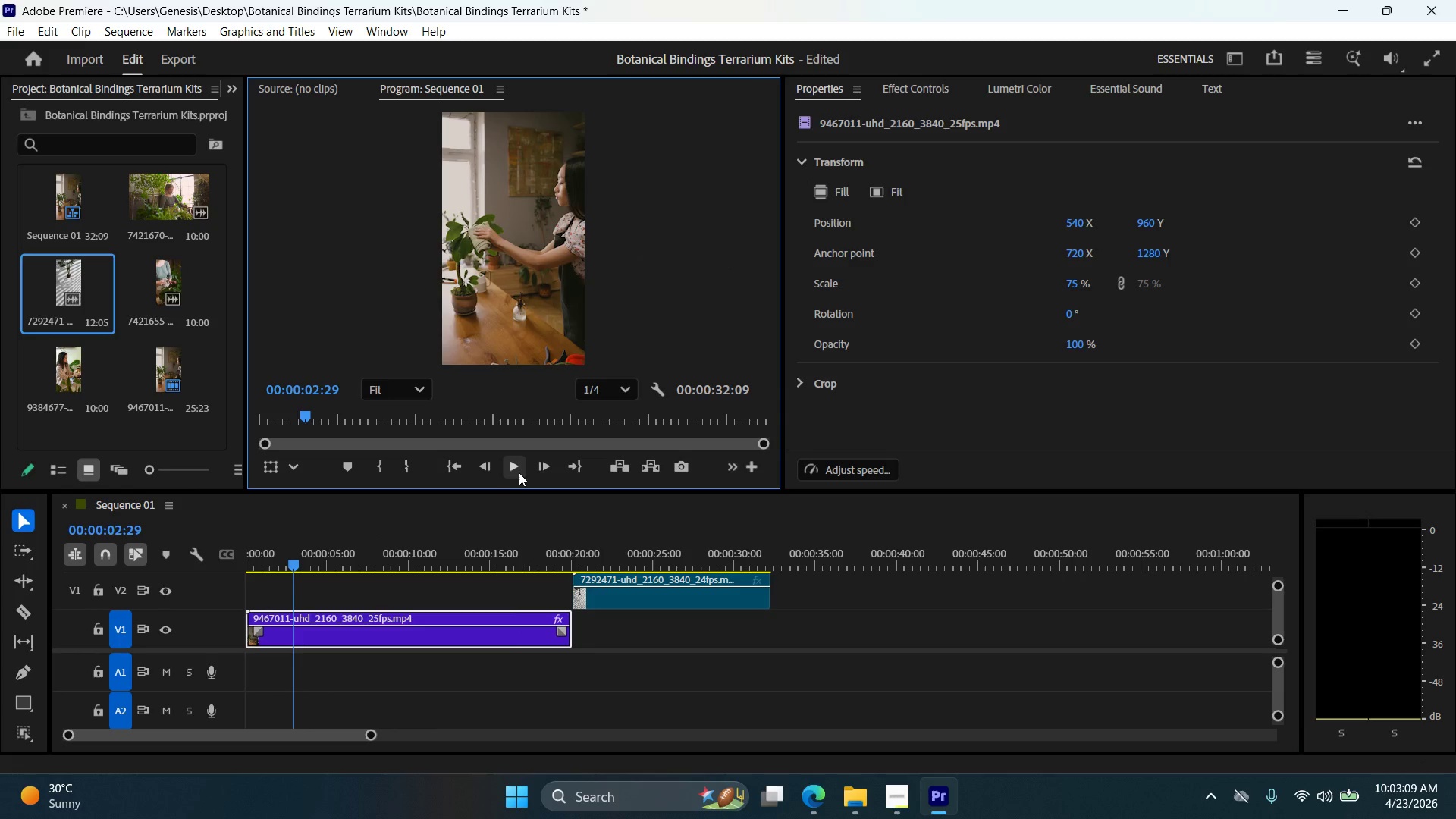 
left_click([514, 471])
 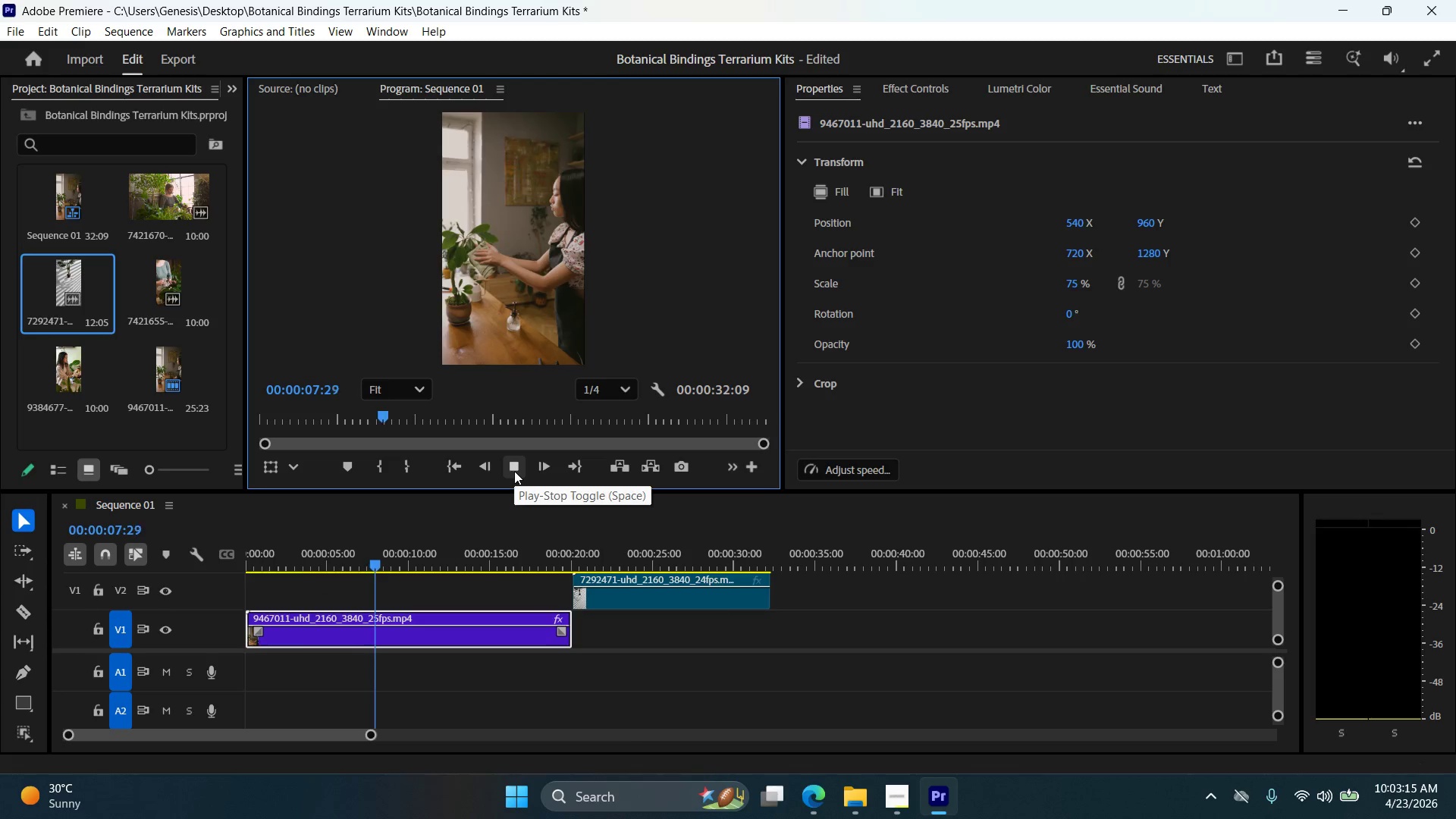 
wait(6.88)
 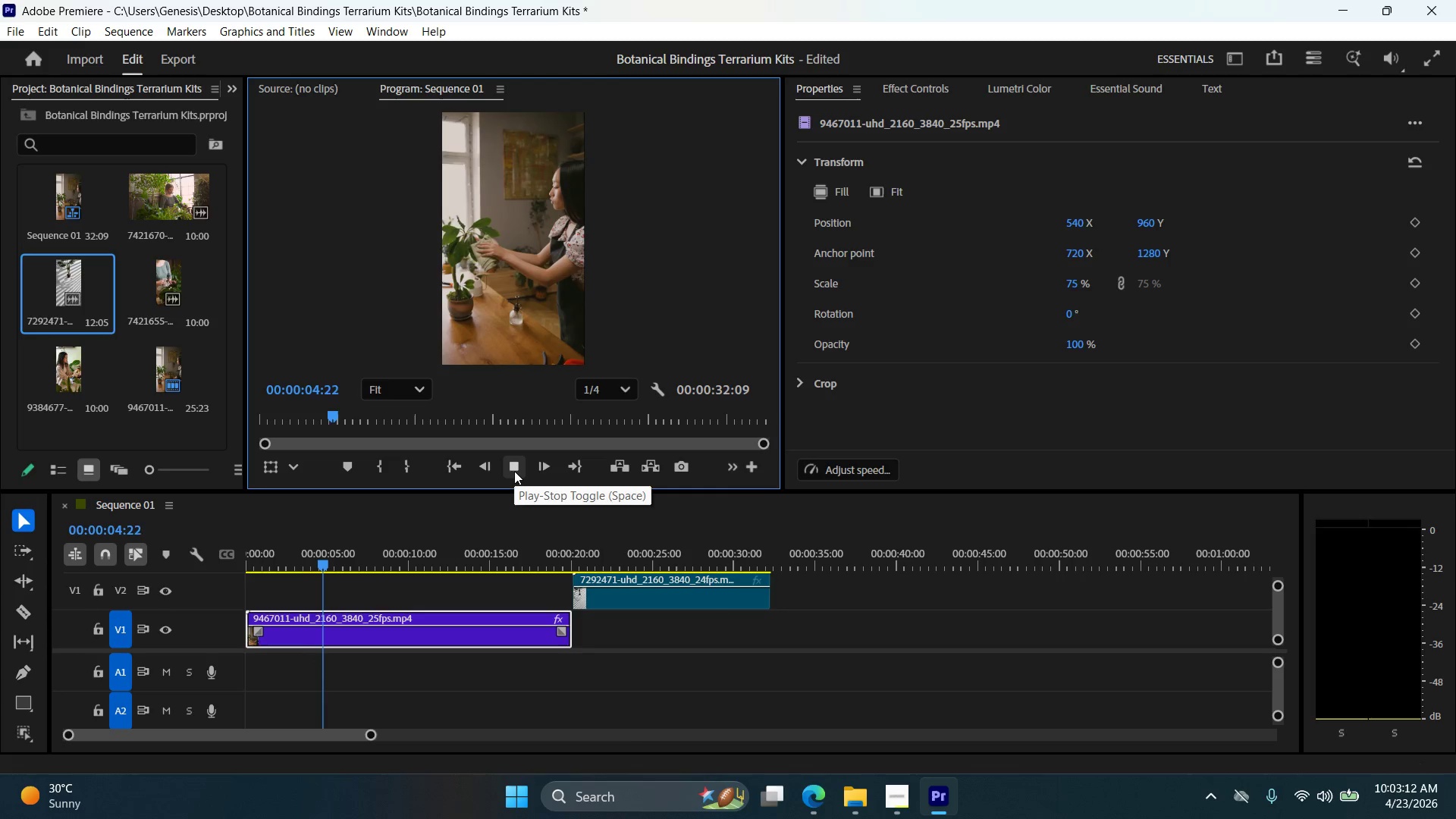 
left_click_drag(start_coordinate=[667, 575], to_coordinate=[776, 572])
 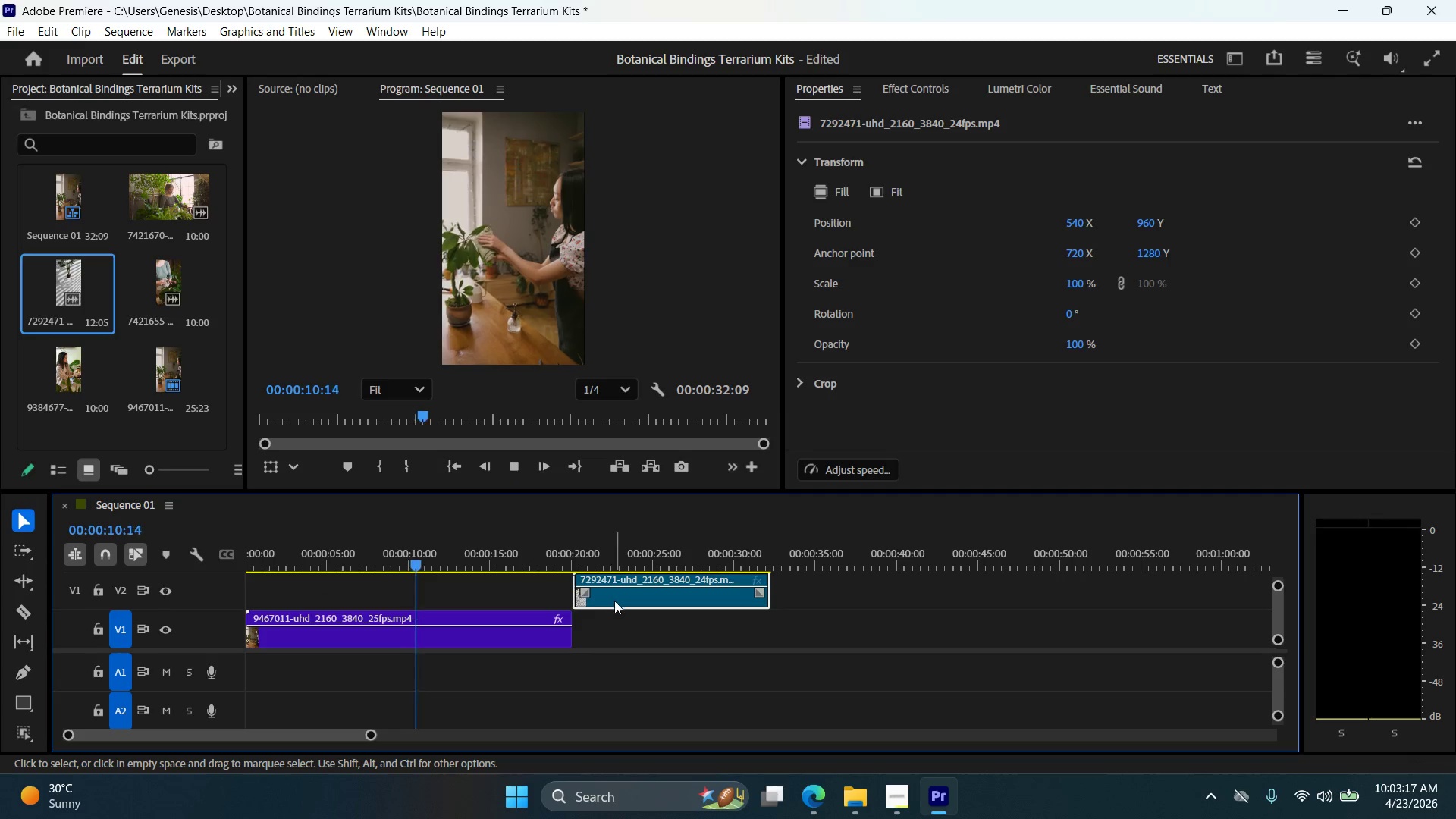 
left_click_drag(start_coordinate=[618, 601], to_coordinate=[696, 597])
 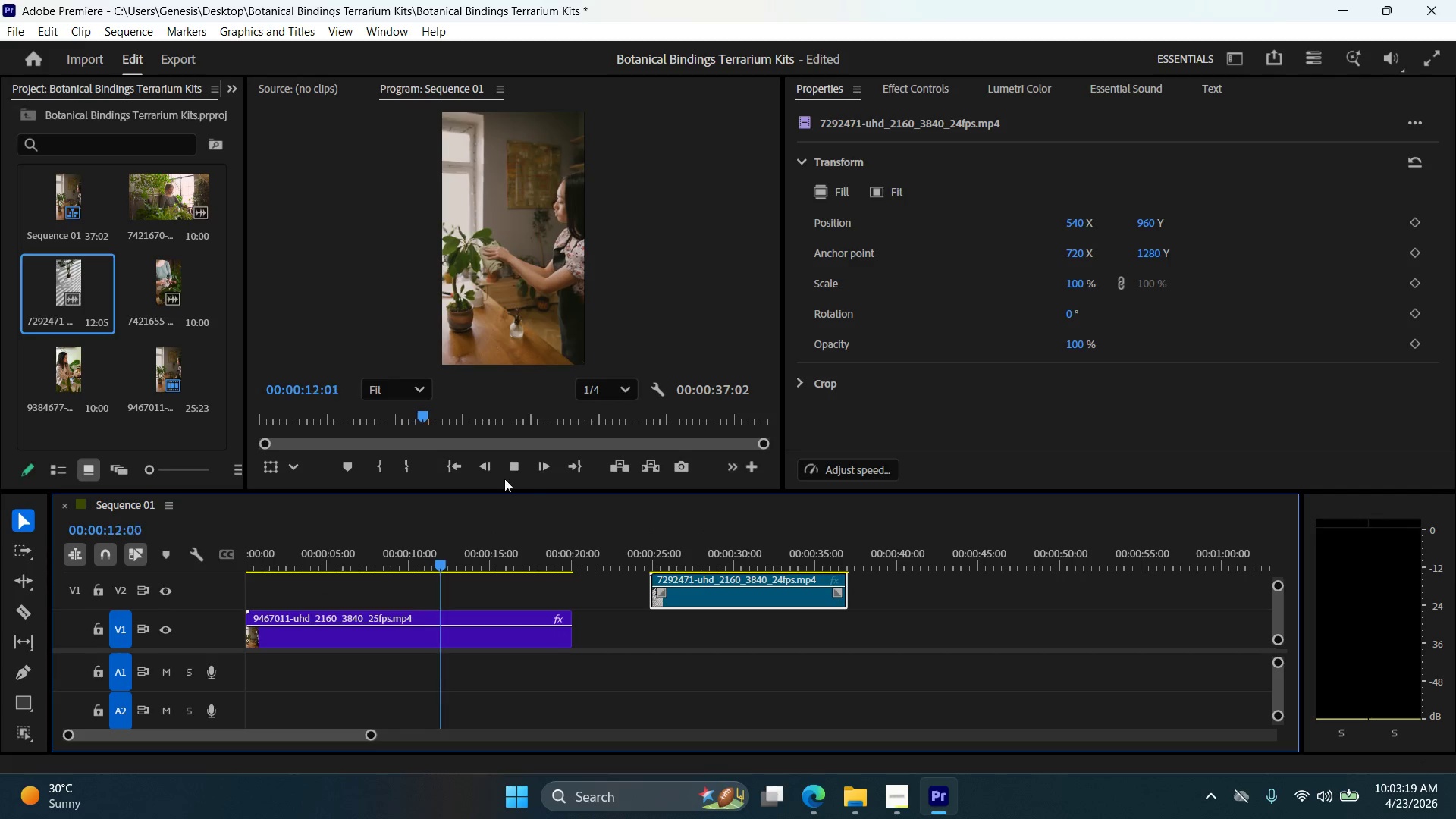 
left_click([514, 466])
 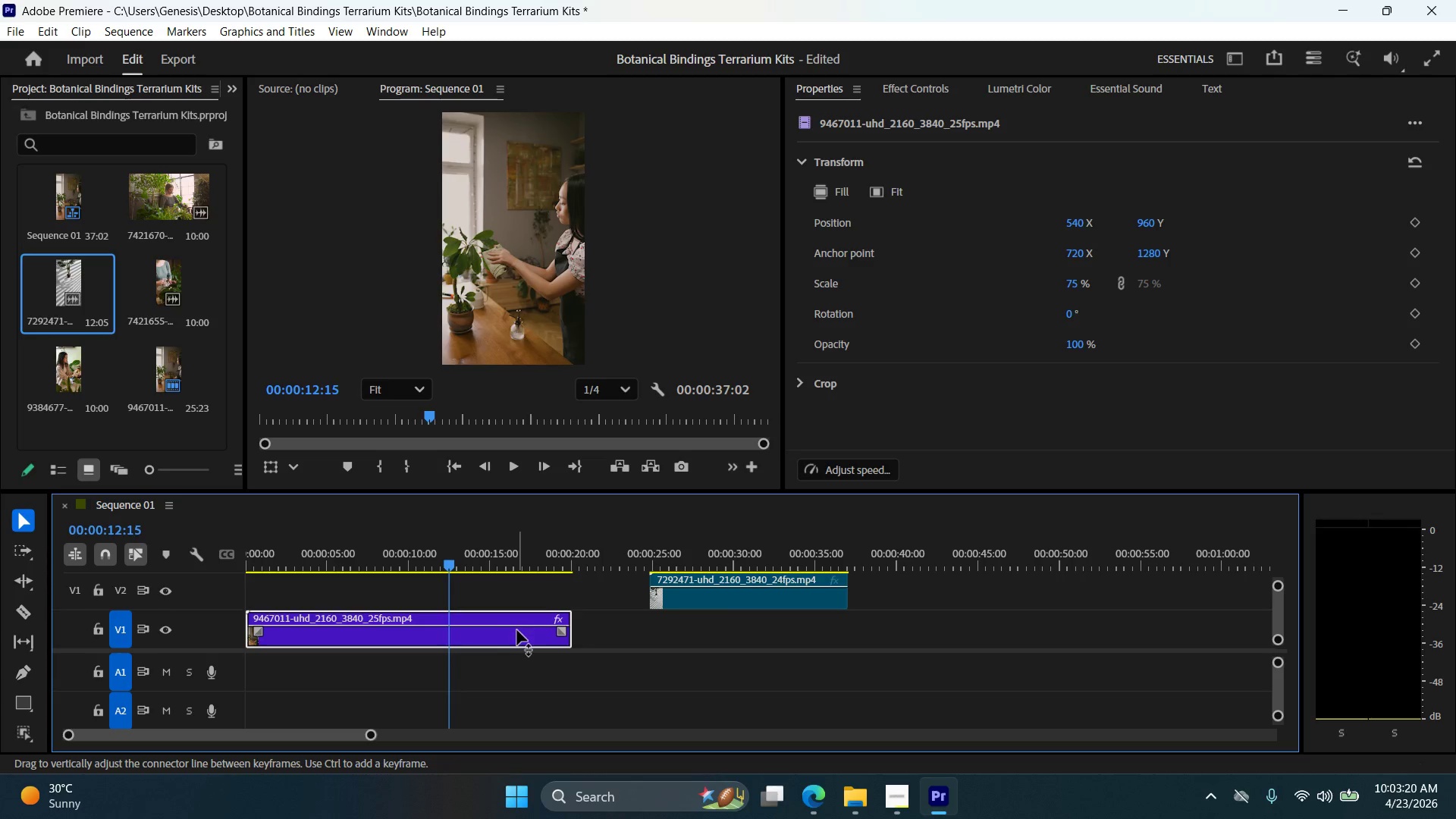 
right_click([519, 630])
 